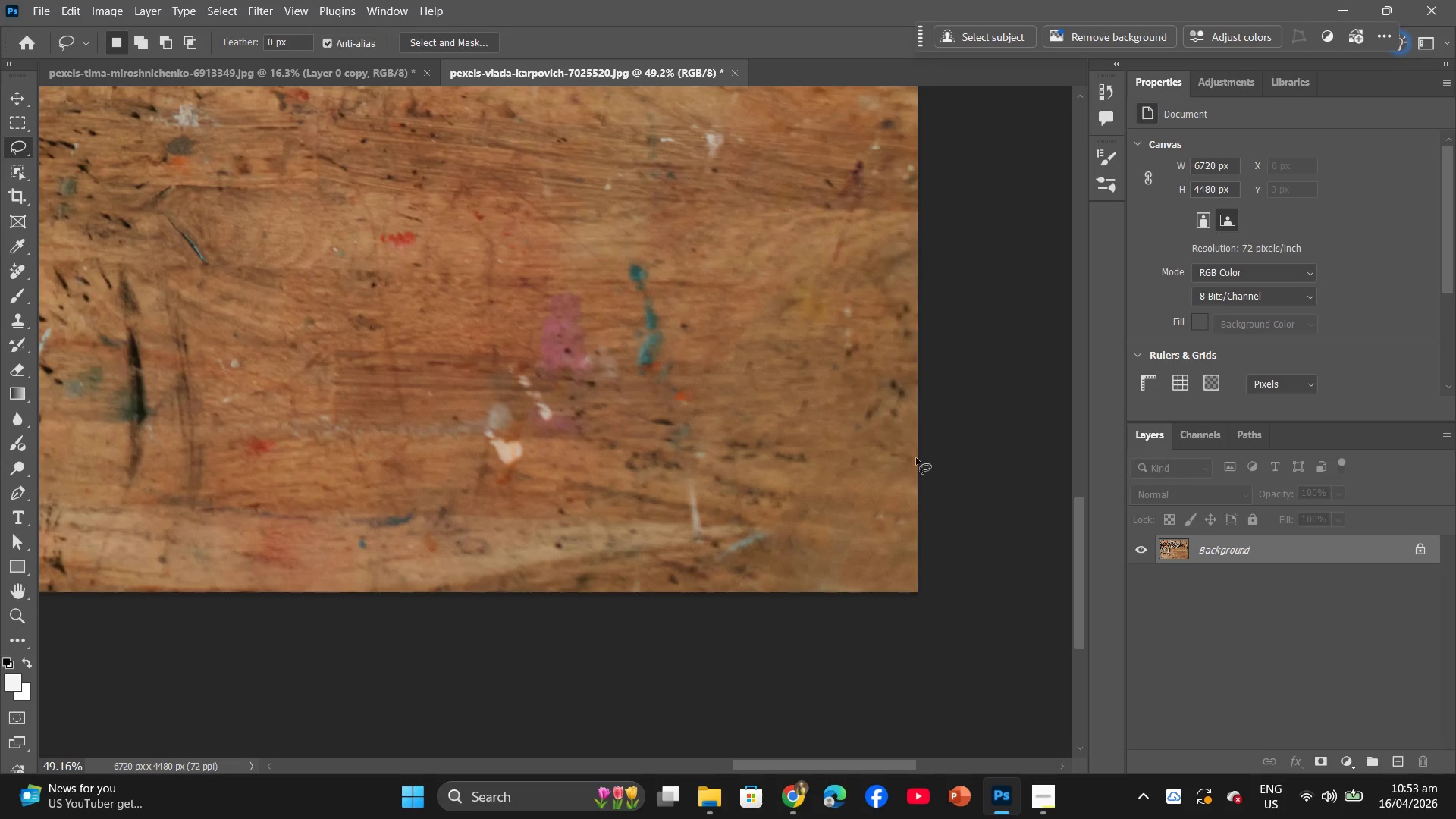 
scroll: coordinate [915, 457], scroll_direction: up, amount: 3.0
 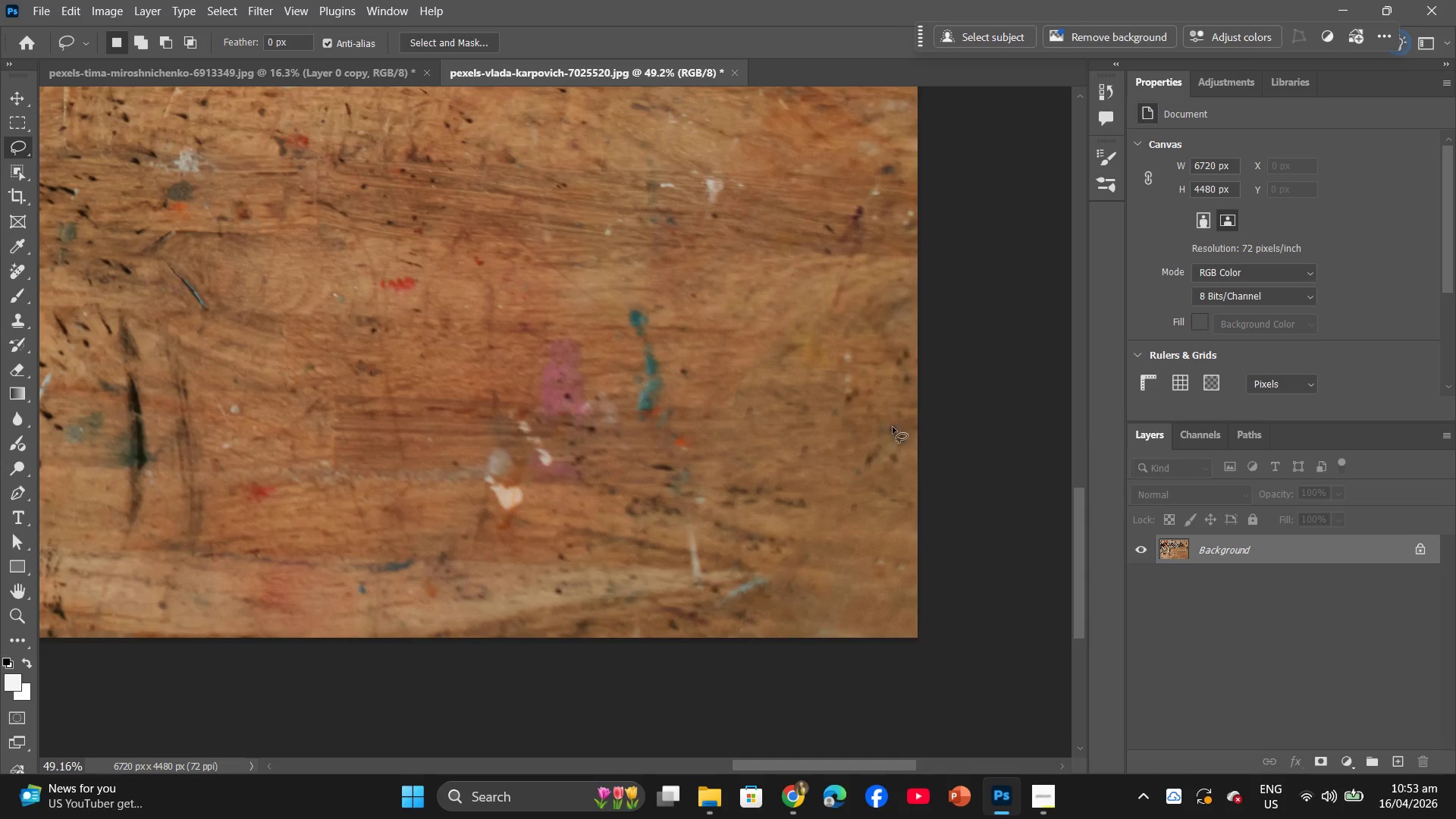 
left_click_drag(start_coordinate=[893, 426], to_coordinate=[898, 428])
 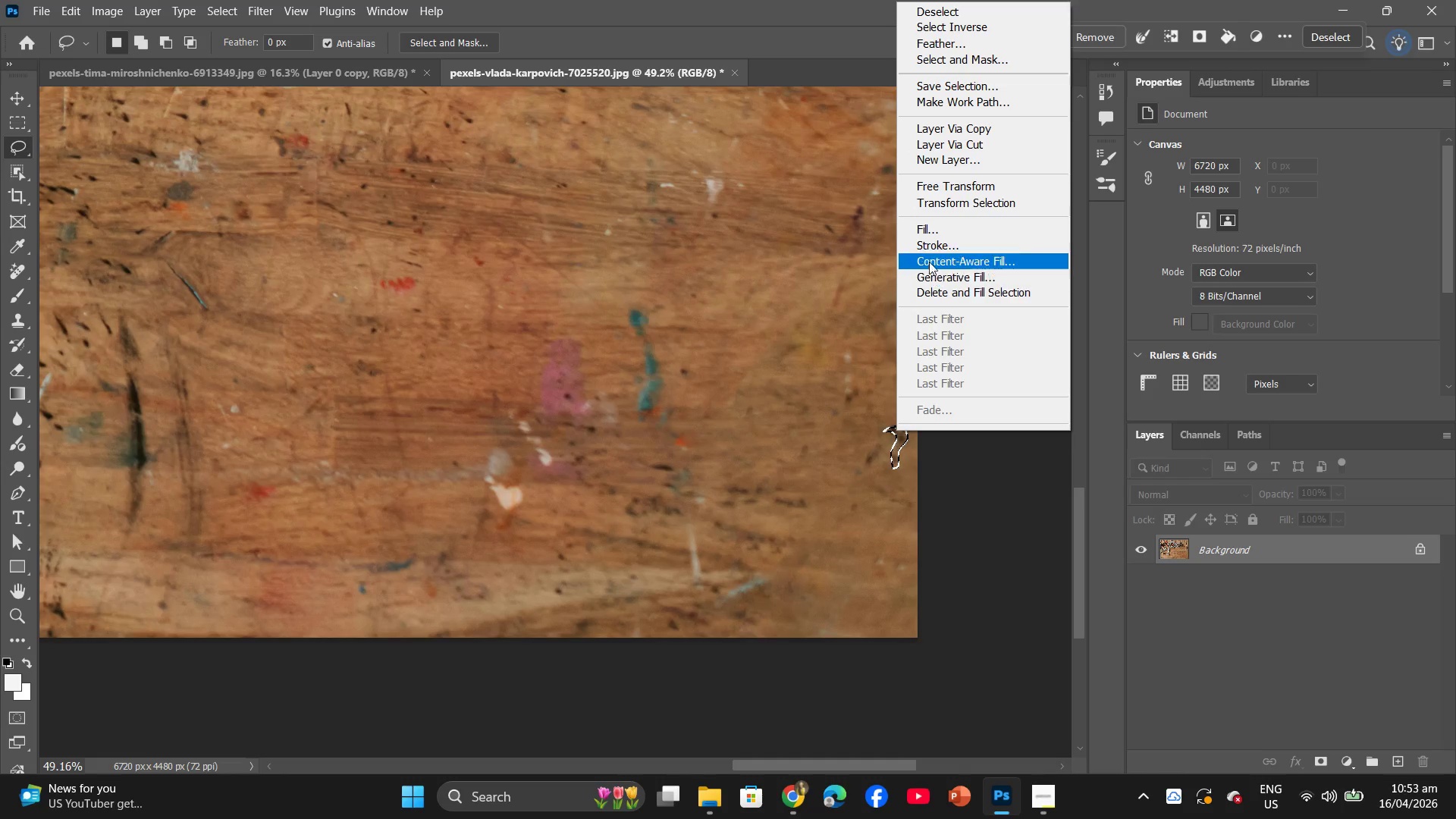 
left_click([924, 221])
 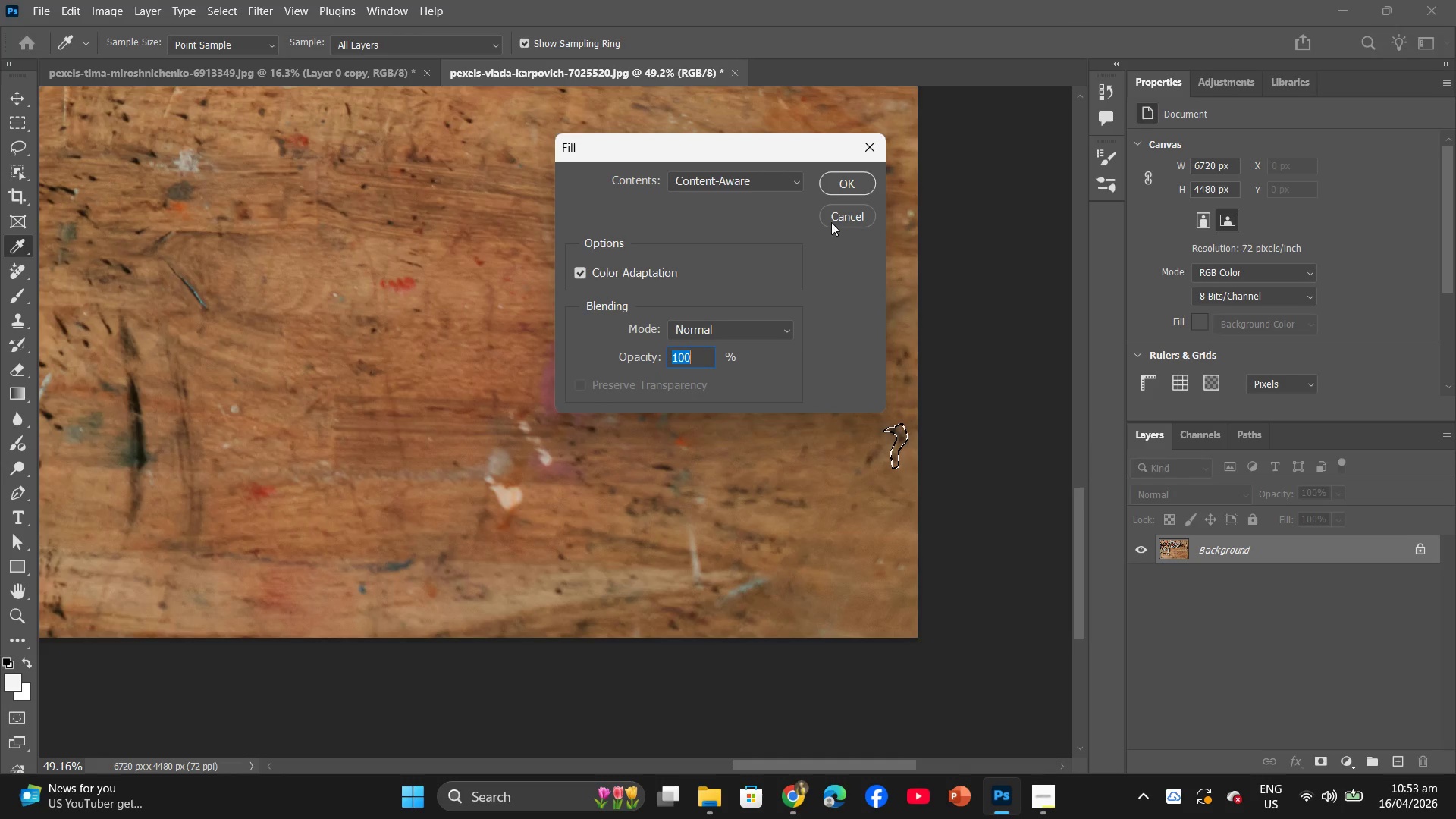 
left_click([842, 182])
 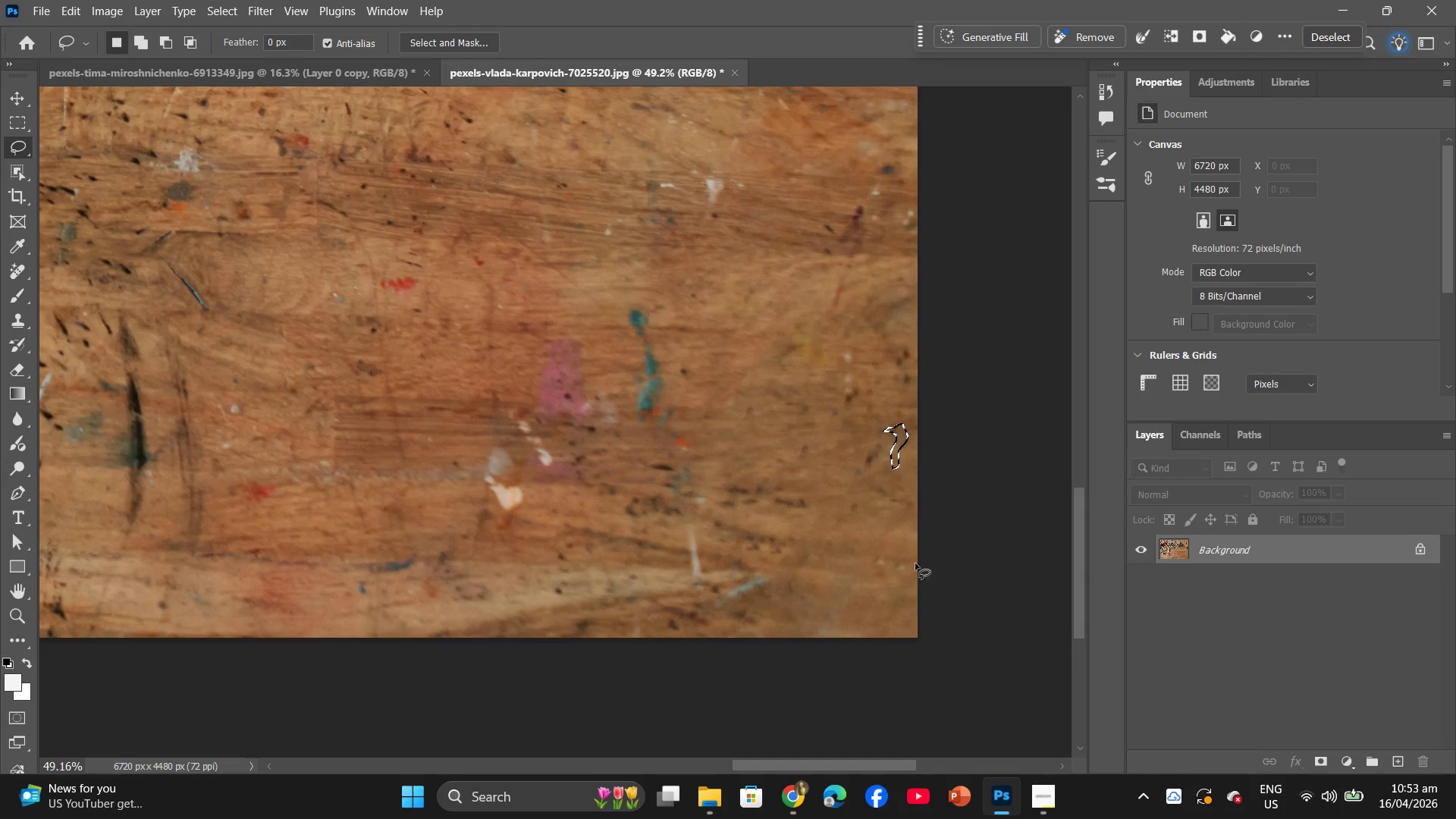 
left_click([910, 514])
 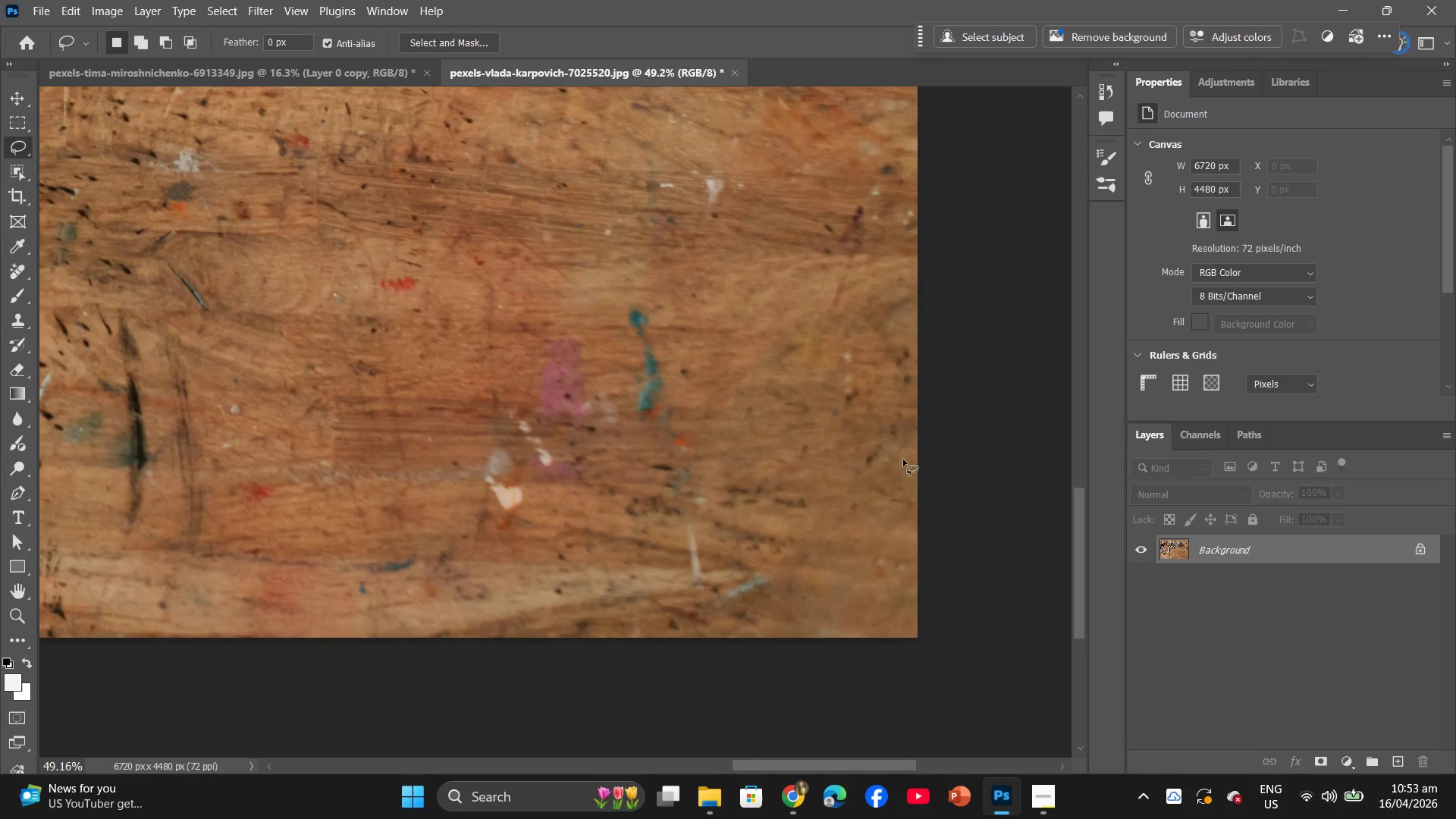 
hold_key(key=AltLeft, duration=1.11)
 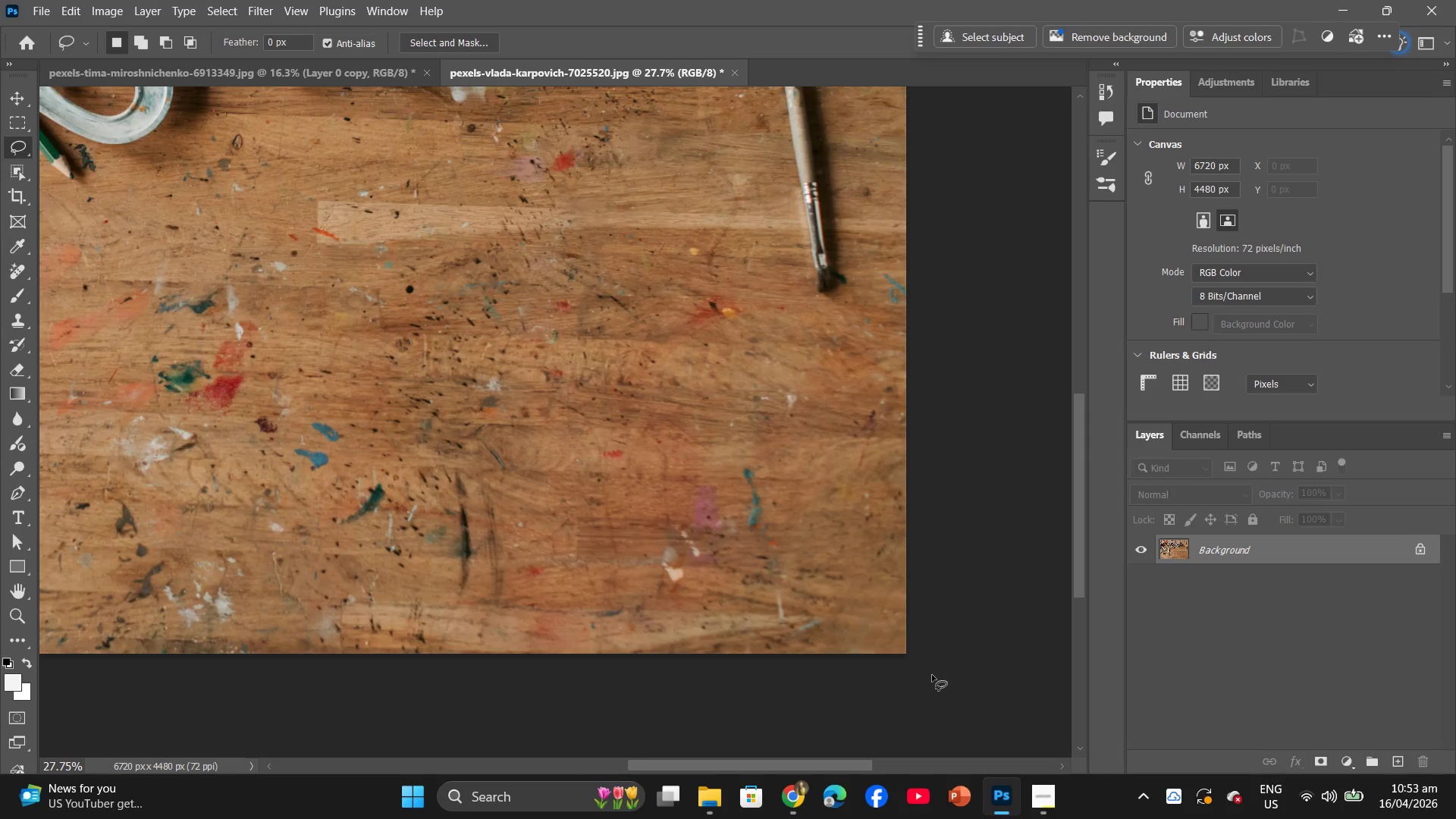 
scroll: coordinate [924, 474], scroll_direction: up, amount: 5.0
 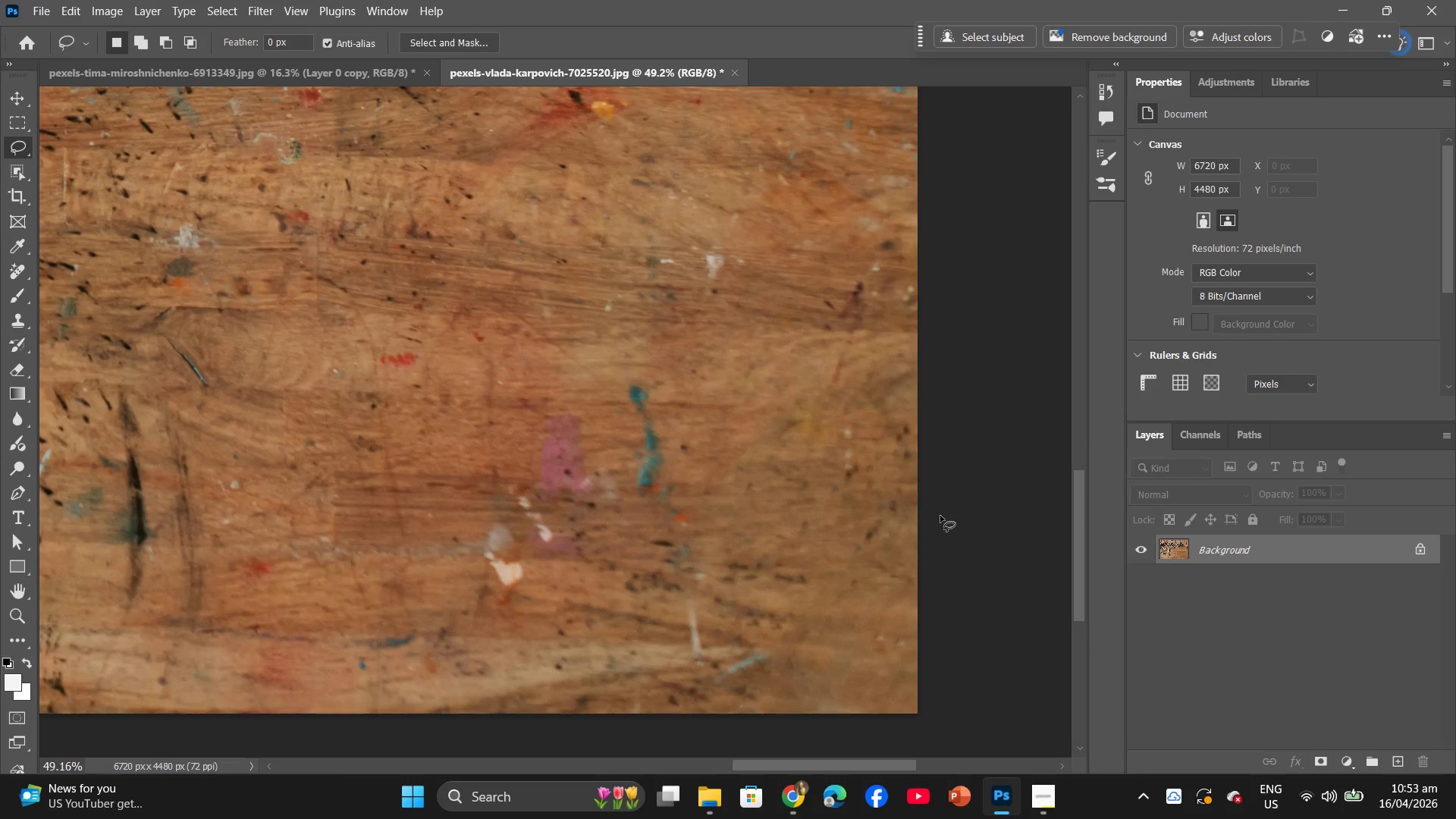 
scroll: coordinate [892, 576], scroll_direction: down, amount: 4.0
 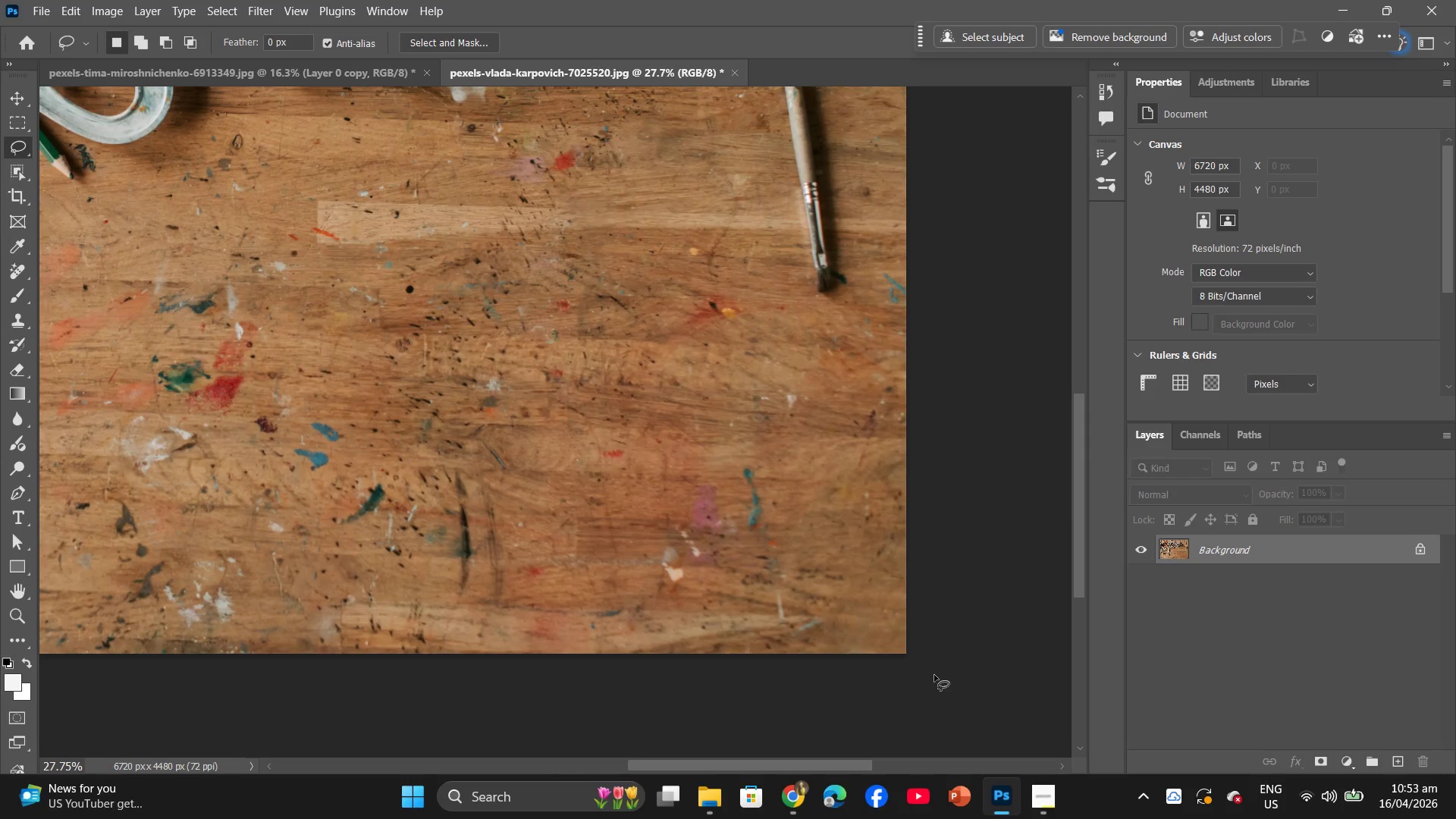 
hold_key(key=AltLeft, duration=0.88)
scroll: coordinate [922, 664], scroll_direction: down, amount: 3.0
 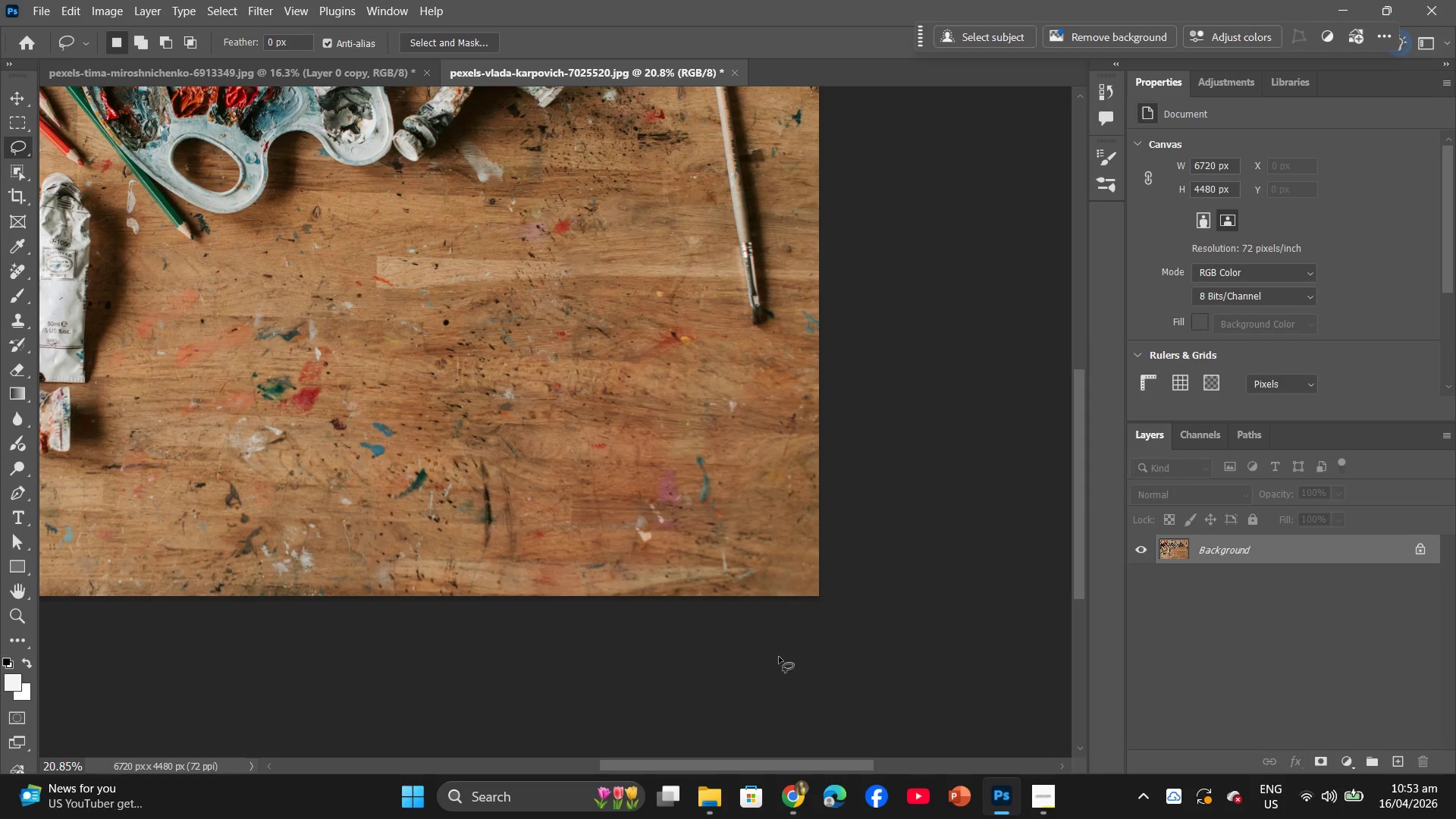 
hold_key(key=AltLeft, duration=1.41)
scroll: coordinate [855, 620], scroll_direction: up, amount: 13.0
 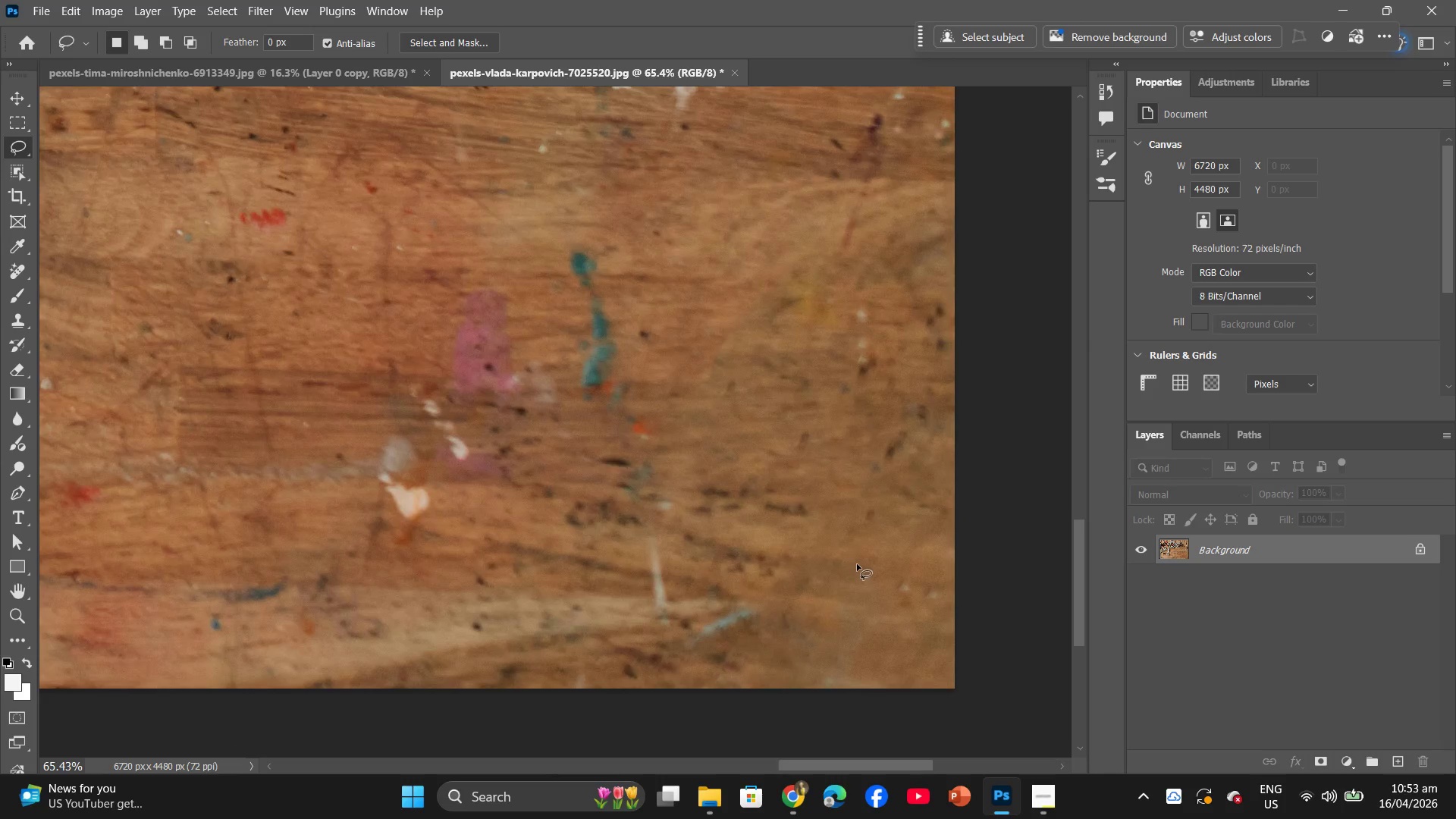 
left_click_drag(start_coordinate=[865, 559], to_coordinate=[850, 559])
 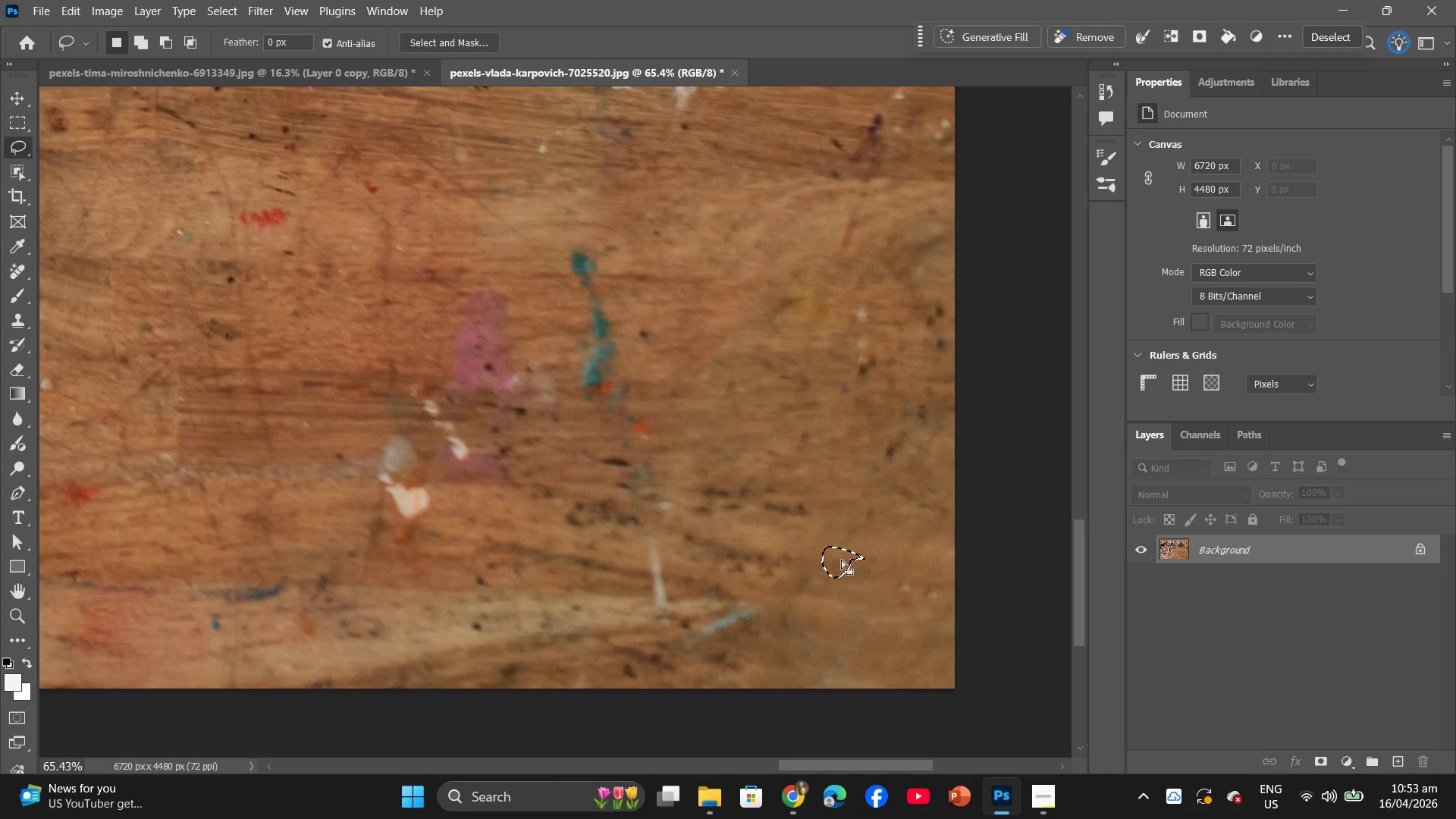 
right_click([837, 560])
 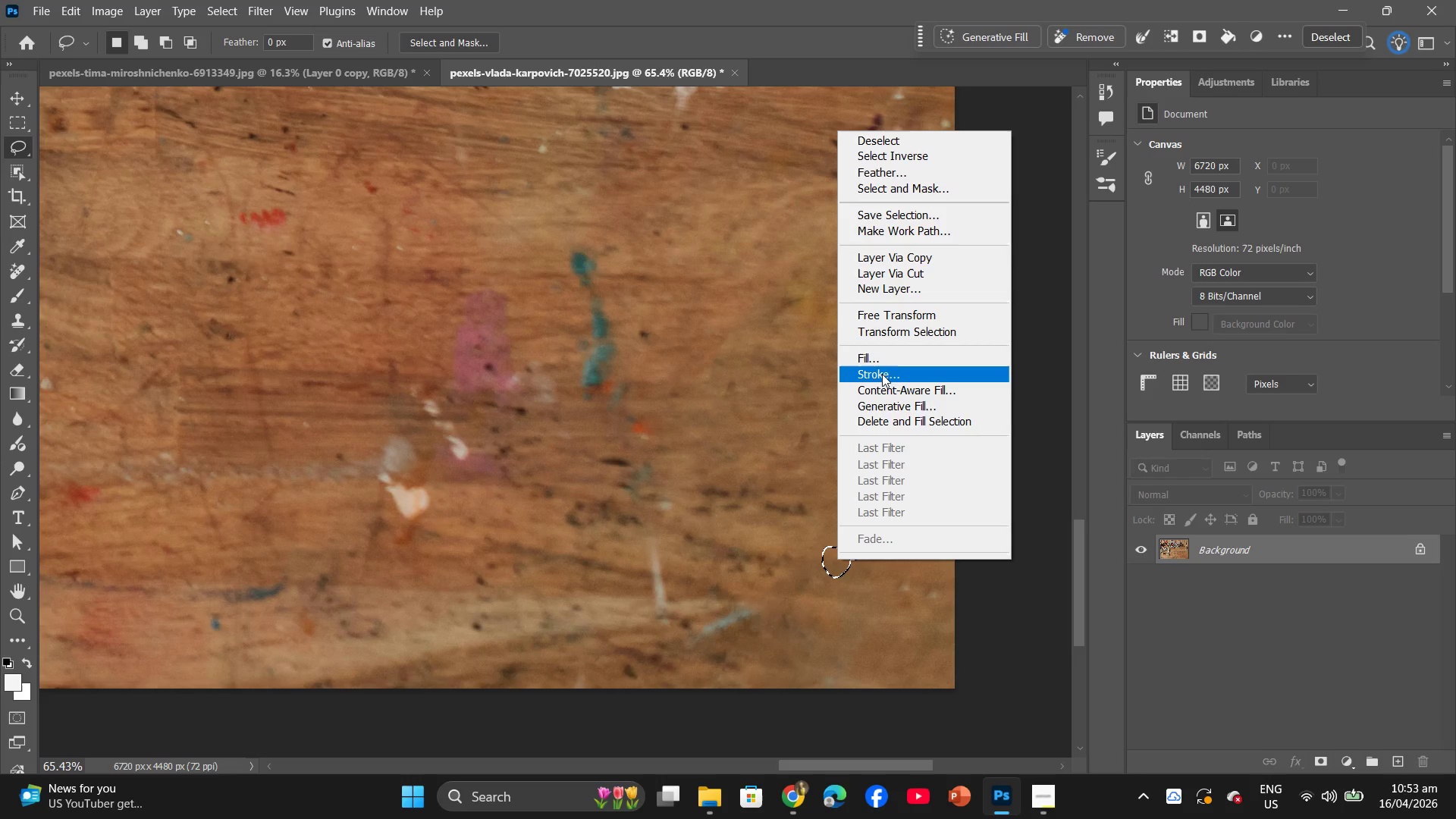 
left_click([882, 362])
 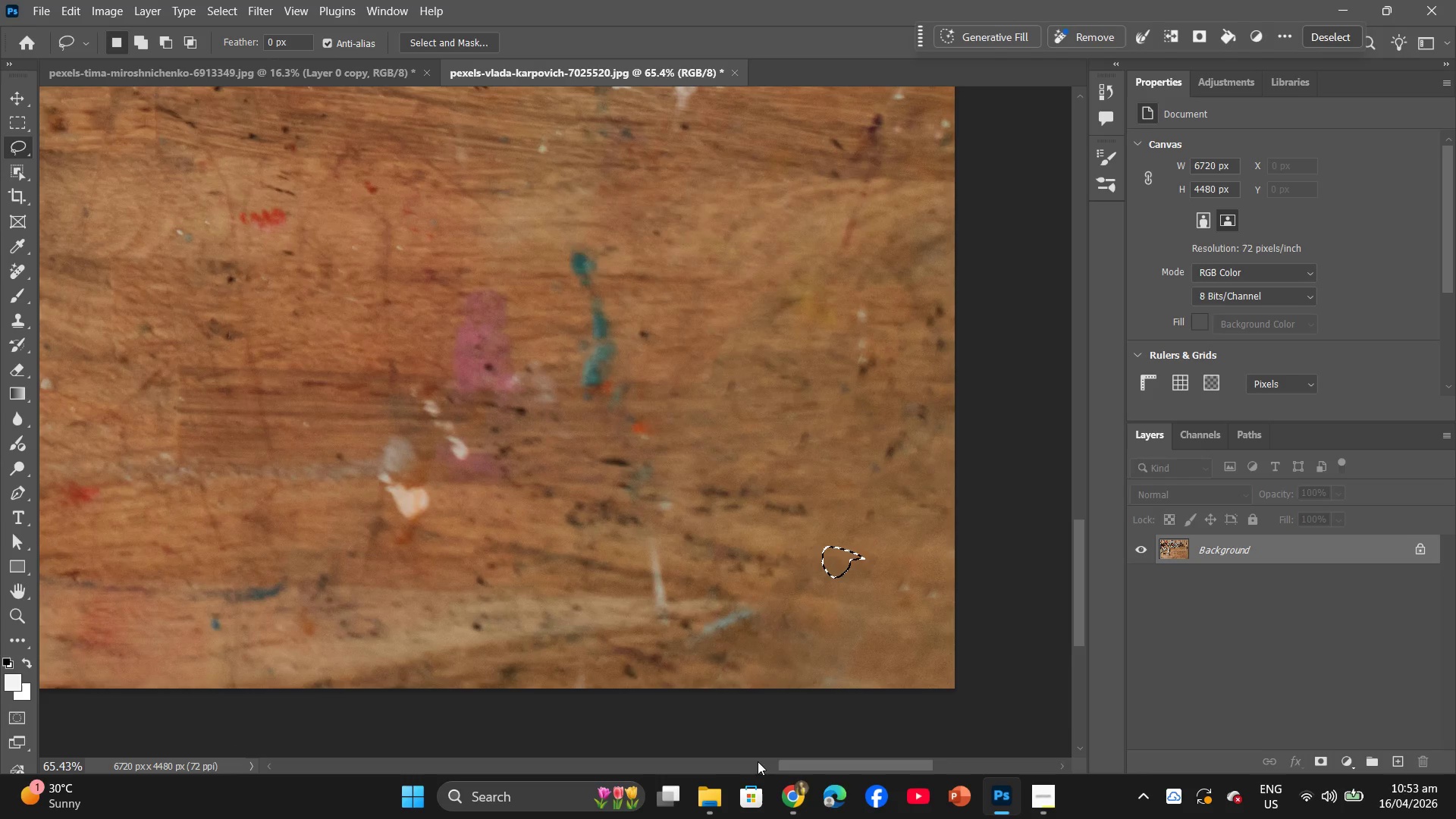 
left_click([823, 608])
 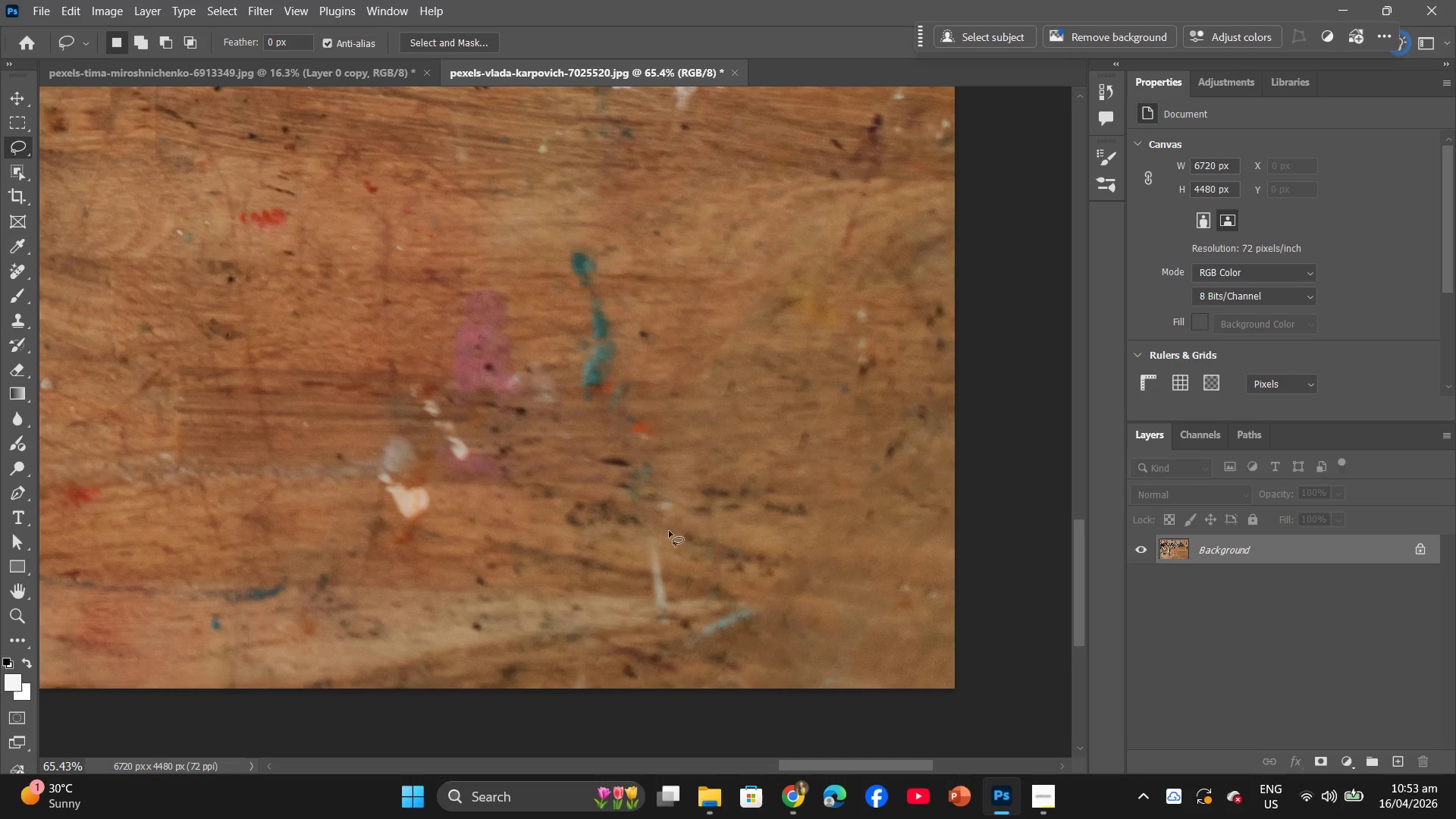 
left_click_drag(start_coordinate=[664, 532], to_coordinate=[667, 538])
 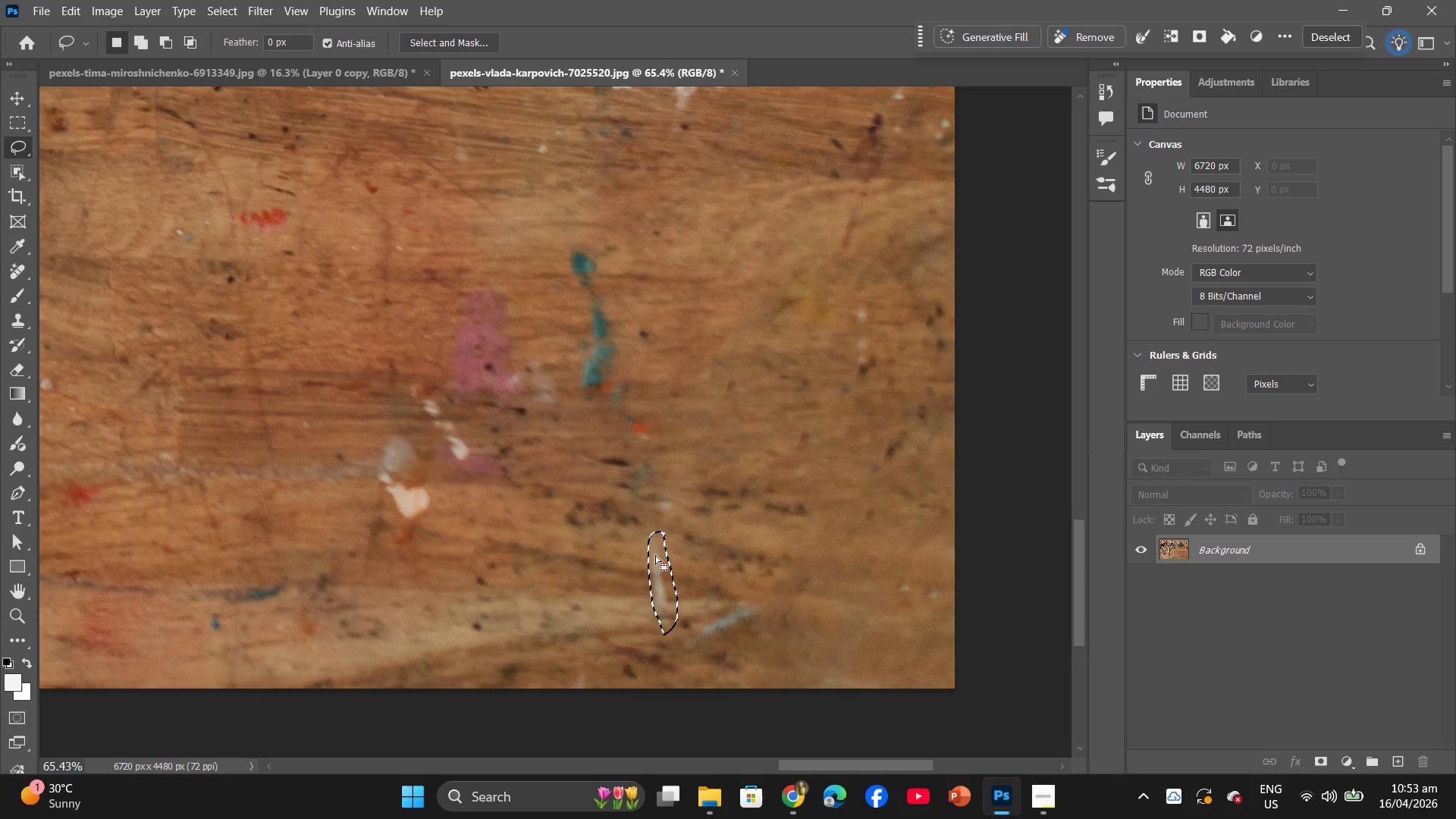 
right_click([655, 555])
 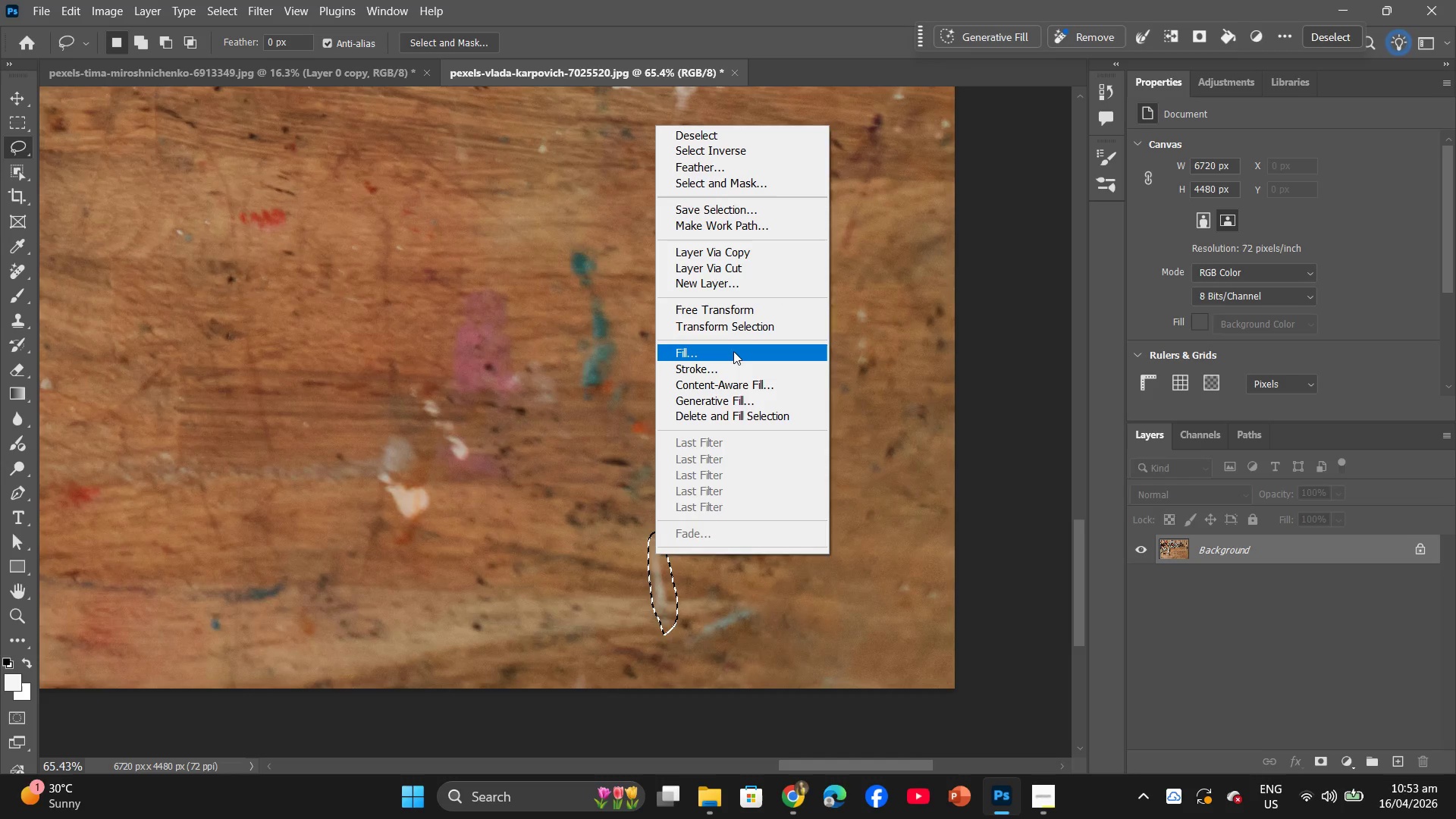 
left_click([733, 350])
 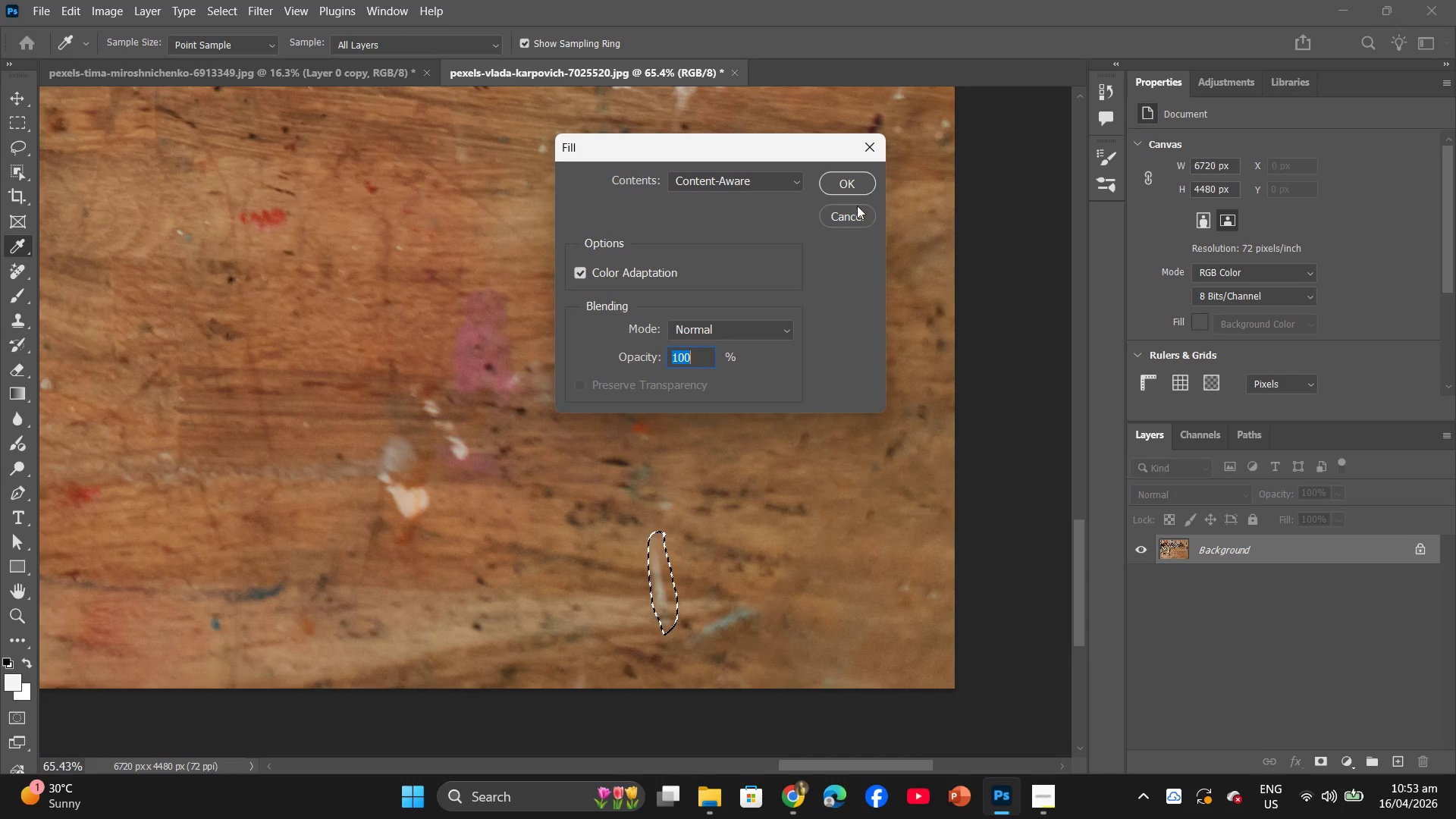 
left_click([857, 192])
 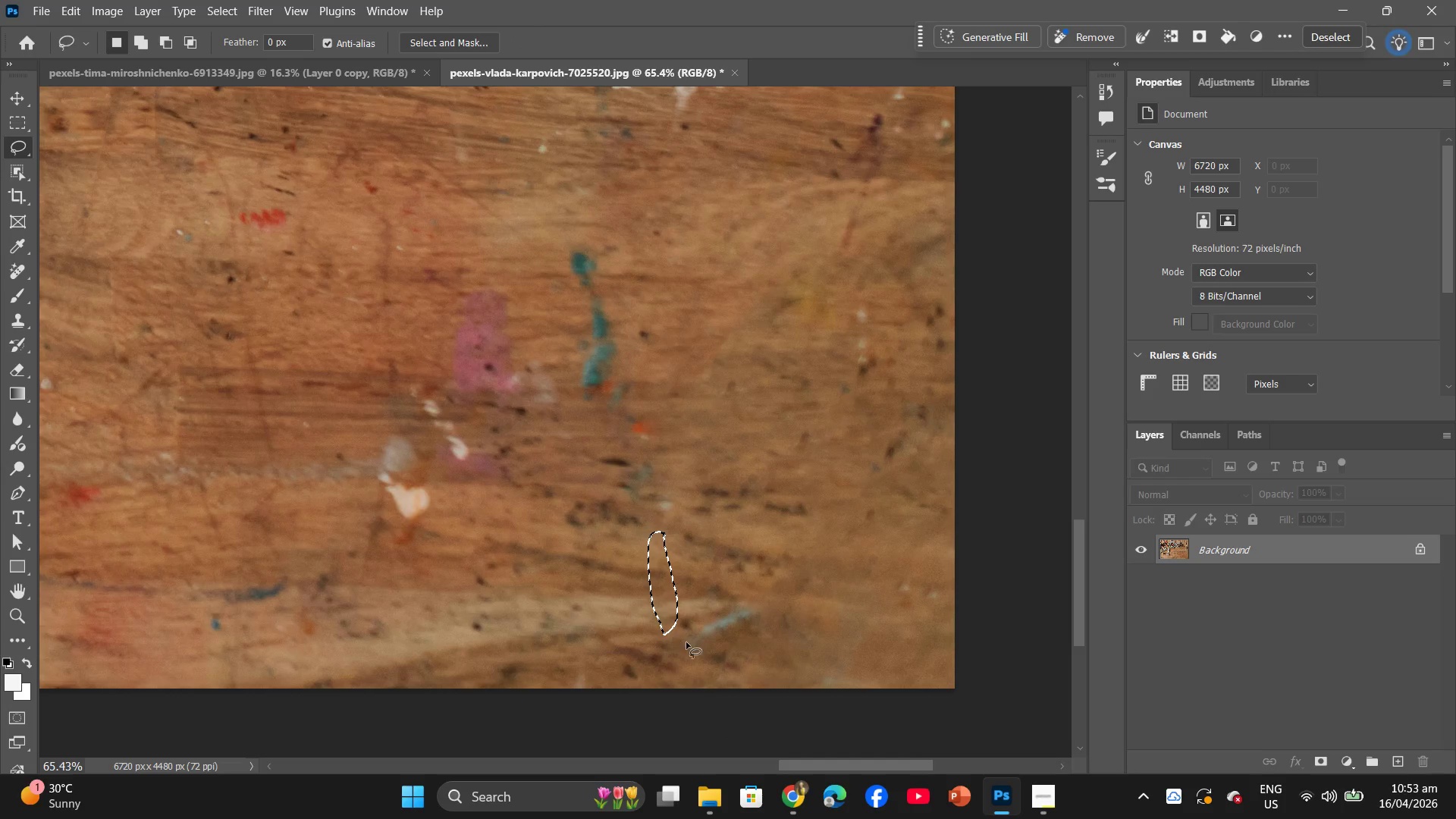 
left_click([699, 626])
 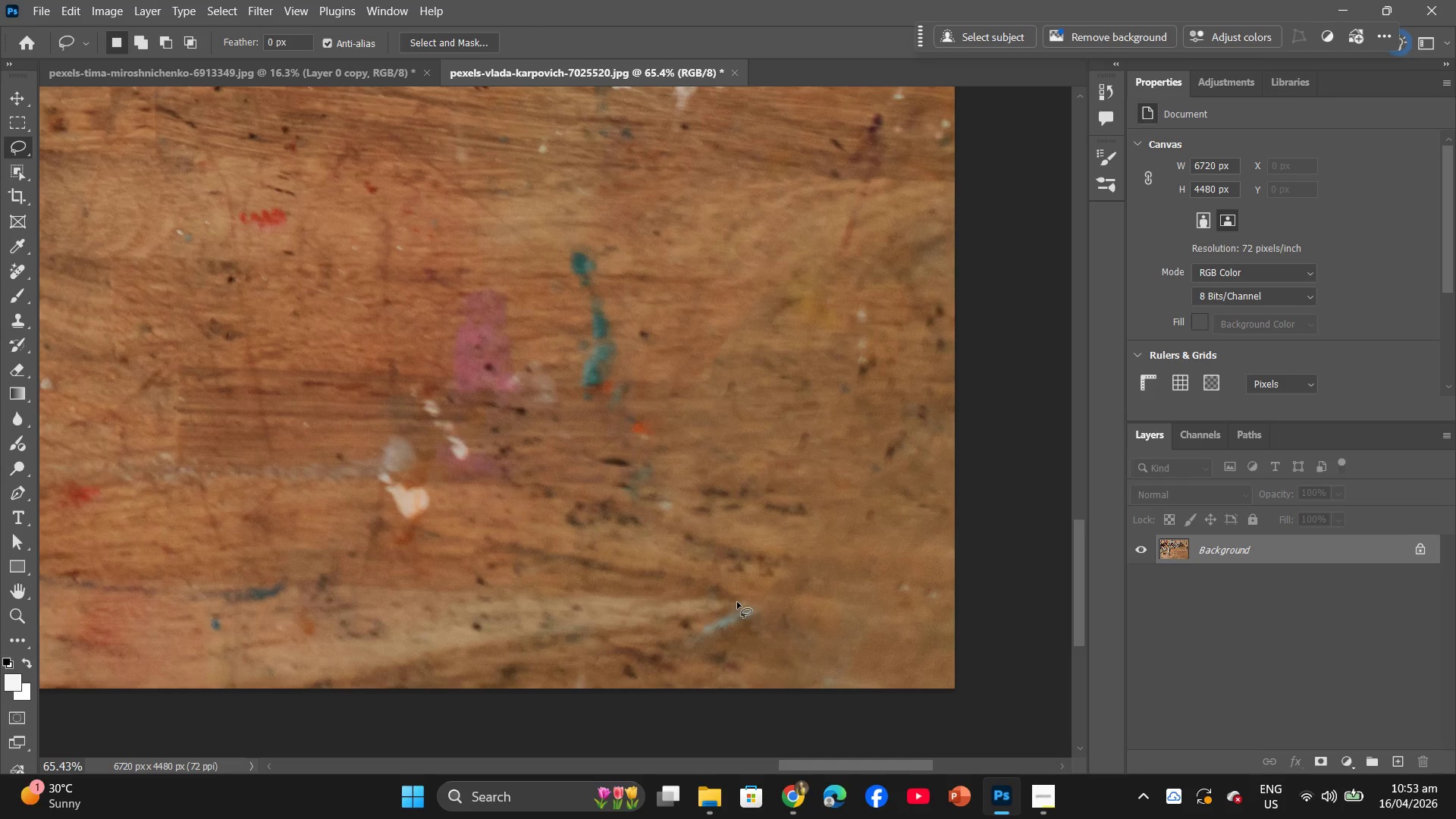 
left_click_drag(start_coordinate=[738, 601], to_coordinate=[725, 616])
 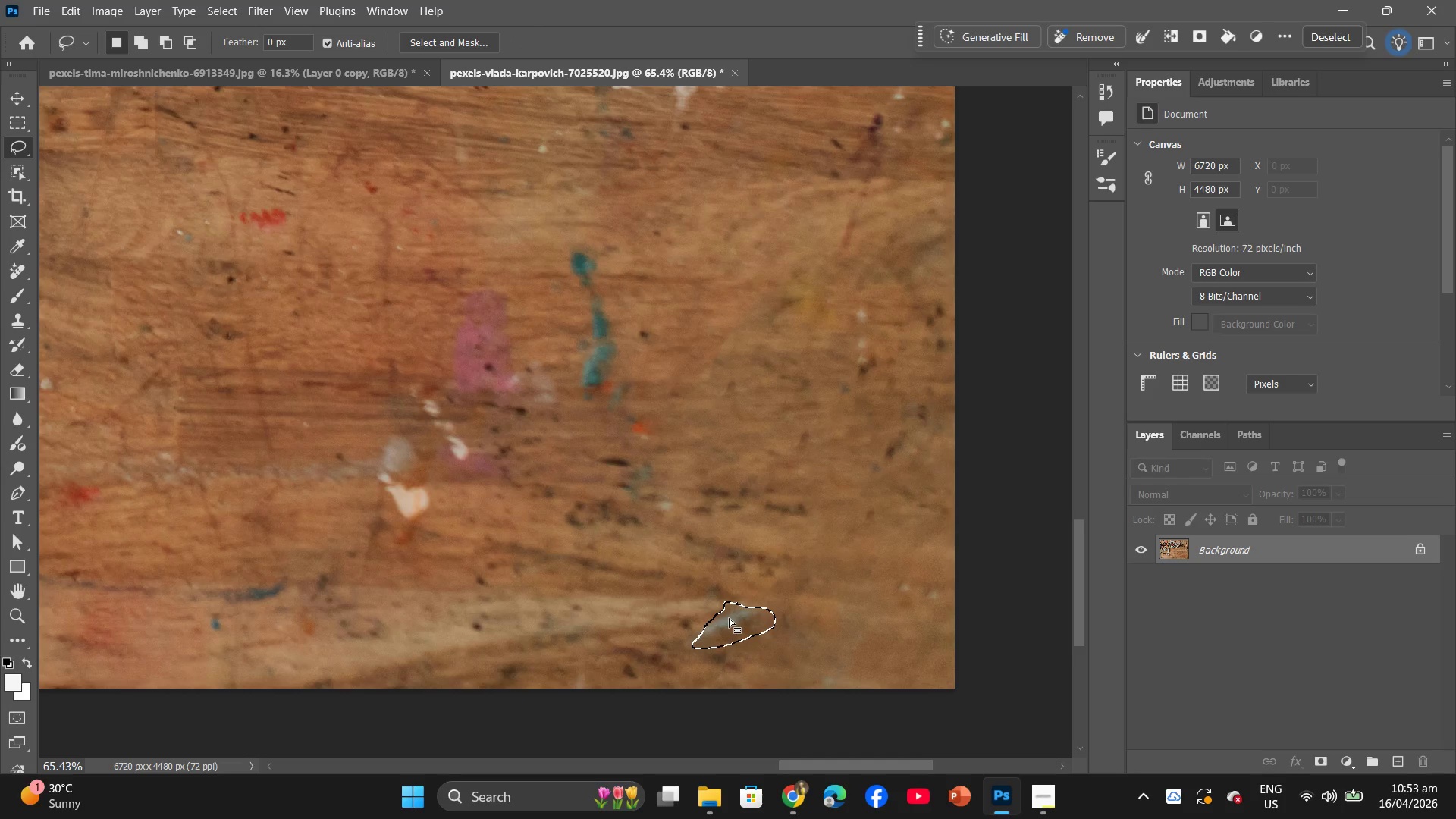 
right_click([729, 618])
 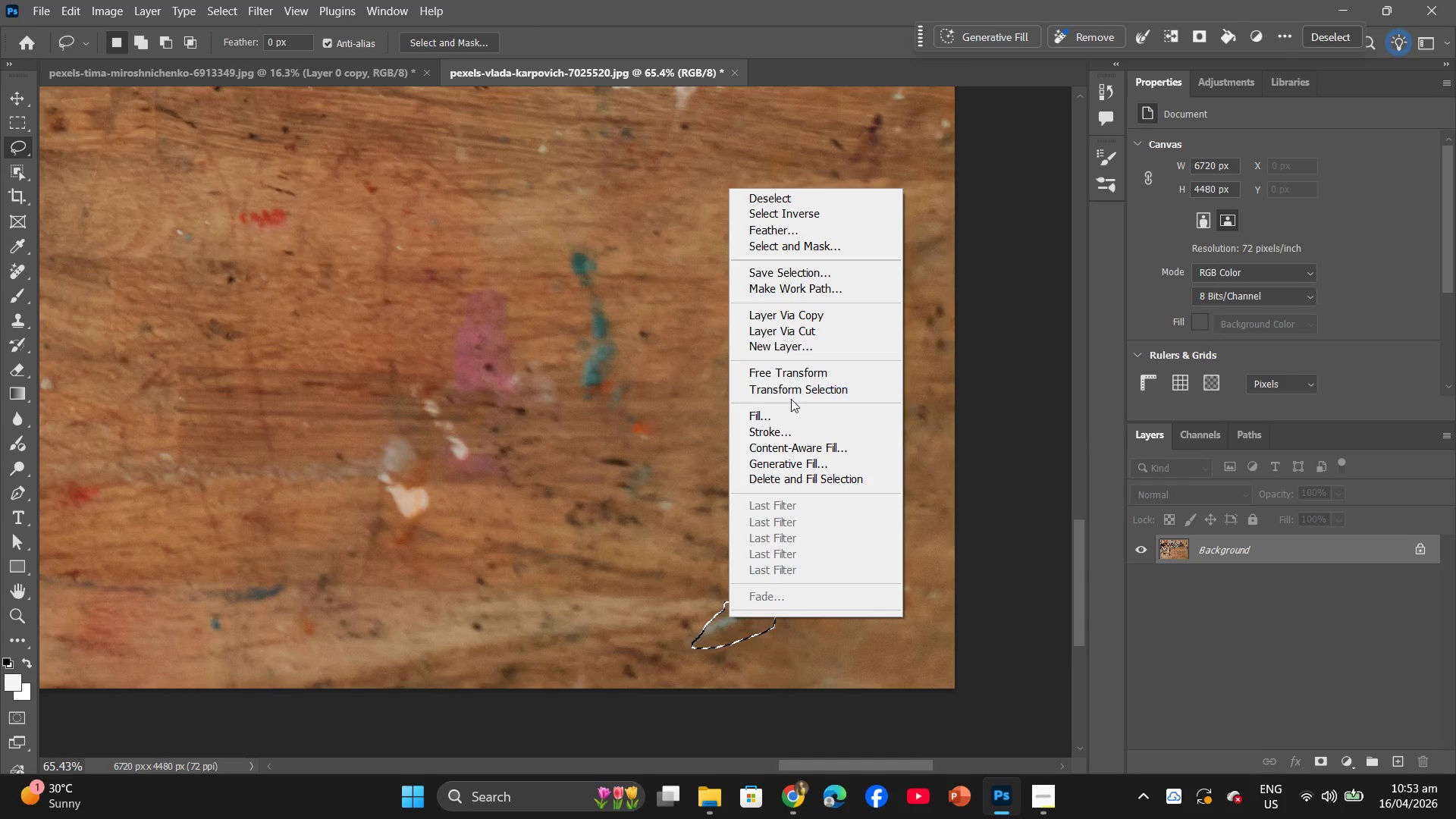 
left_click([790, 410])
 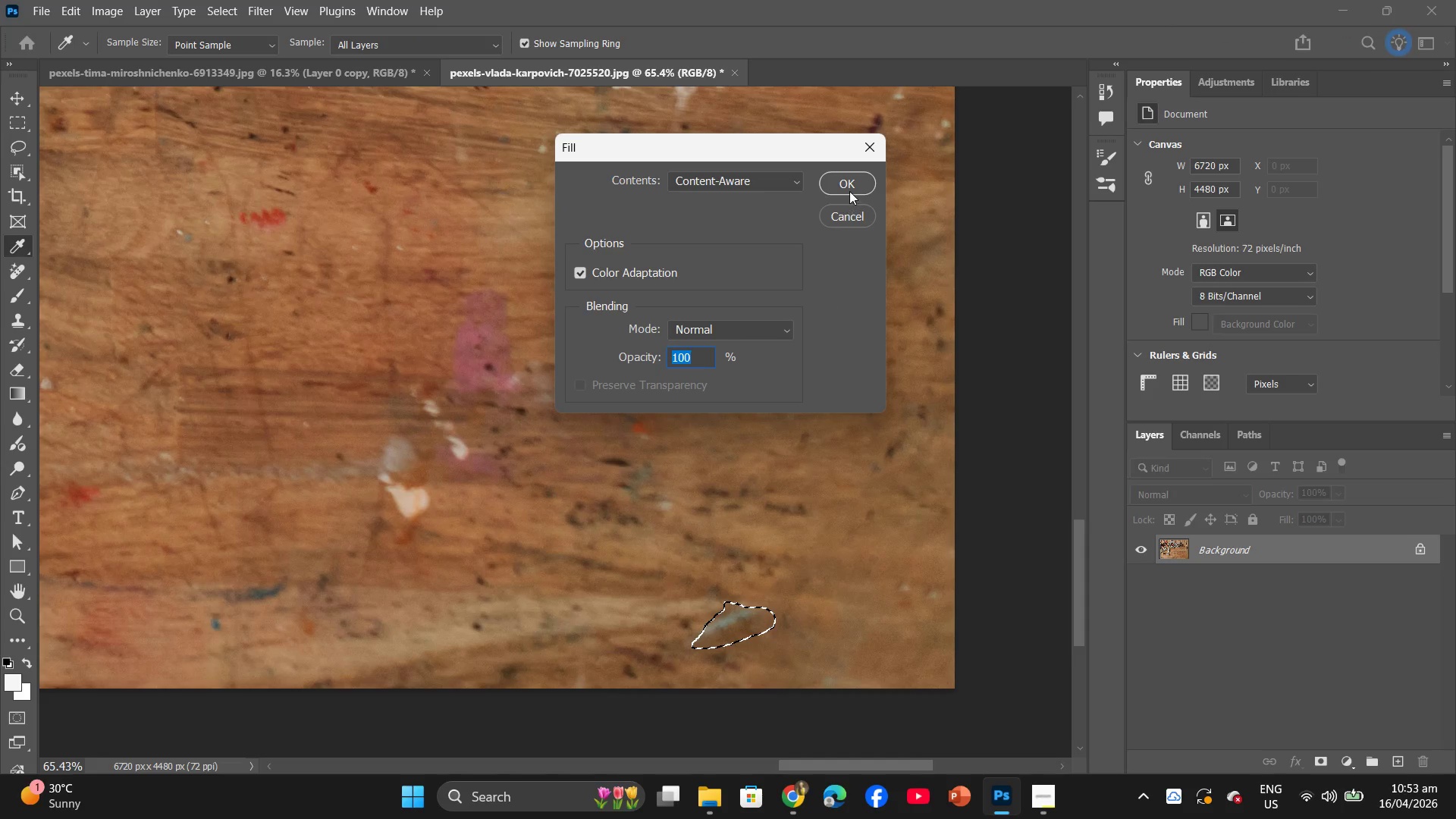 
left_click([849, 189])
 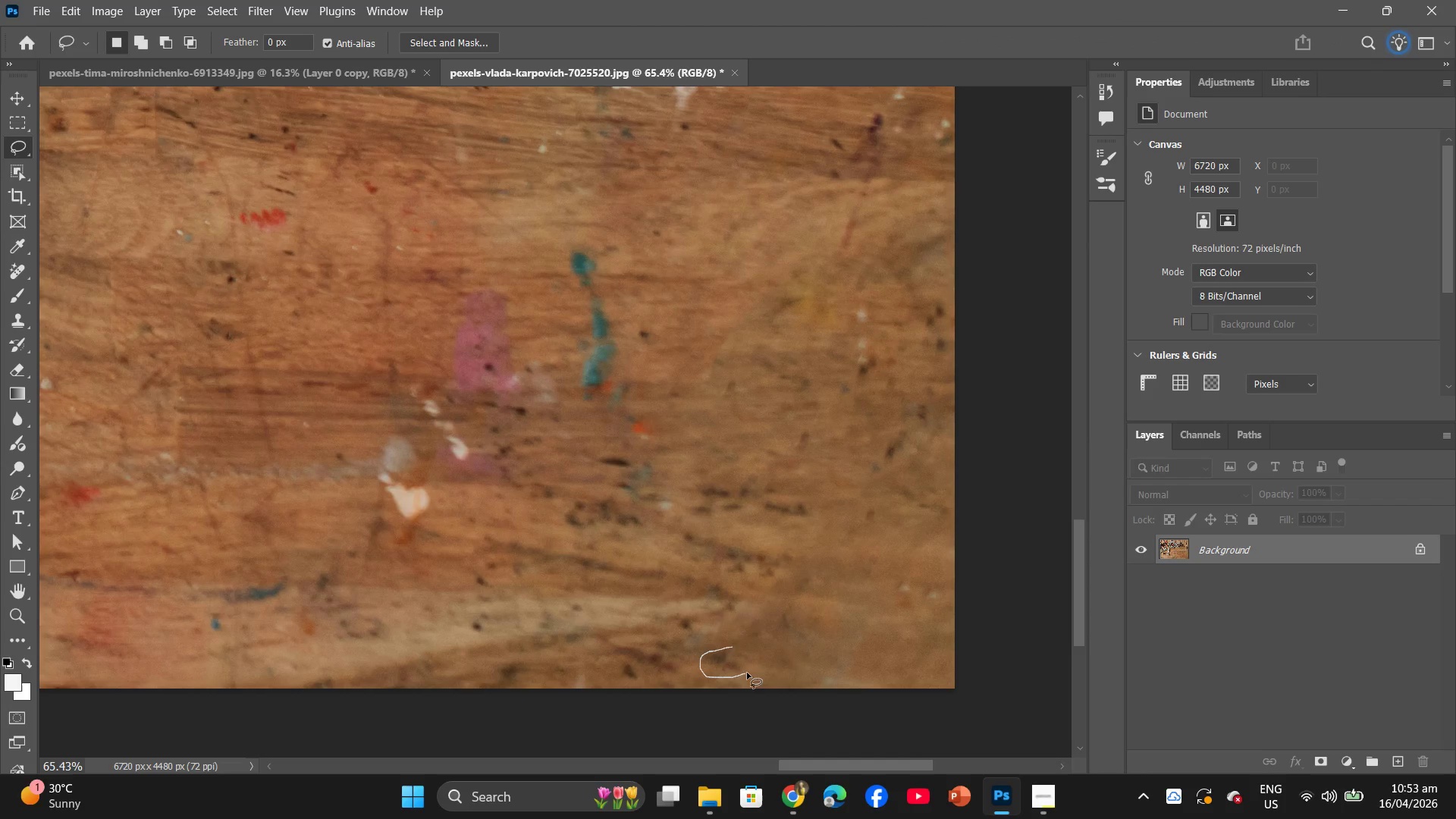 
right_click([724, 651])
 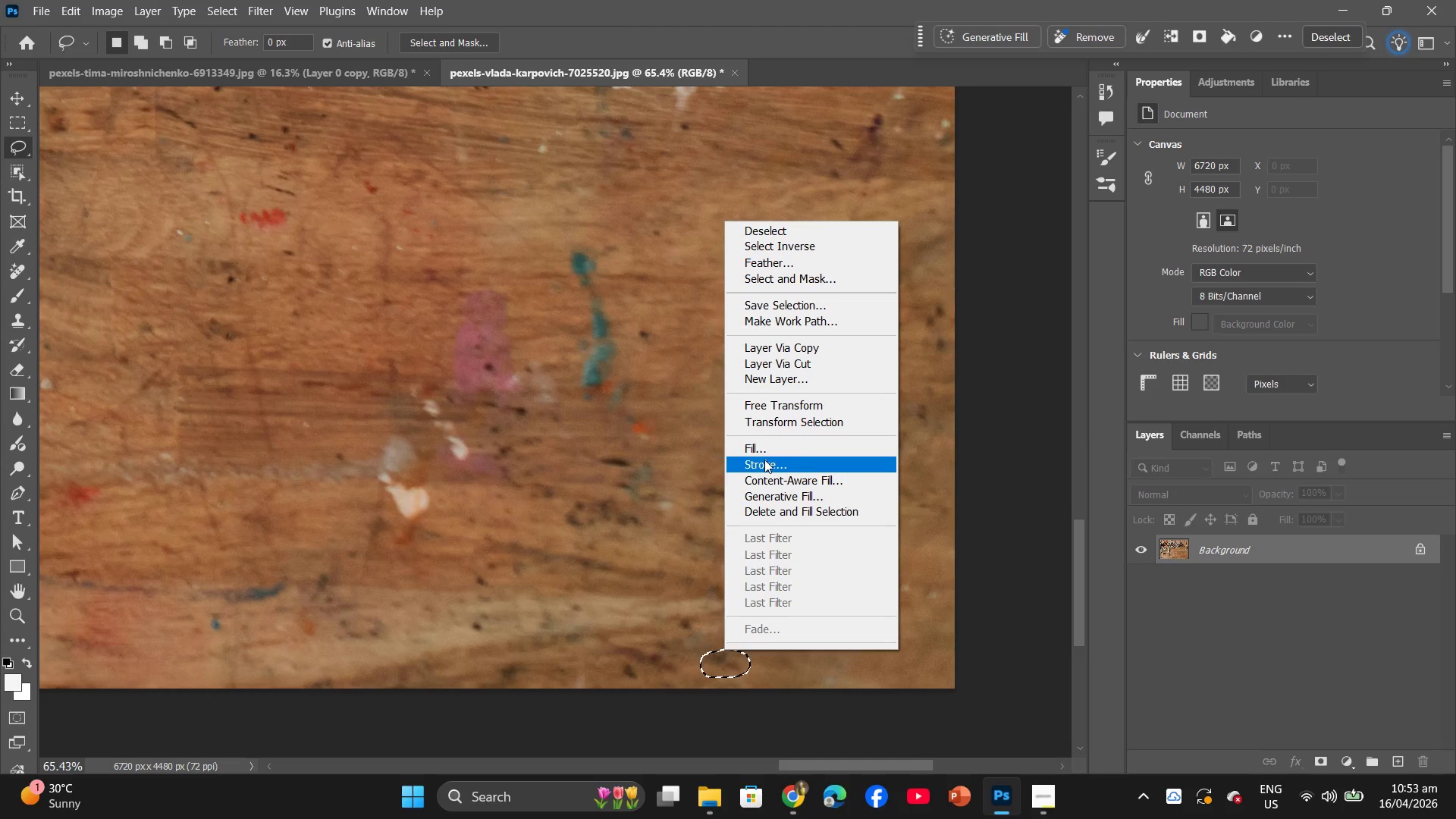 
left_click([766, 448])
 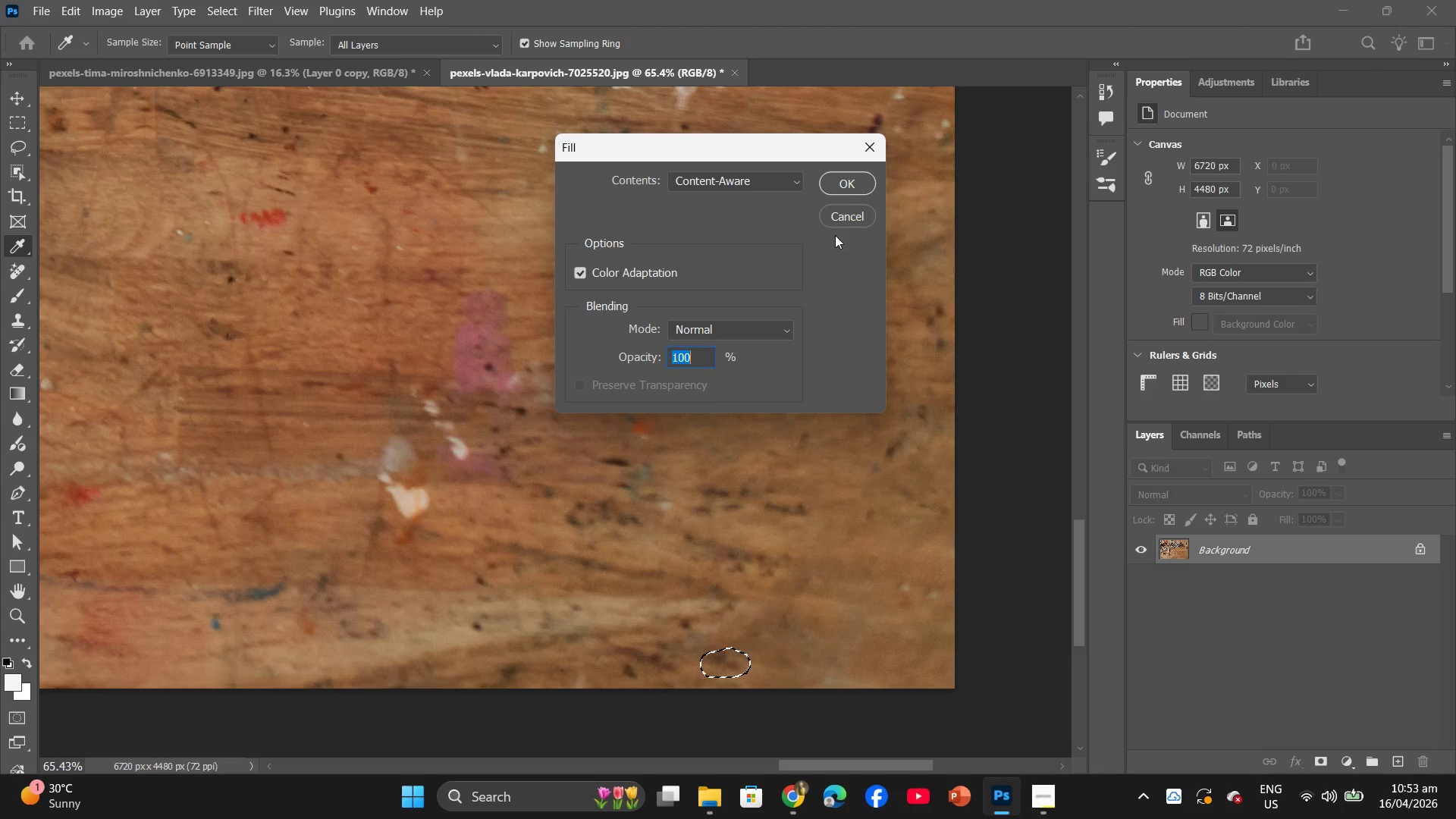 
left_click([852, 184])
 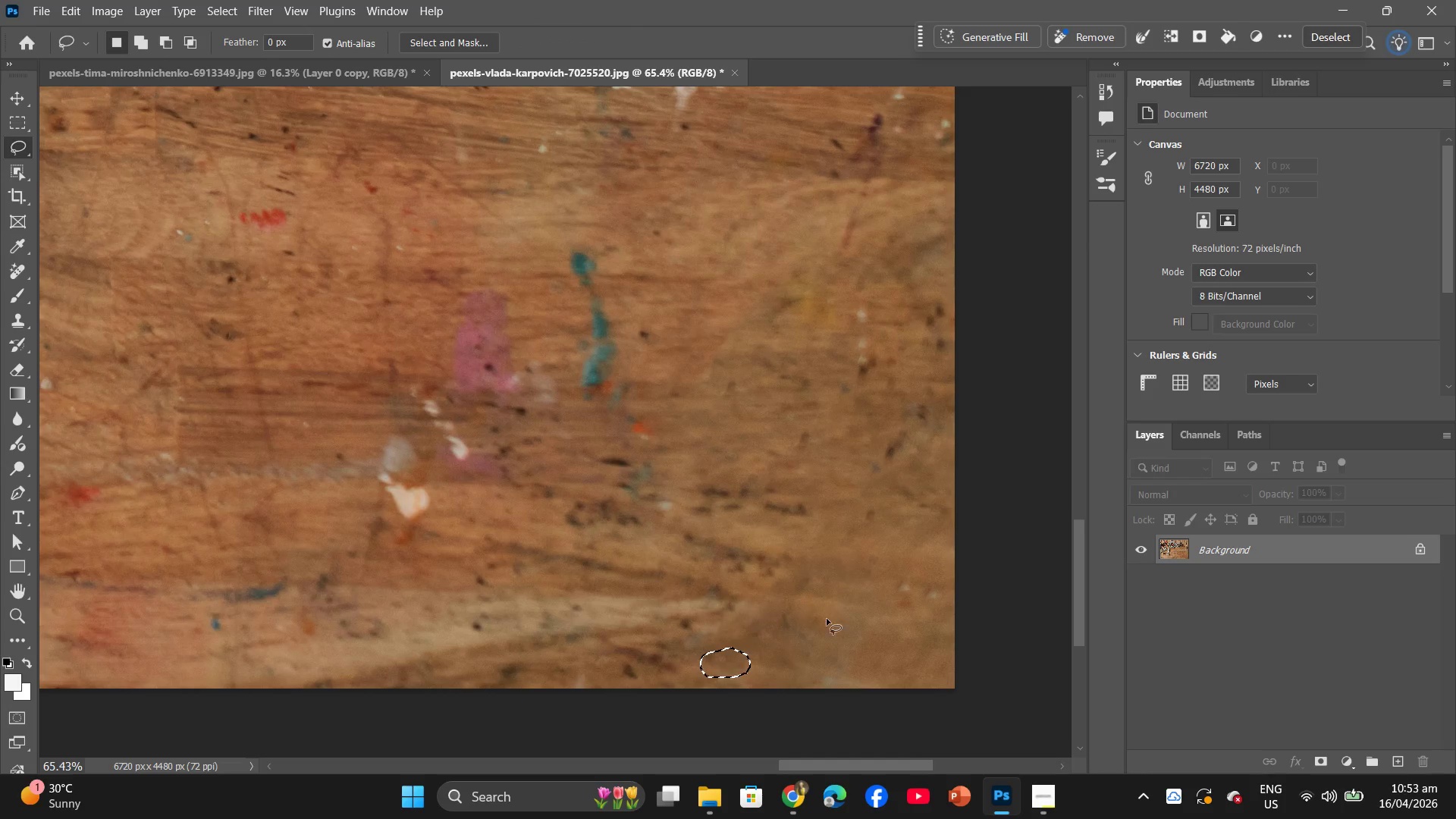 
hold_key(key=AltLeft, duration=1.09)
scroll: coordinate [863, 595], scroll_direction: down, amount: 7.0
 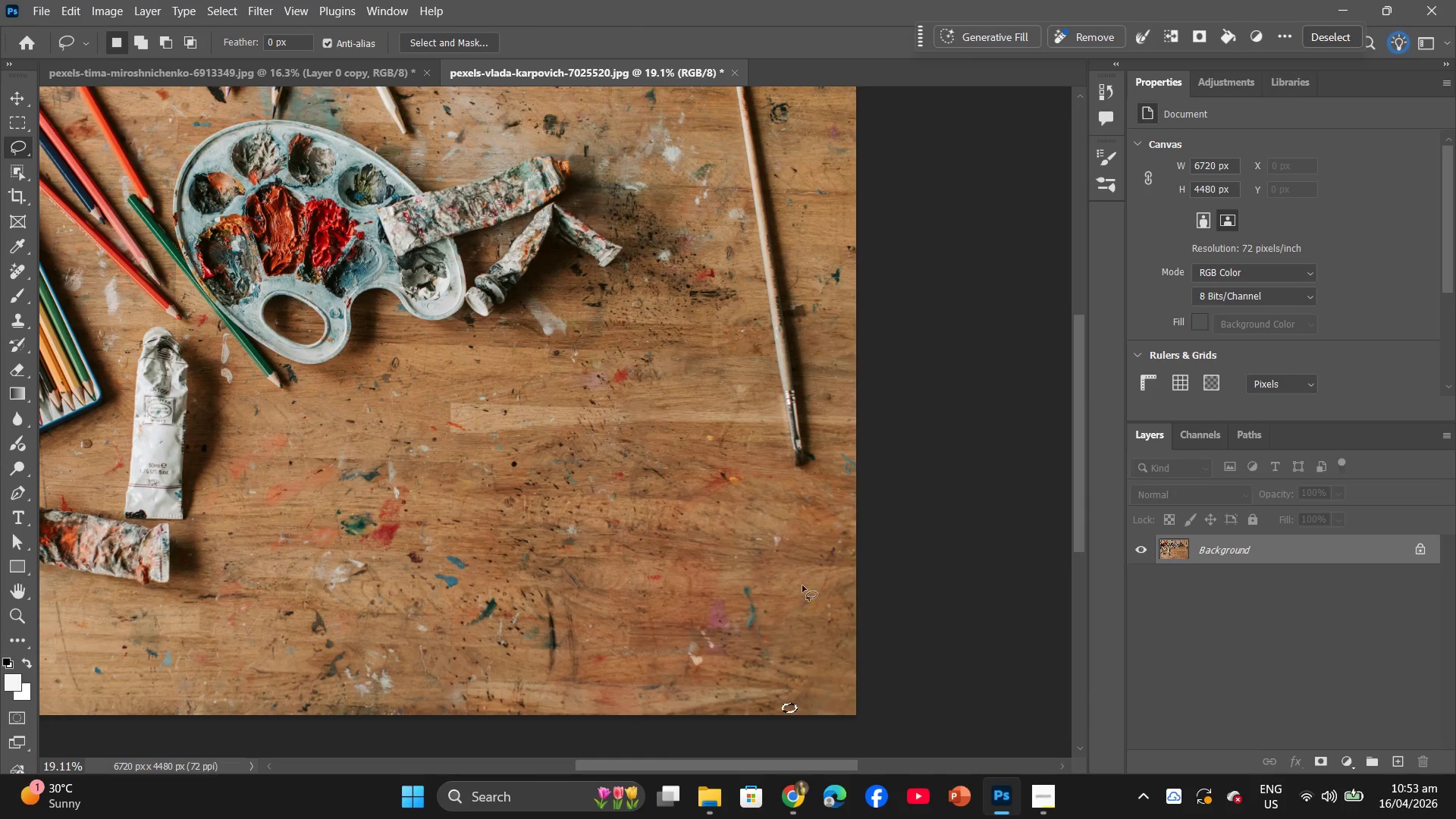 
left_click([802, 585])
 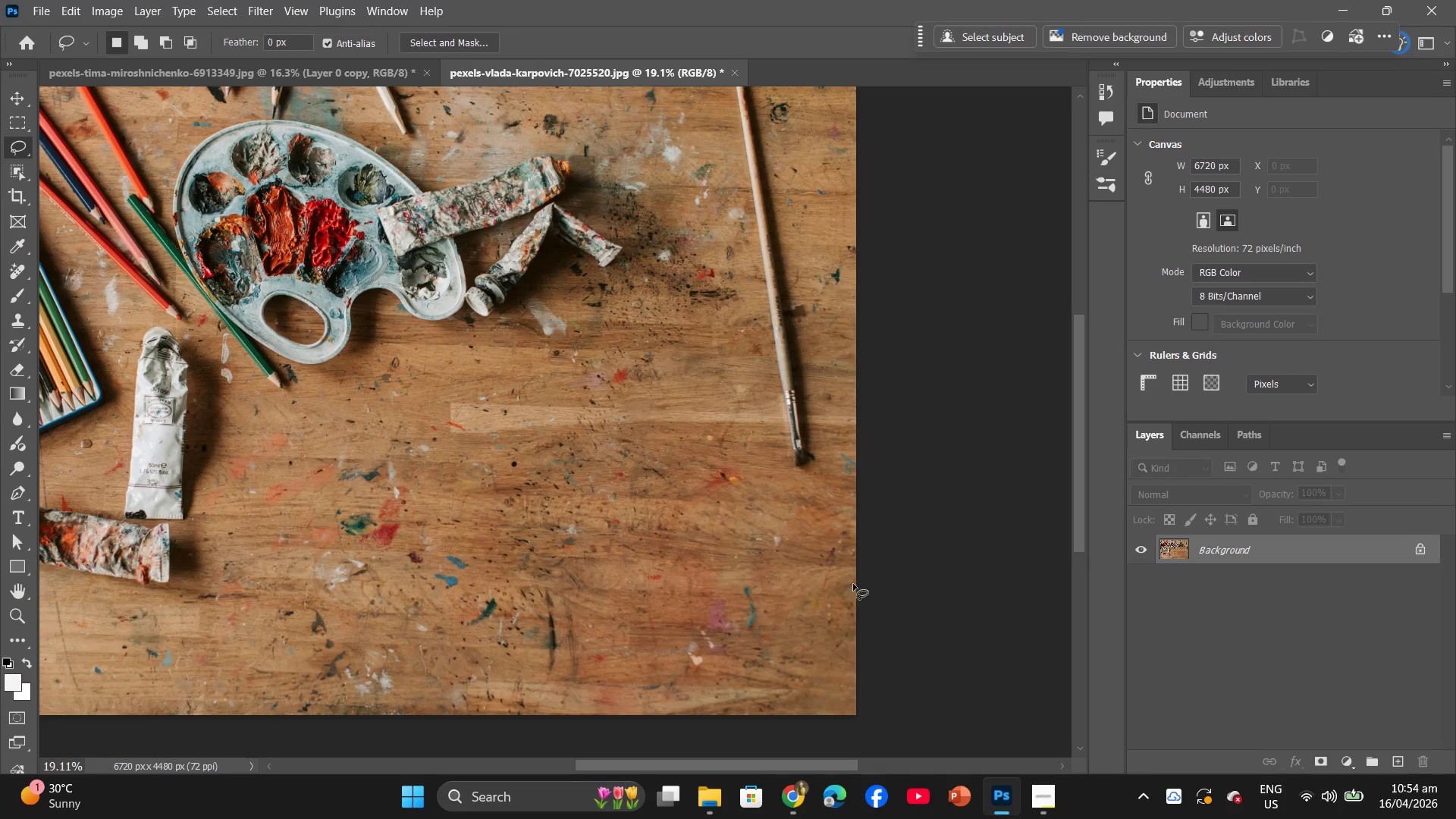 
scroll: coordinate [850, 430], scroll_direction: up, amount: 6.0
 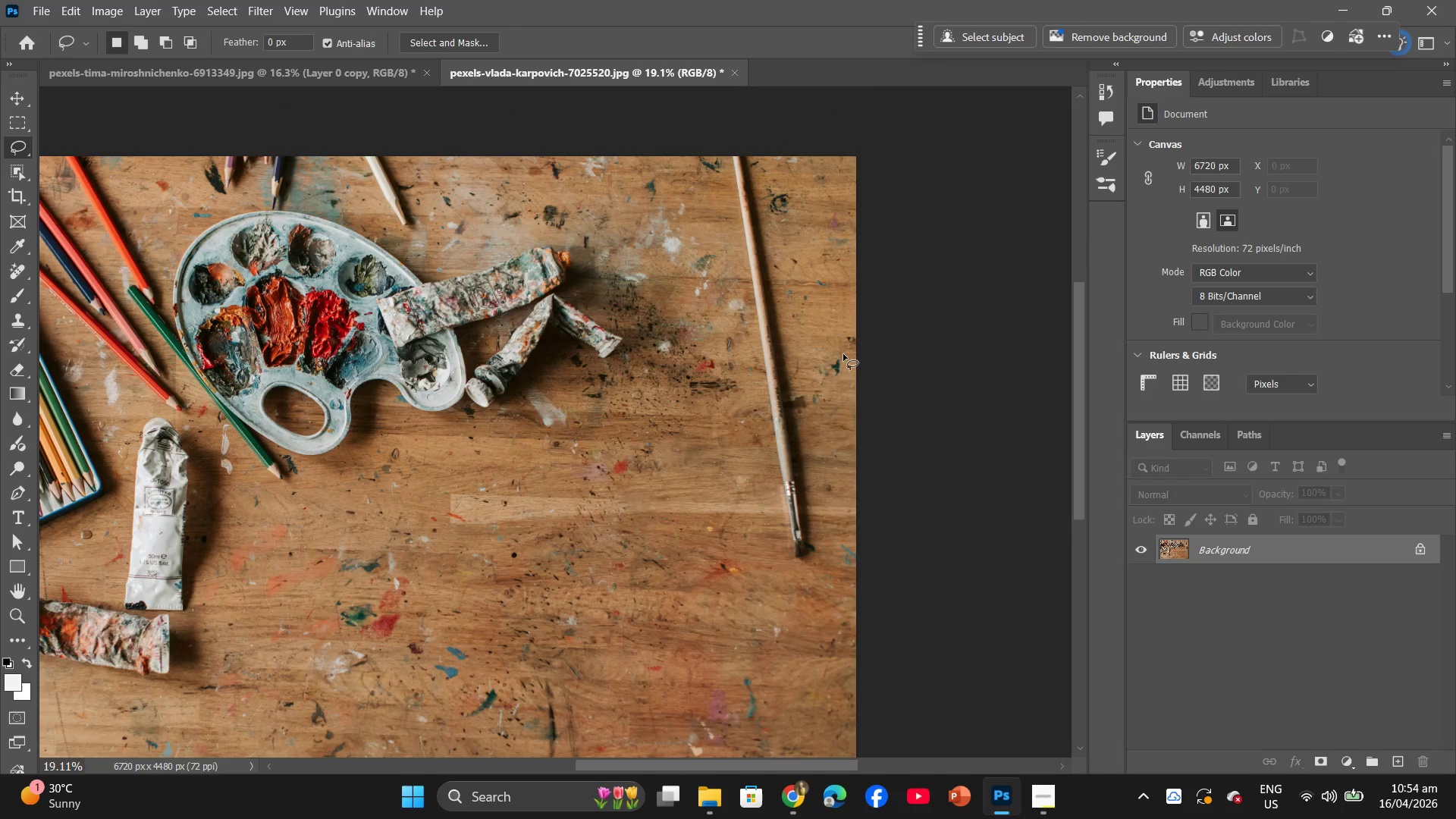 
hold_key(key=AltLeft, duration=1.16)
scroll: coordinate [824, 360], scroll_direction: up, amount: 10.0
 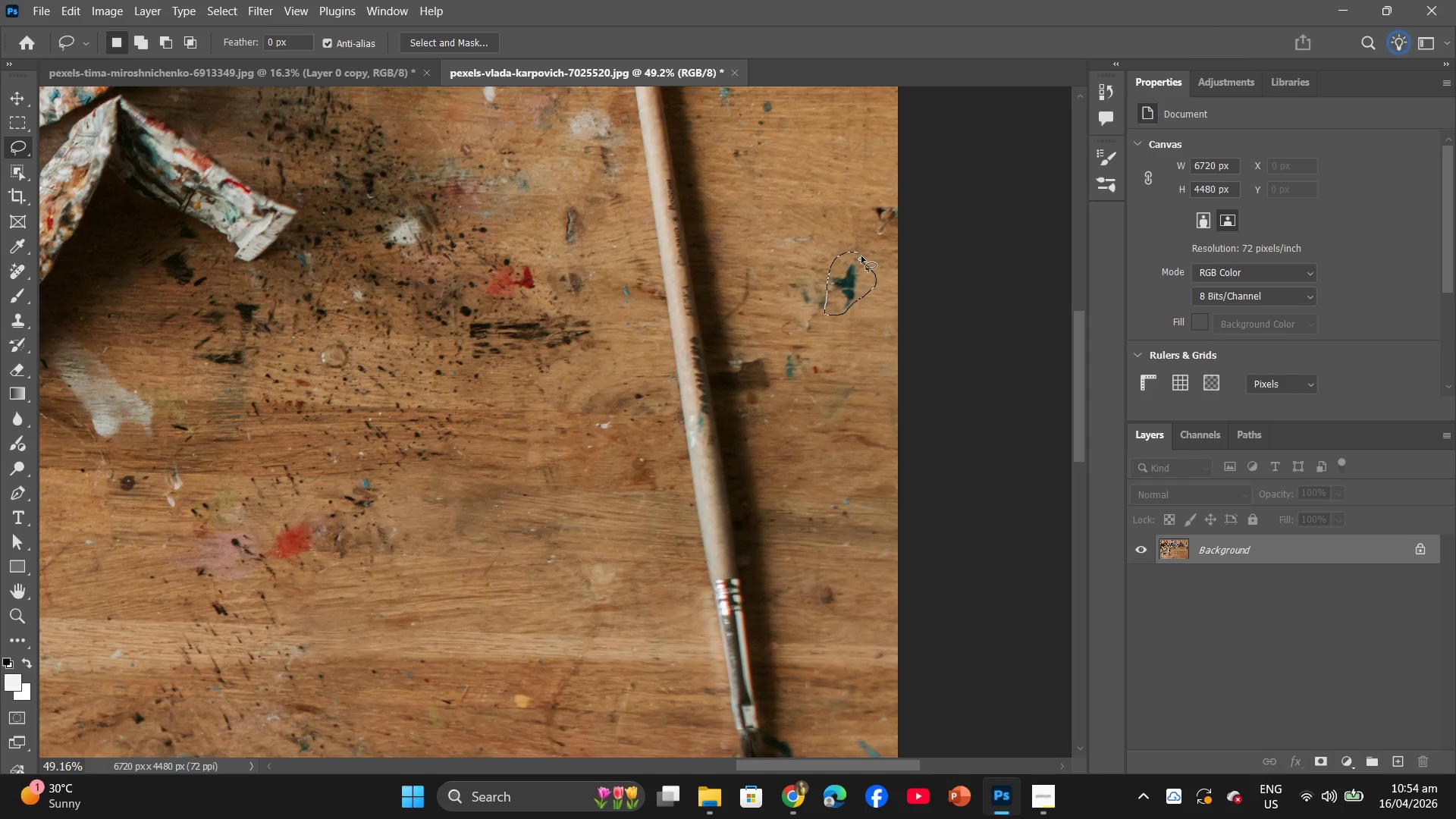 
right_click([841, 268])
 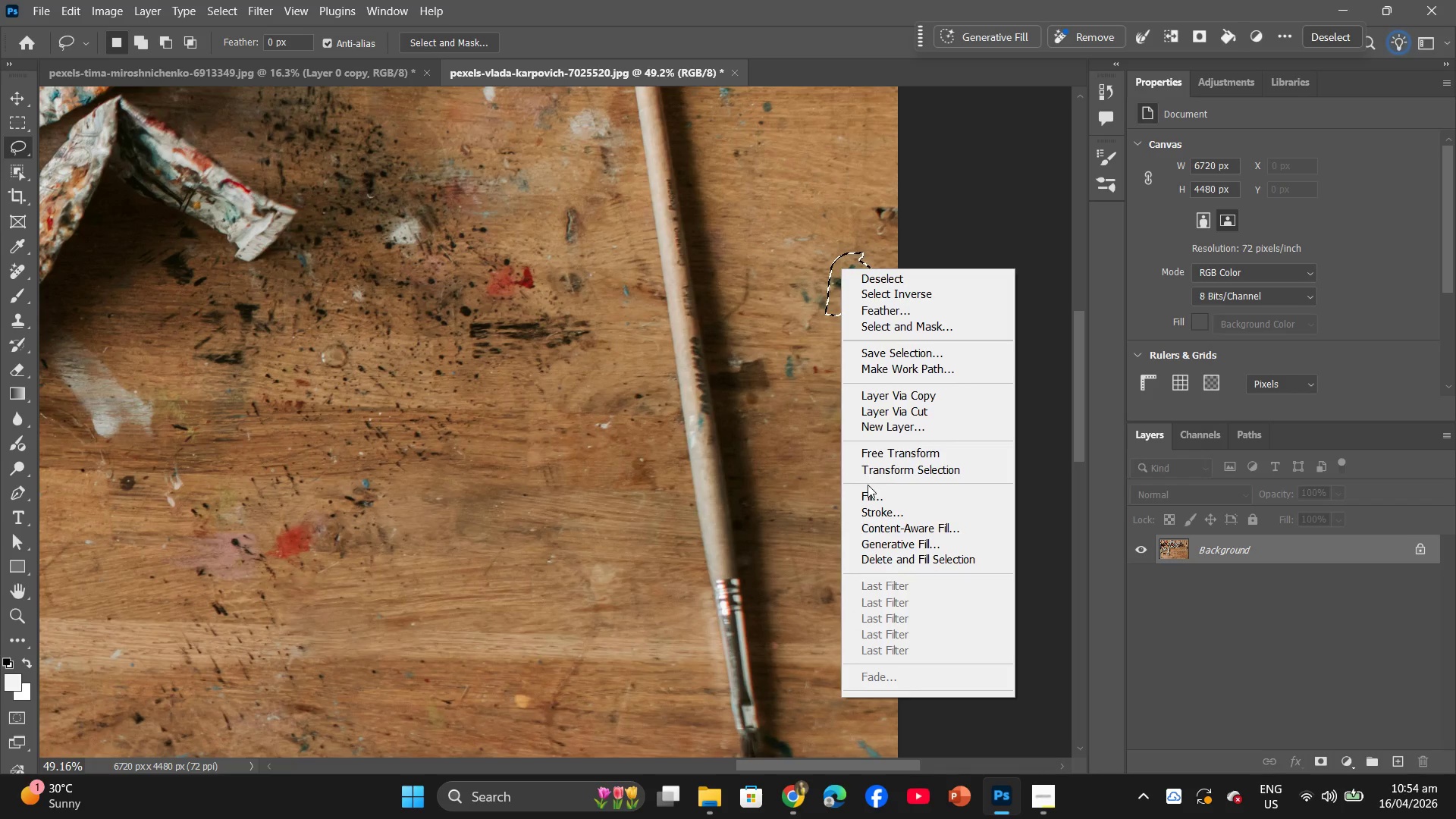 
left_click([868, 494])
 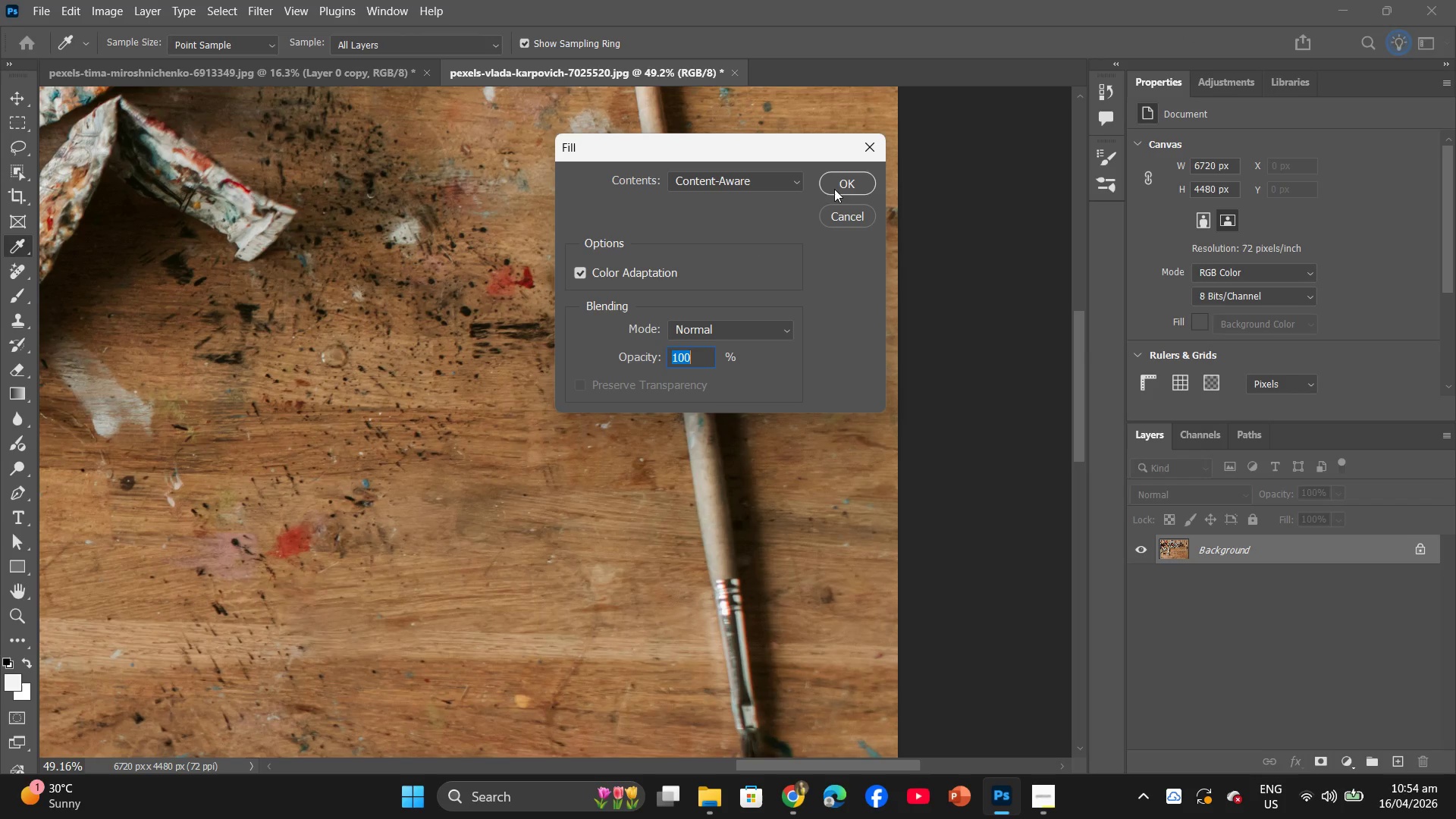 
left_click([853, 180])
 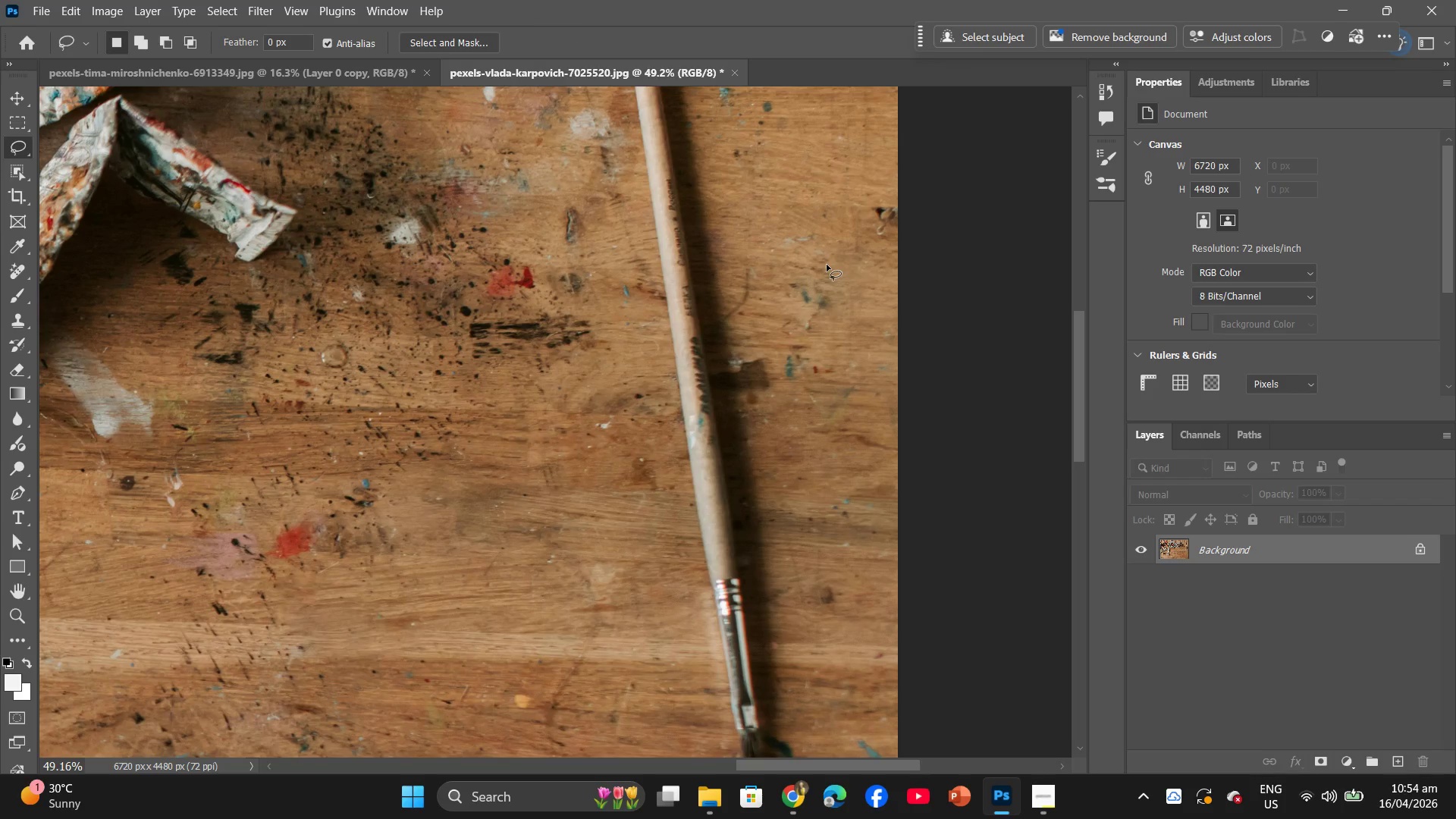 
left_click_drag(start_coordinate=[812, 289], to_coordinate=[805, 283])
 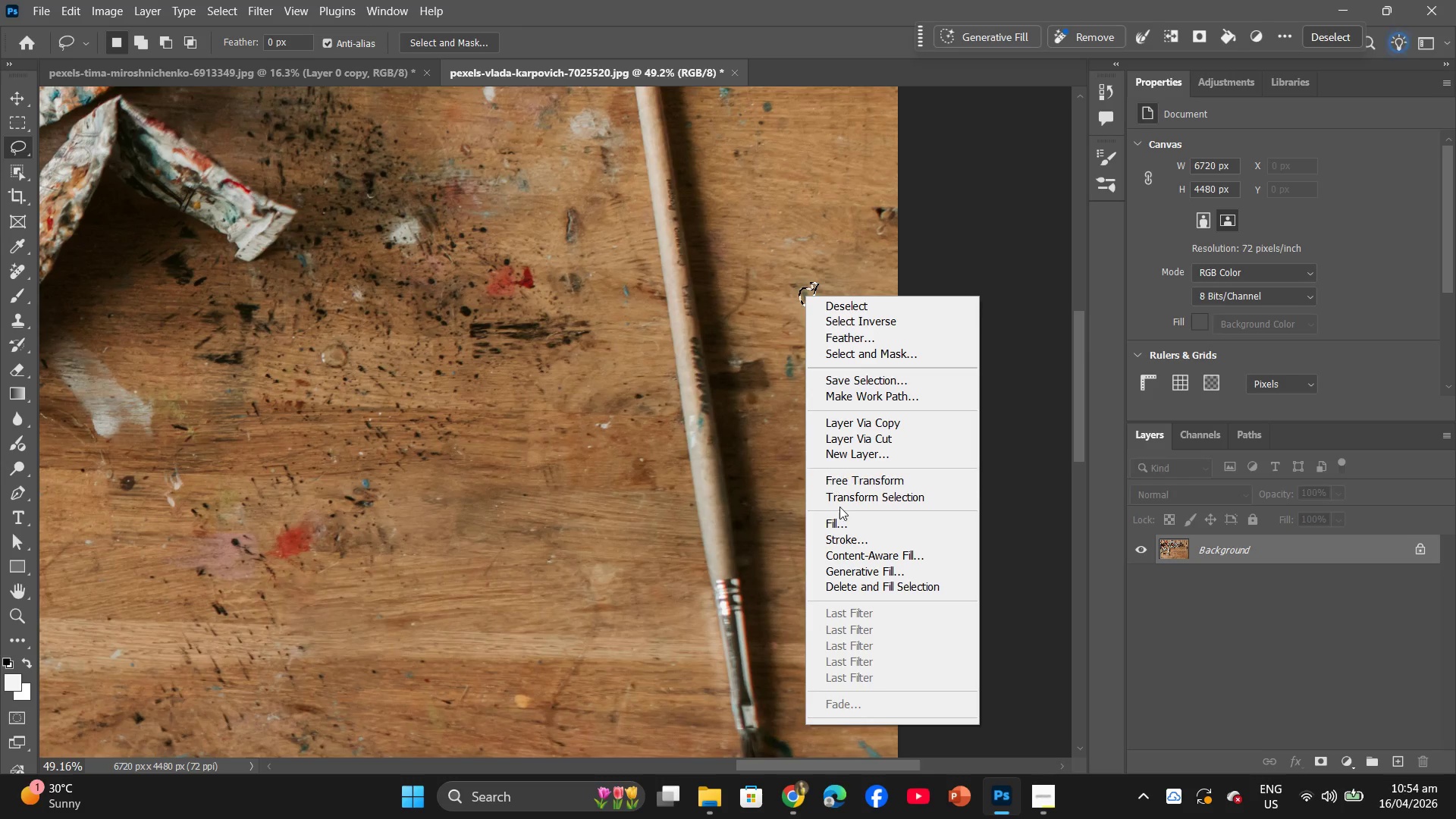 
left_click([844, 529])
 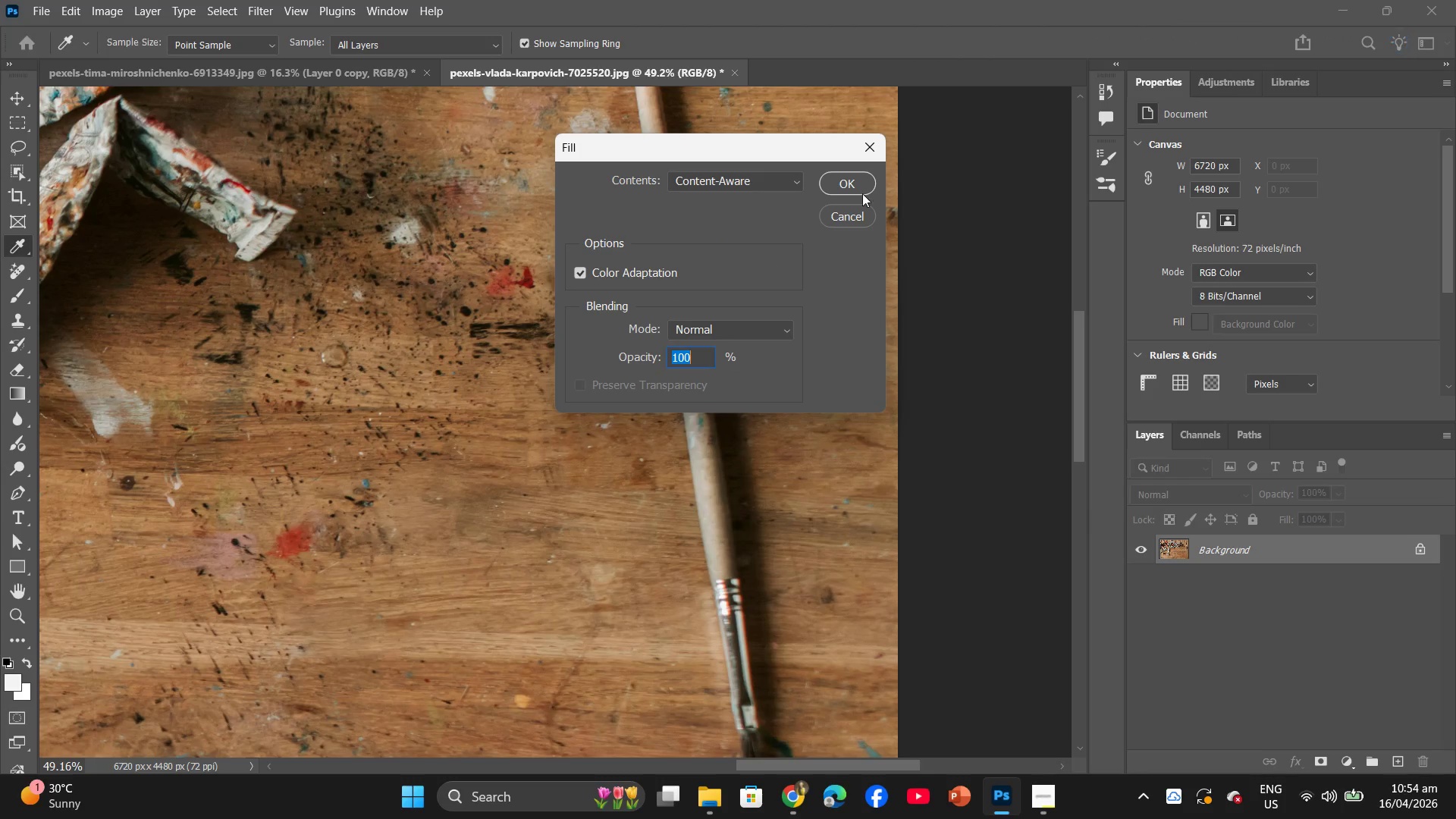 
left_click([867, 187])
 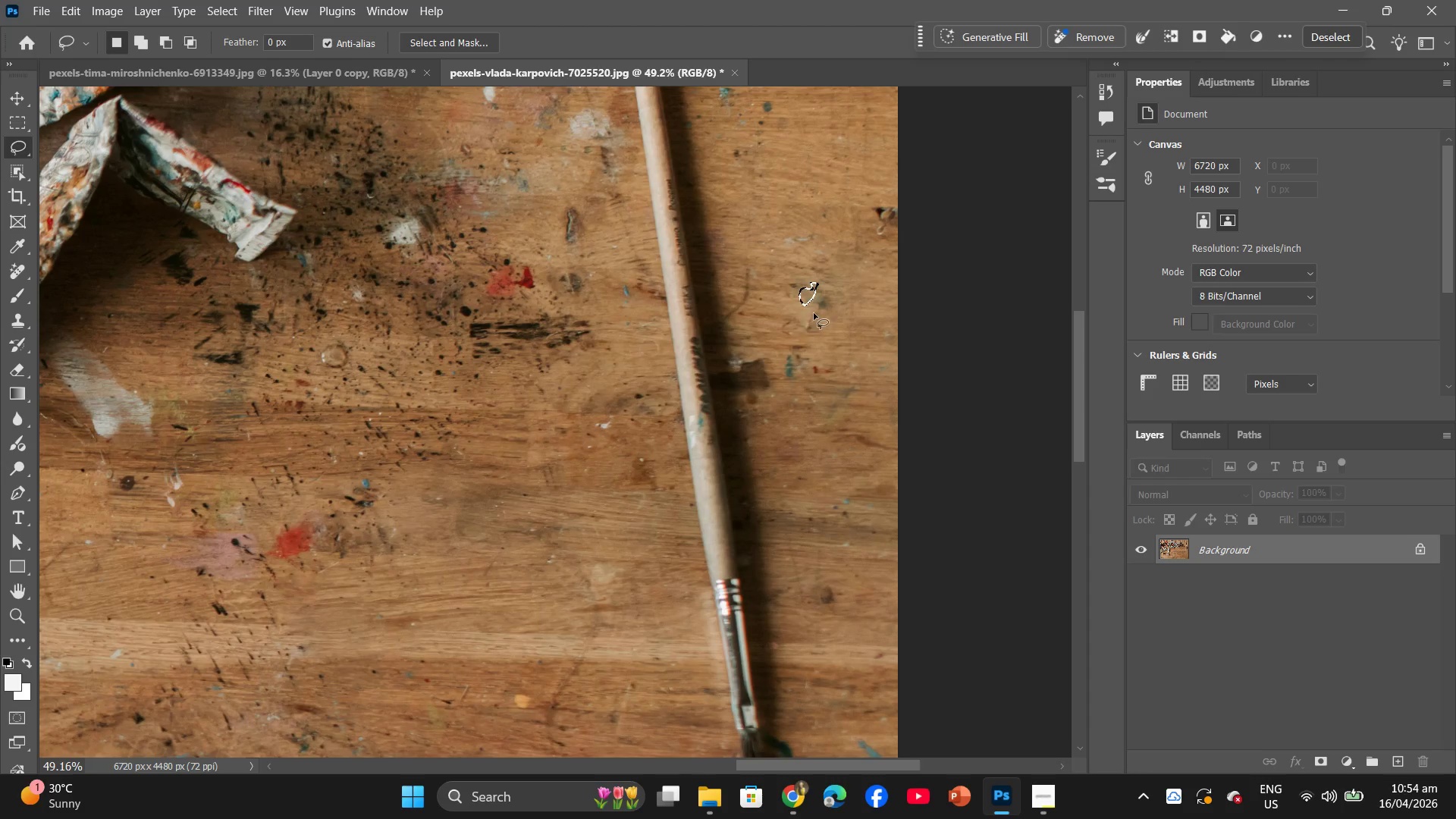 
left_click([824, 299])
 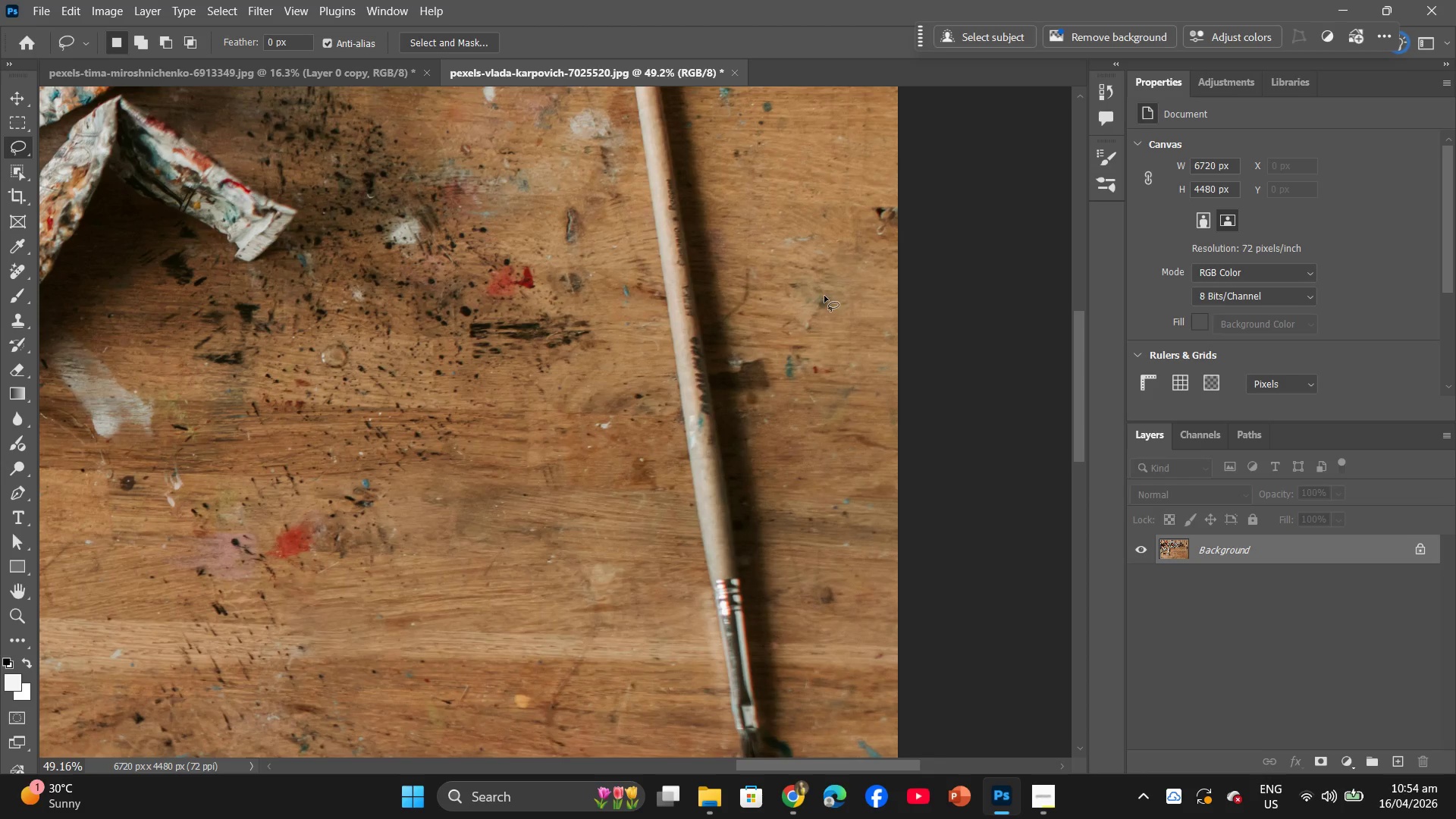 
left_click_drag(start_coordinate=[824, 297], to_coordinate=[818, 291])
 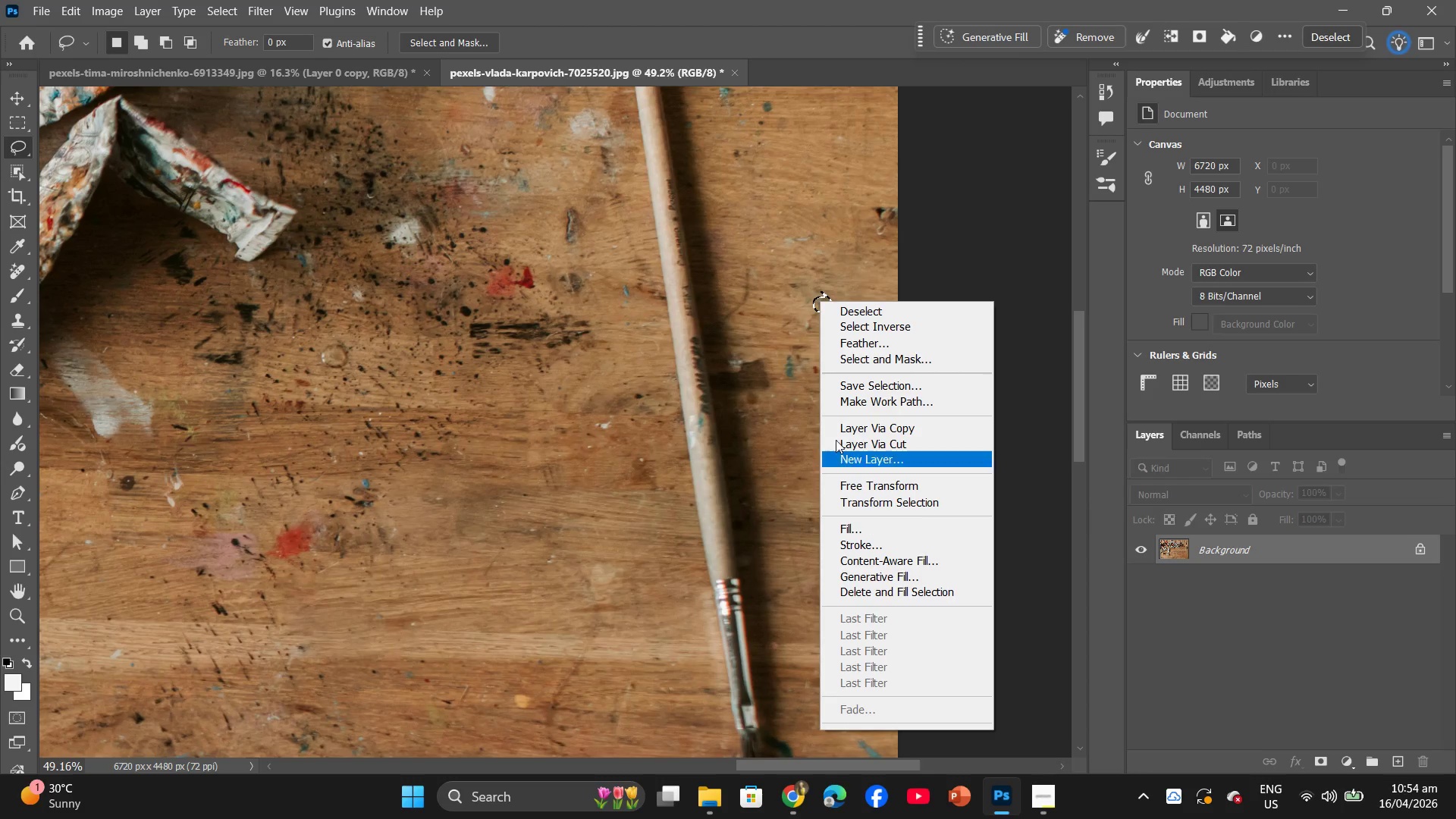 
left_click([839, 526])
 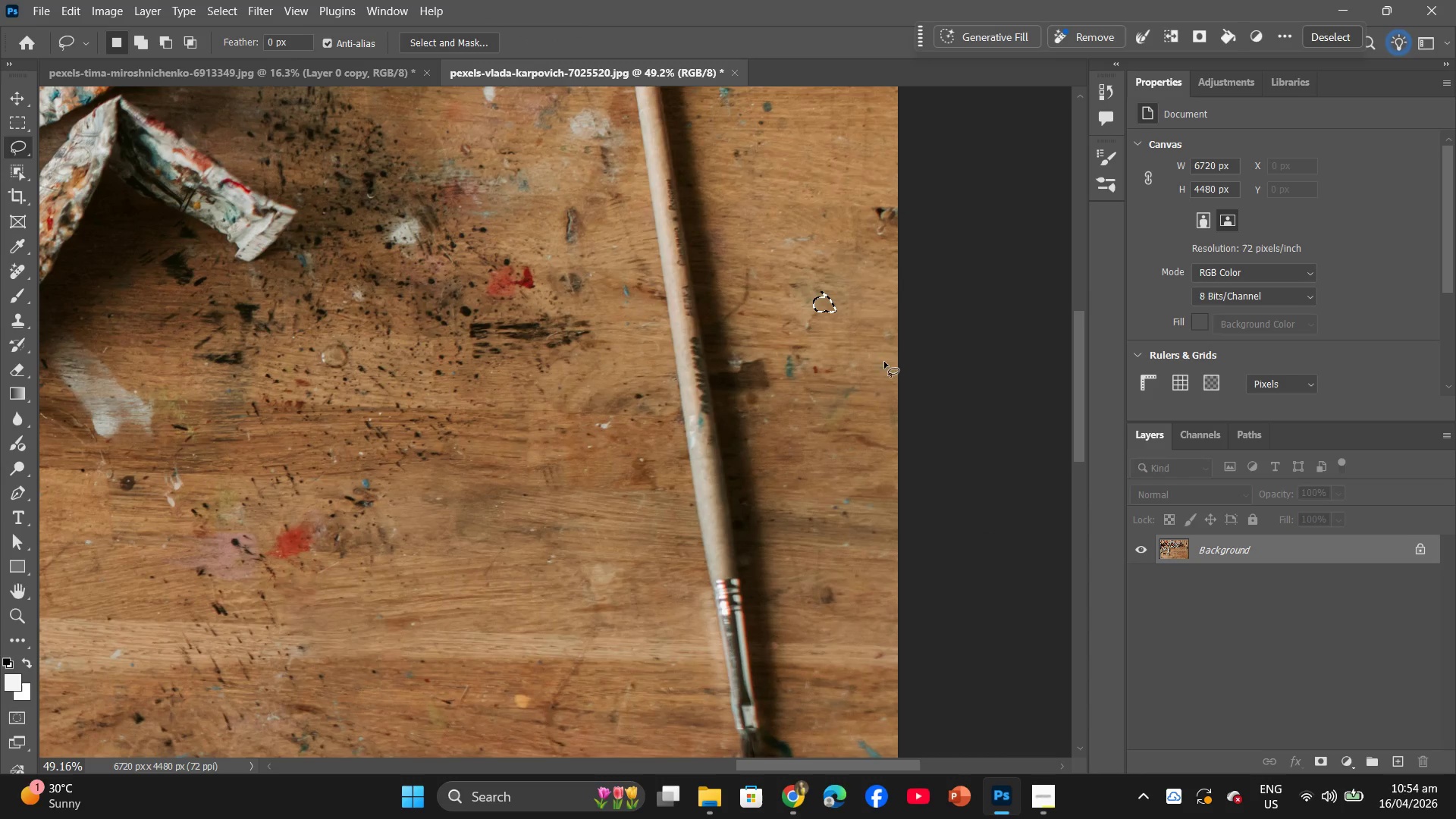 
hold_key(key=AltLeft, duration=0.91)
scroll: coordinate [832, 320], scroll_direction: up, amount: 8.0
 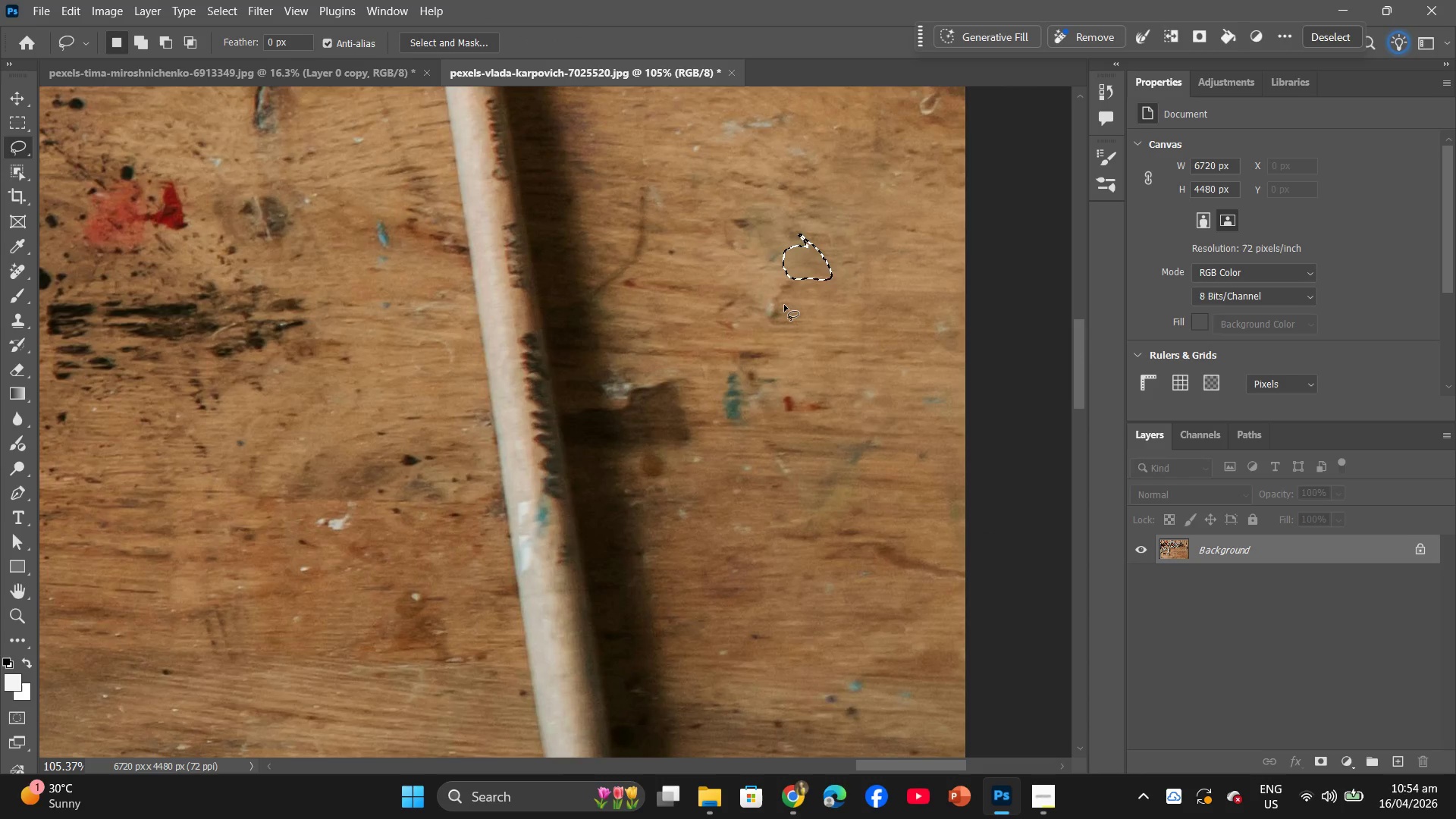 
left_click([784, 305])
 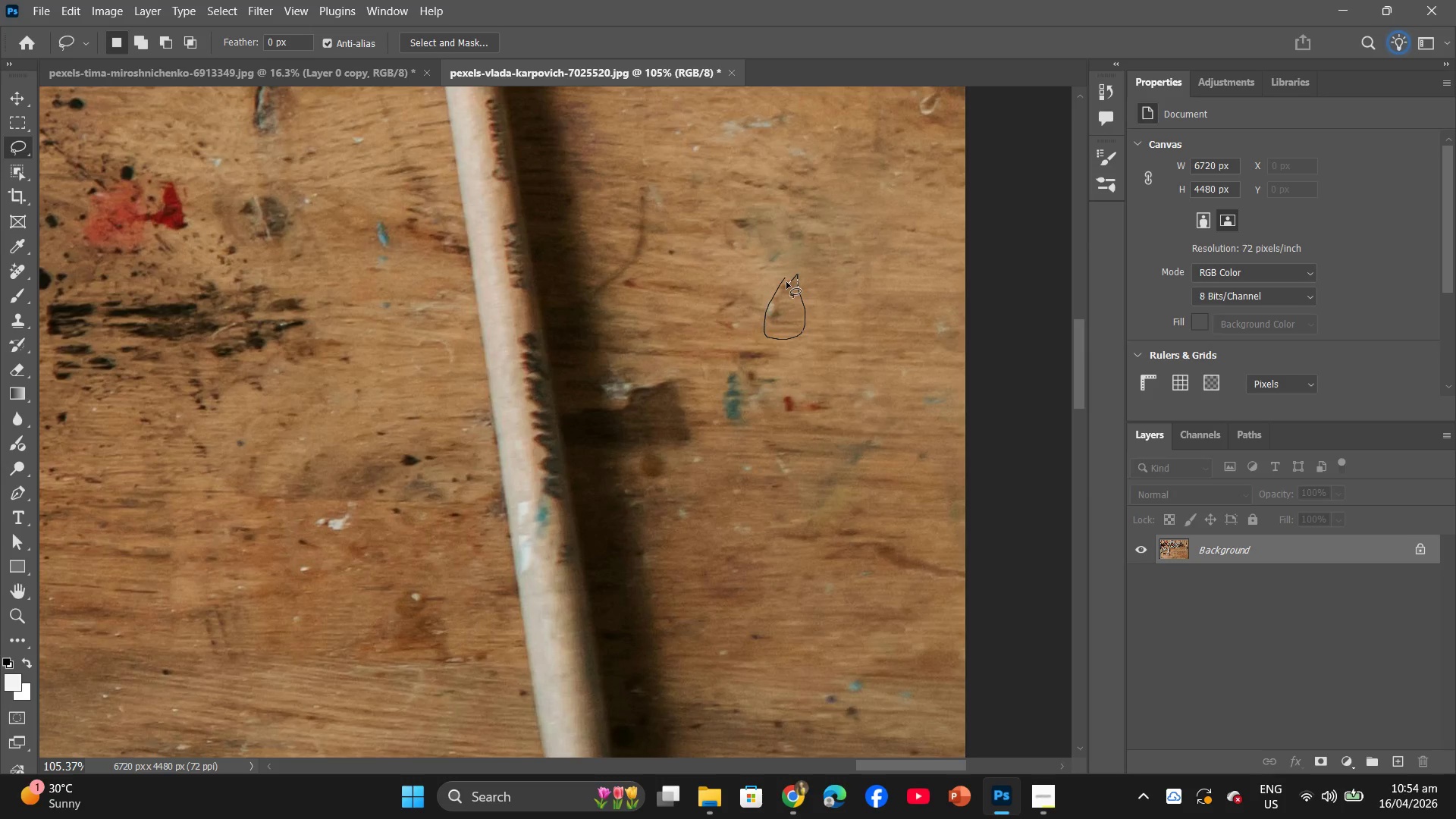 
right_click([788, 302])
 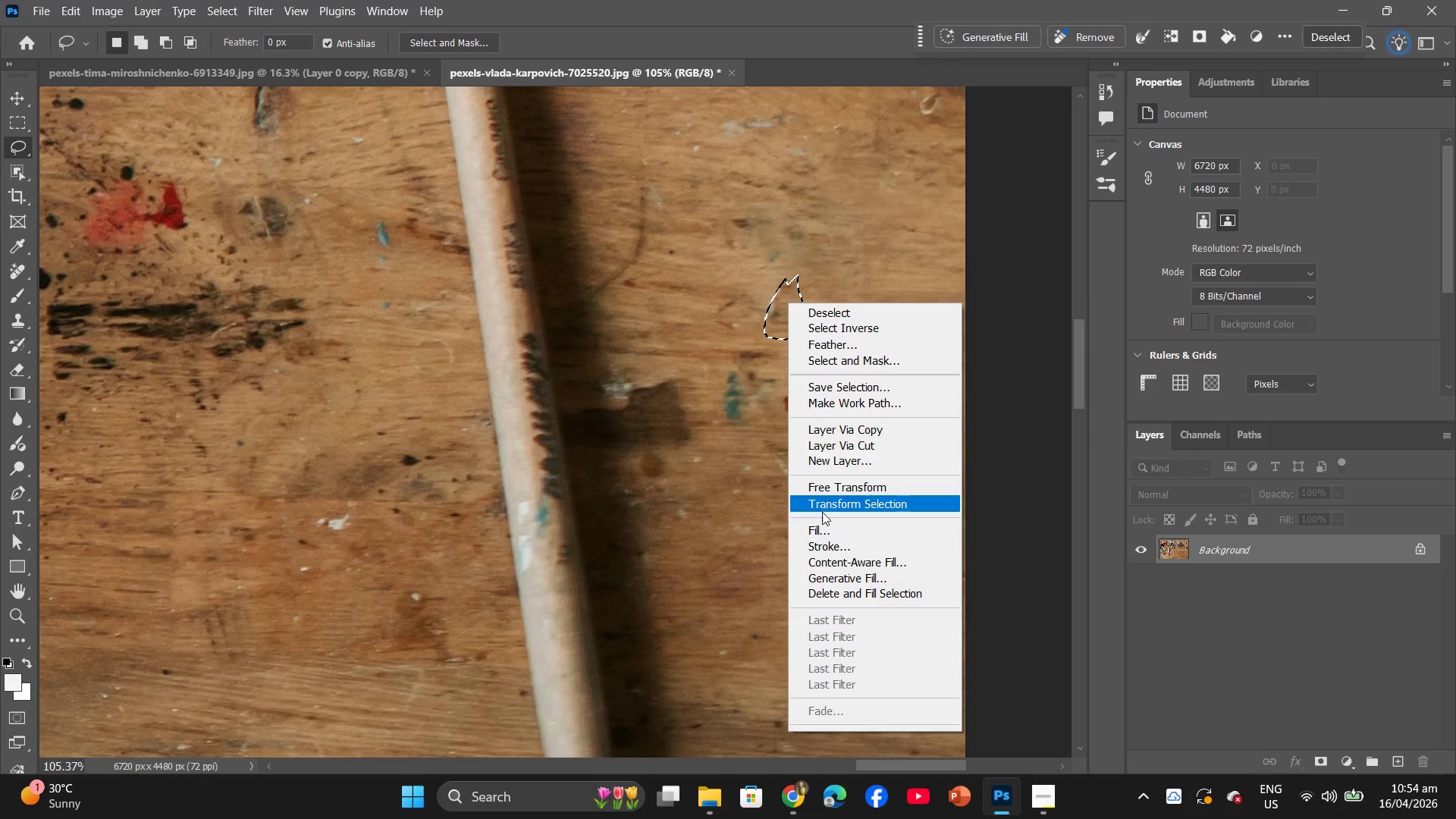 
left_click([821, 526])
 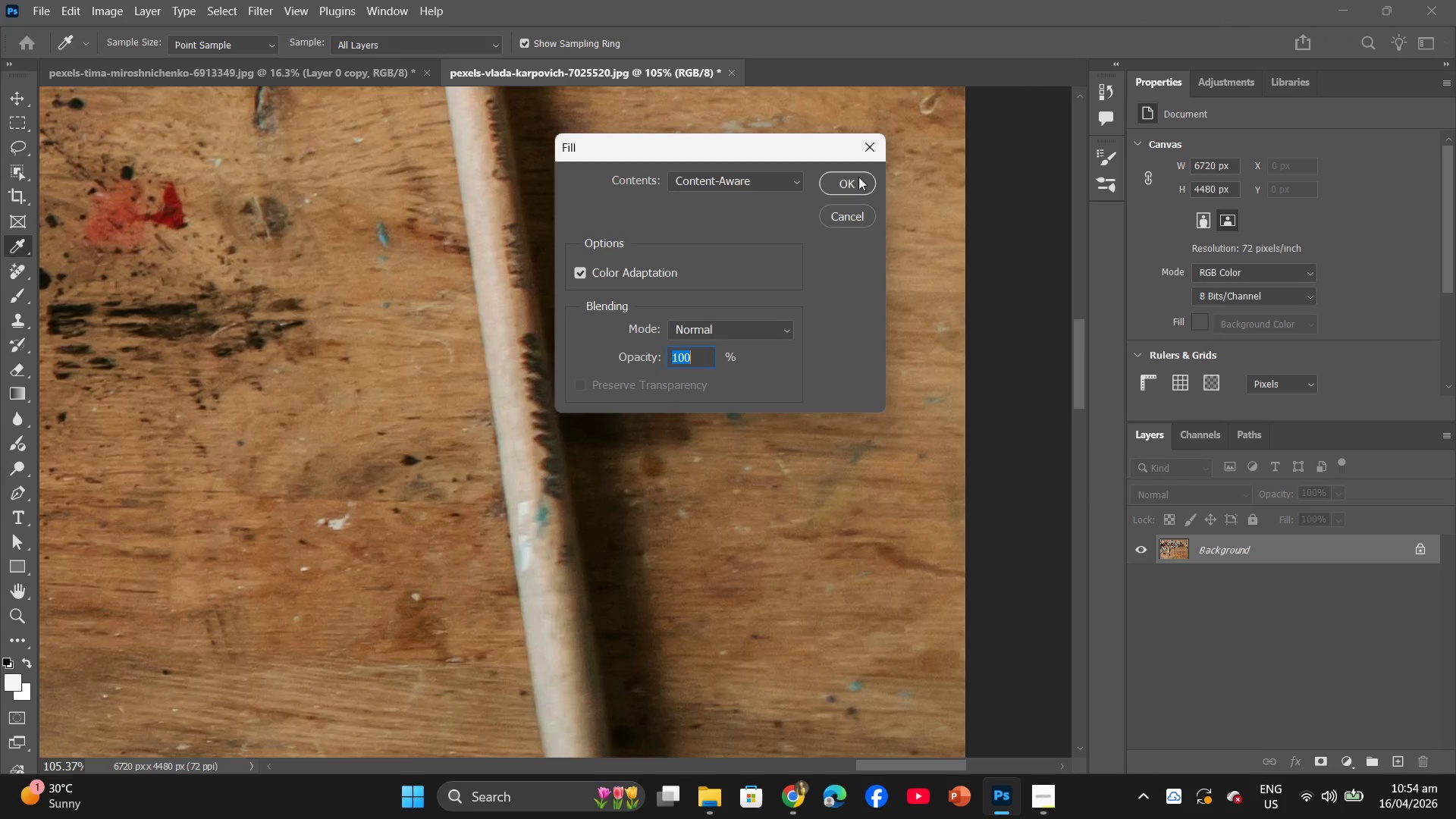 
left_click([858, 176])
 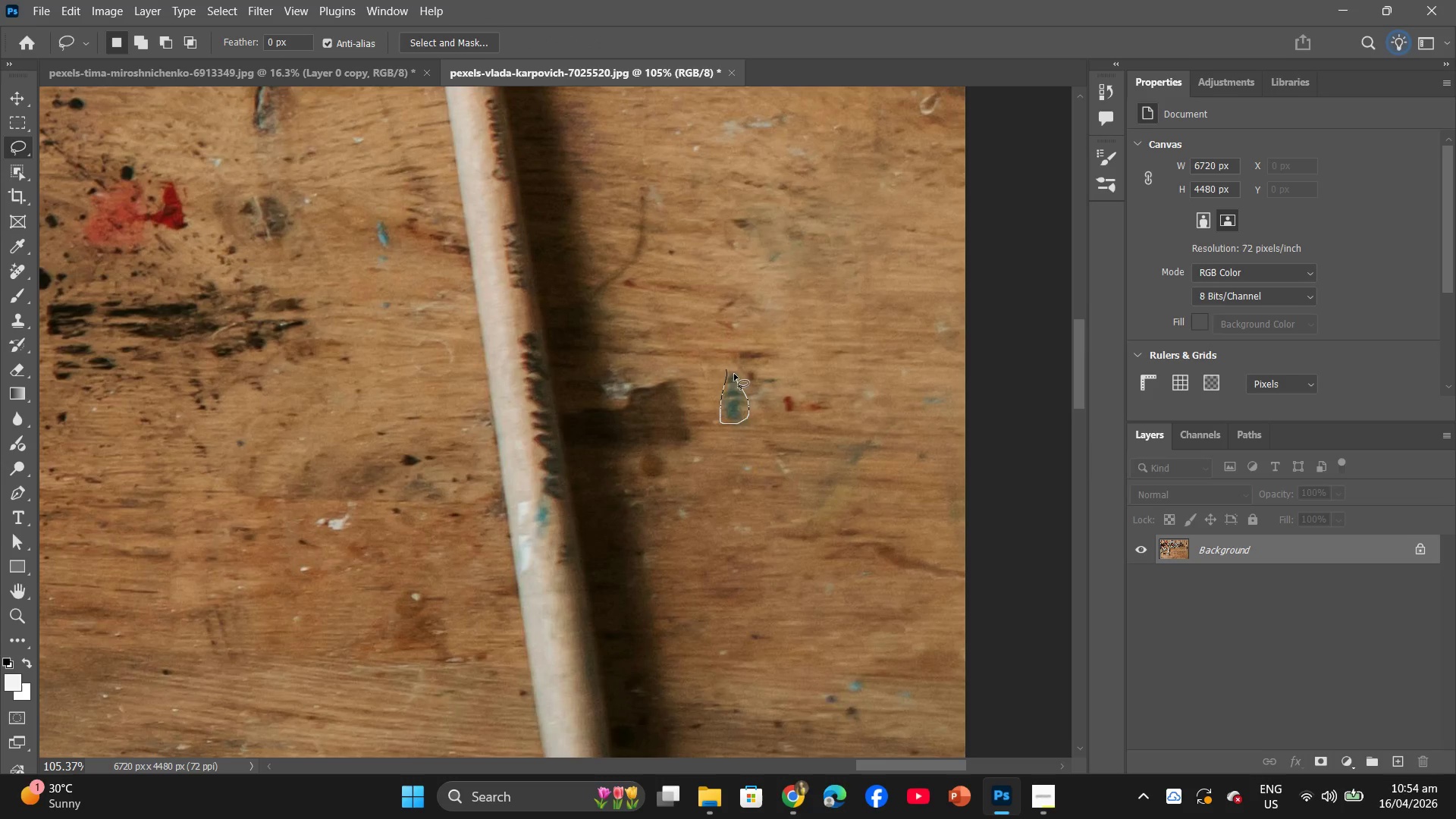 
right_click([730, 384])
 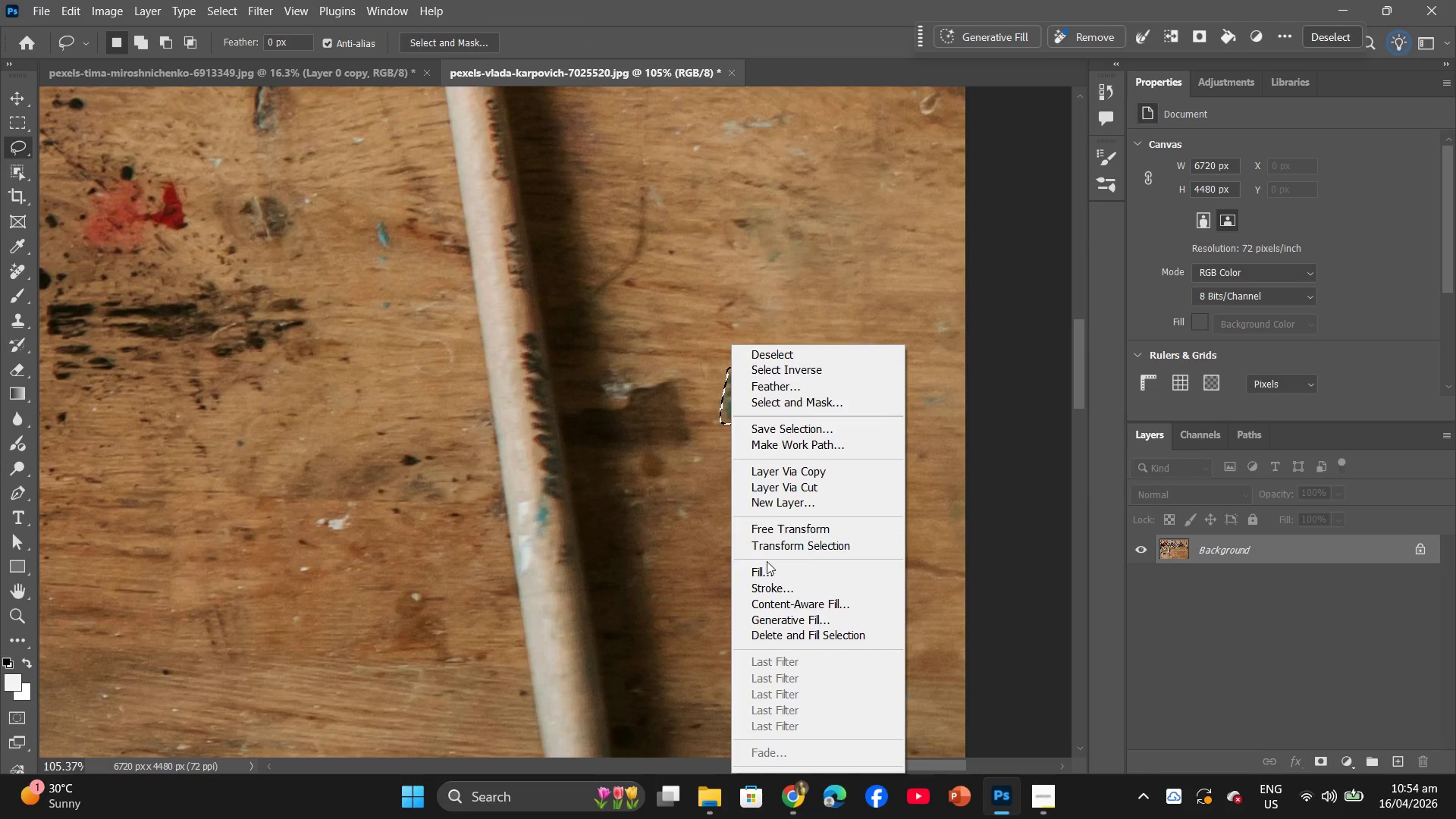 
left_click([766, 569])
 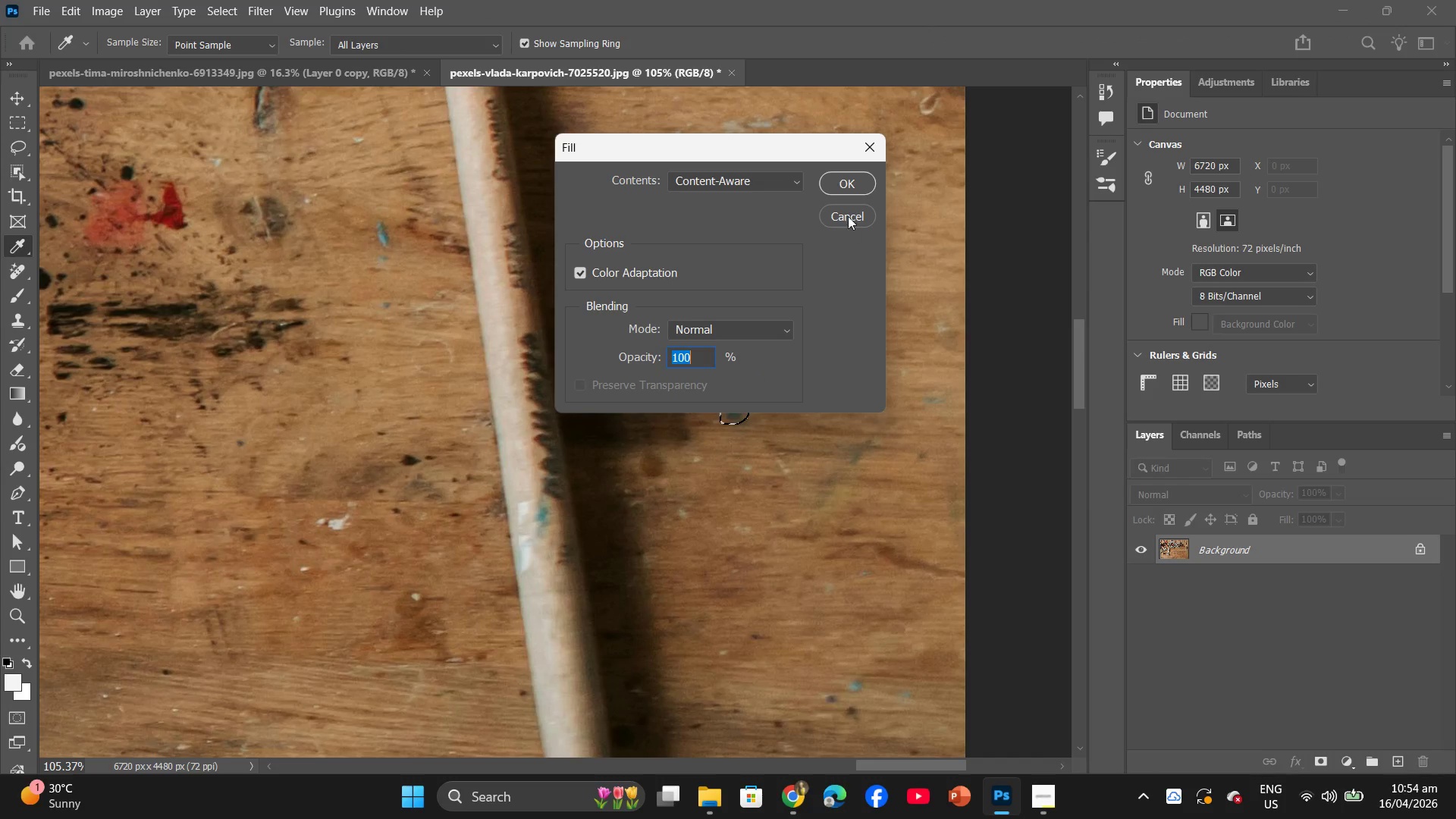 
left_click([841, 180])
 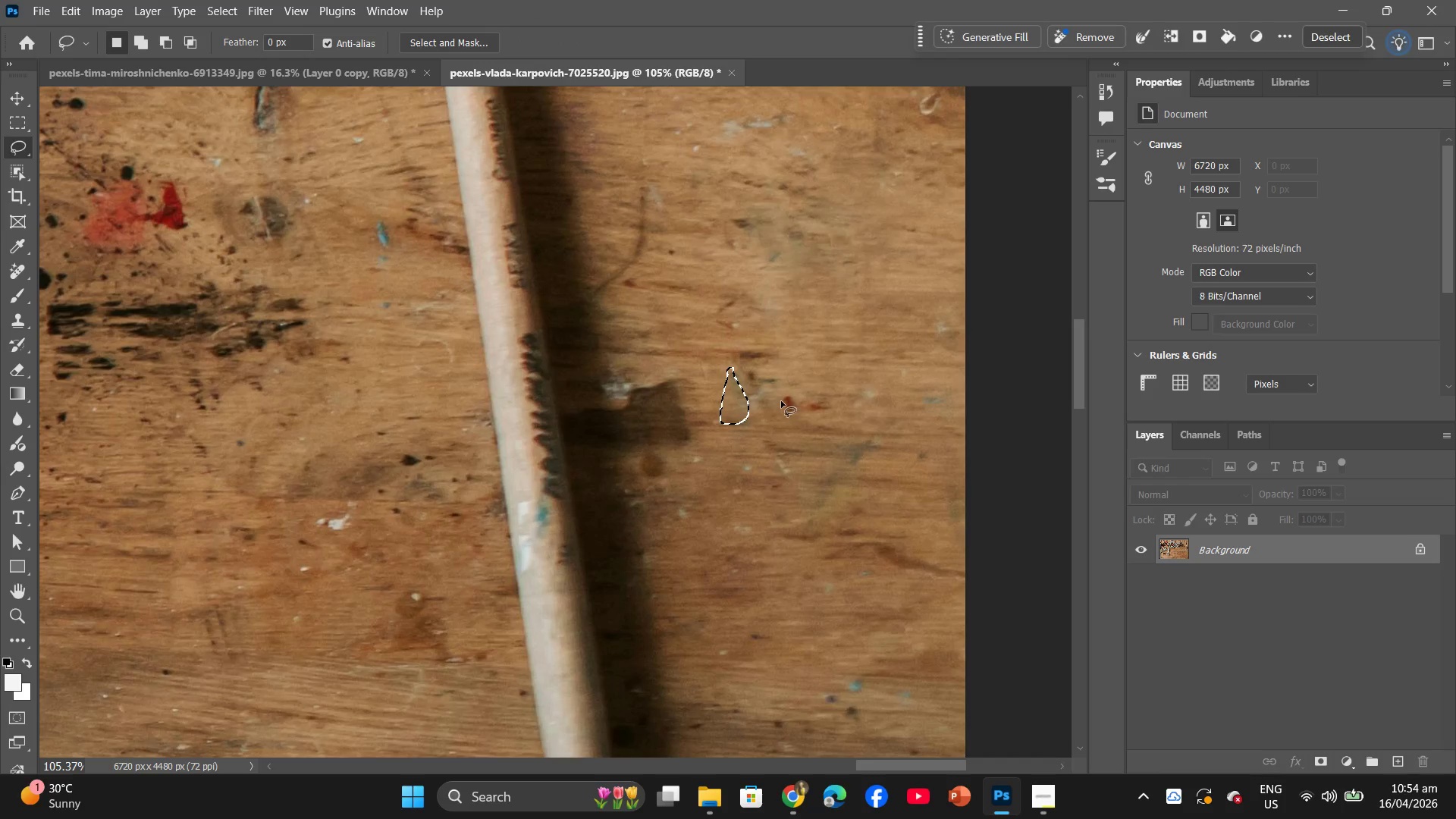 
left_click_drag(start_coordinate=[789, 392], to_coordinate=[781, 397])
 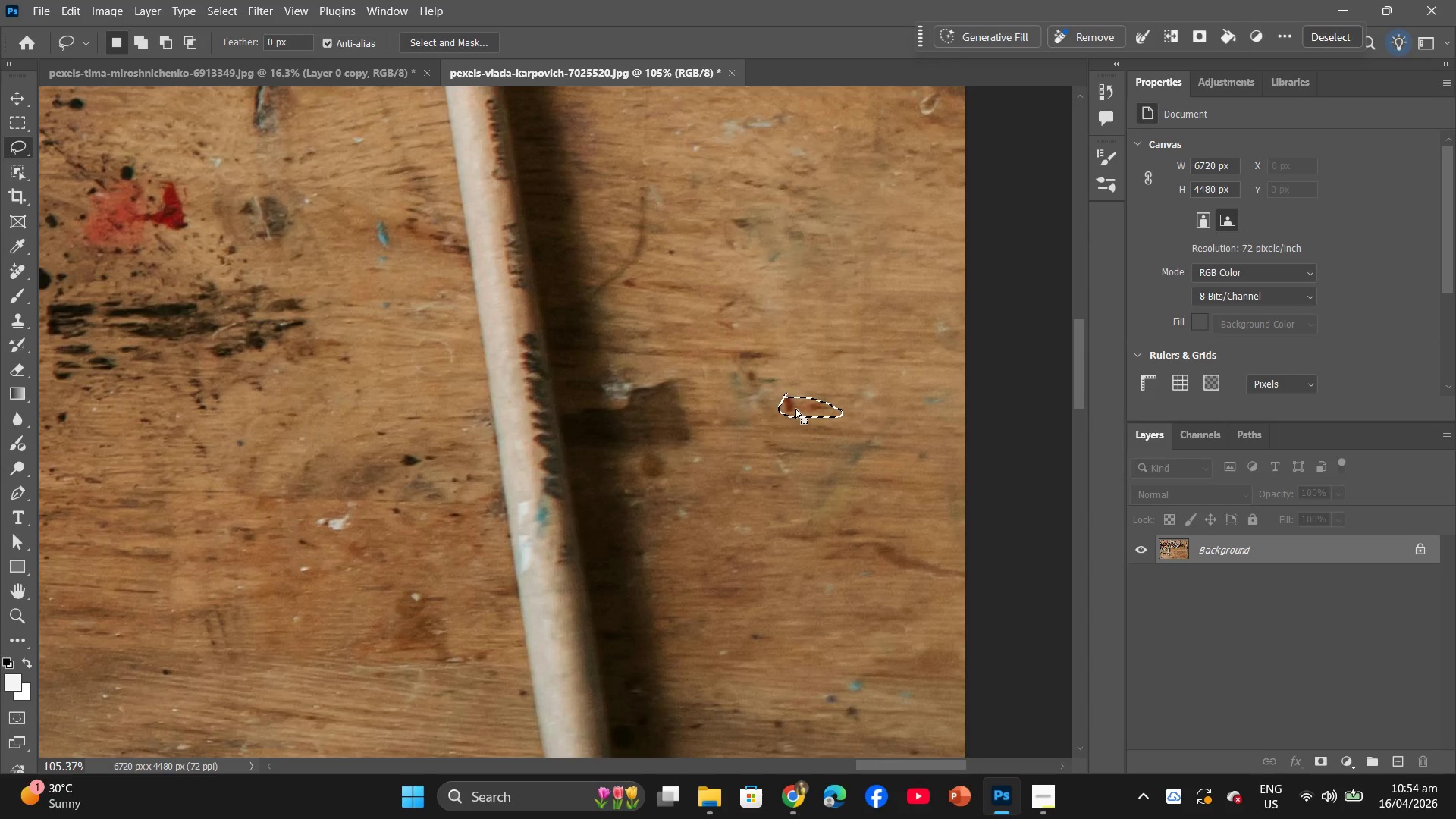 
right_click([795, 409])
 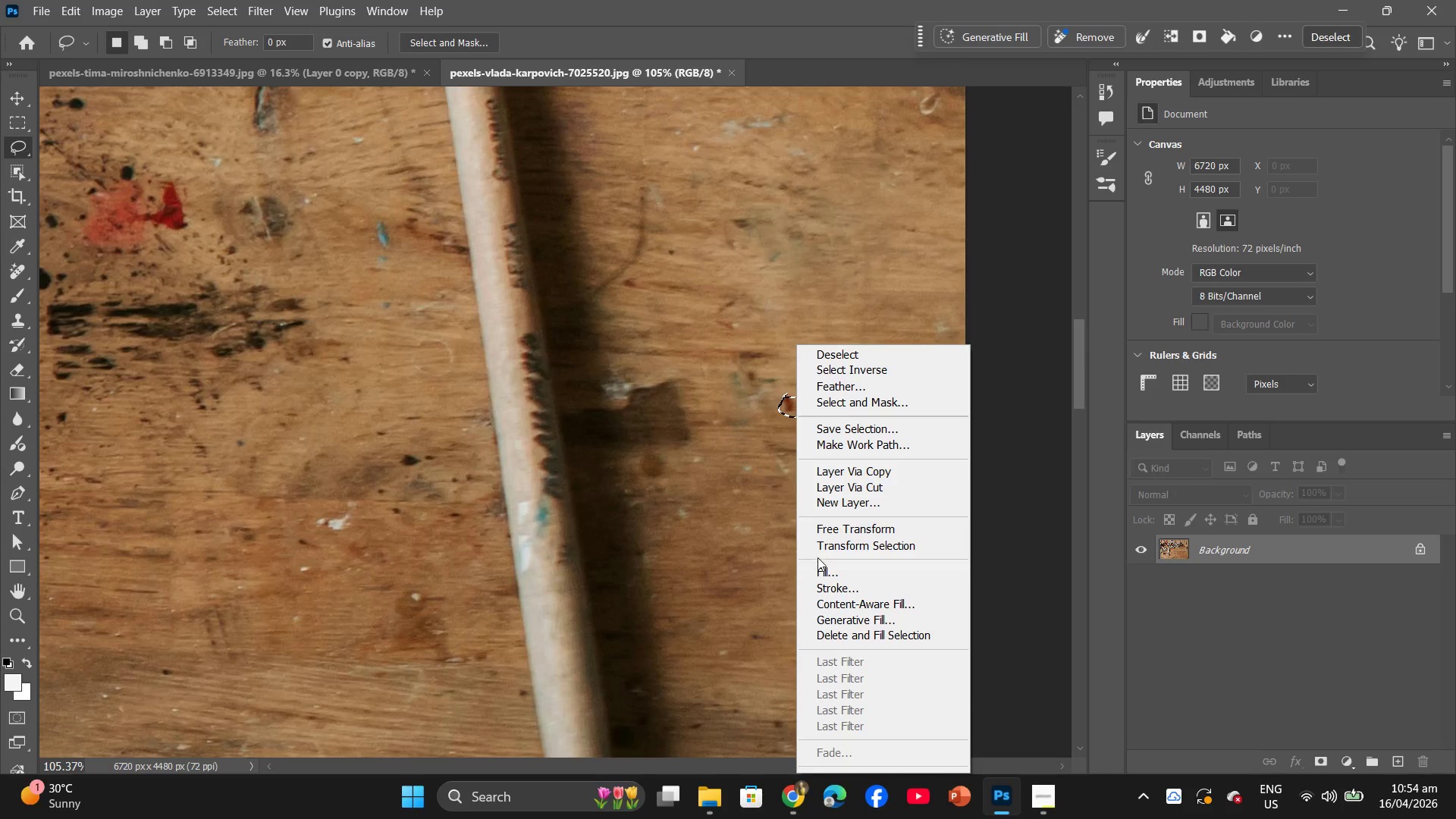 
left_click([817, 567])
 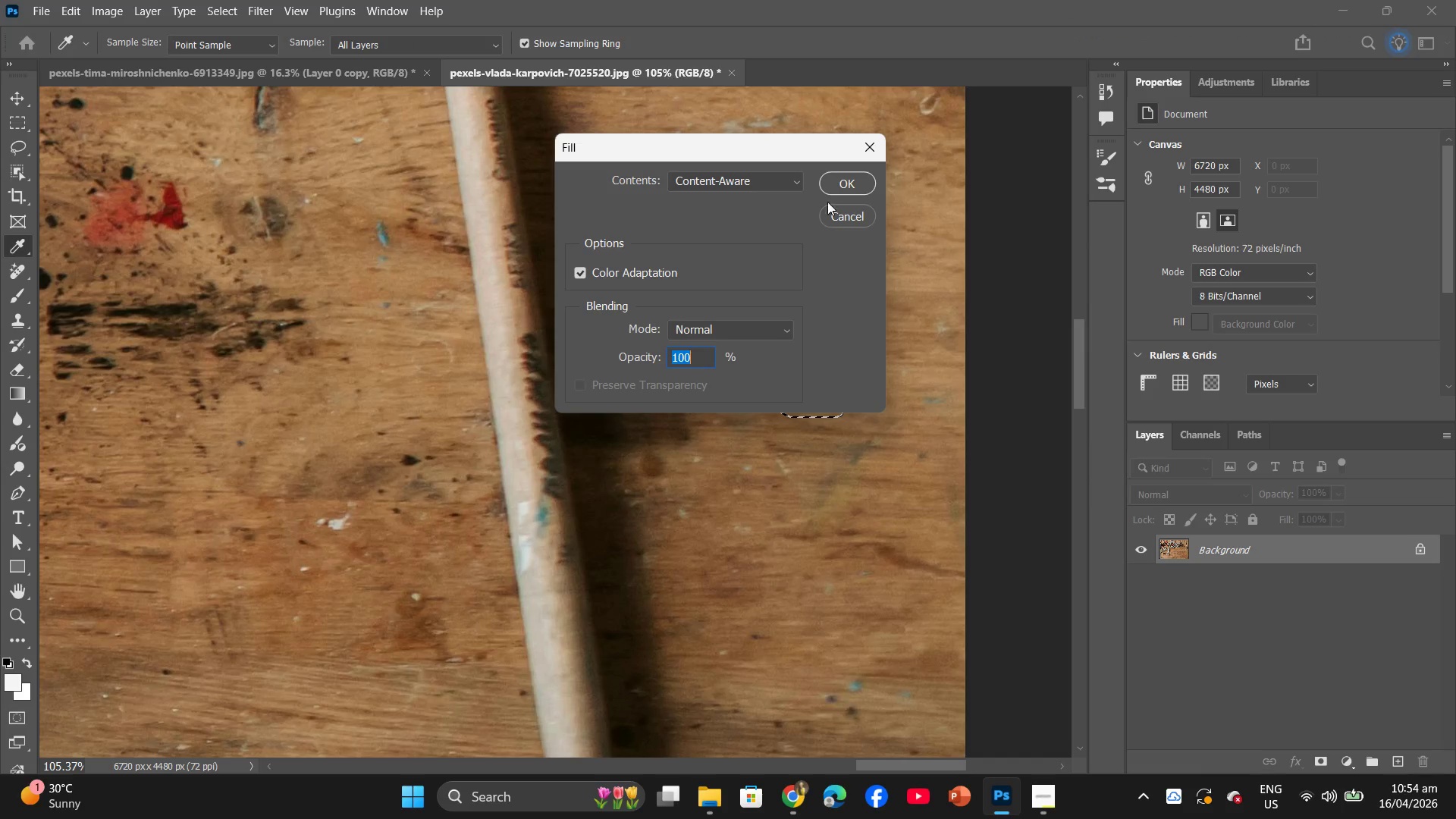 
left_click([851, 176])
 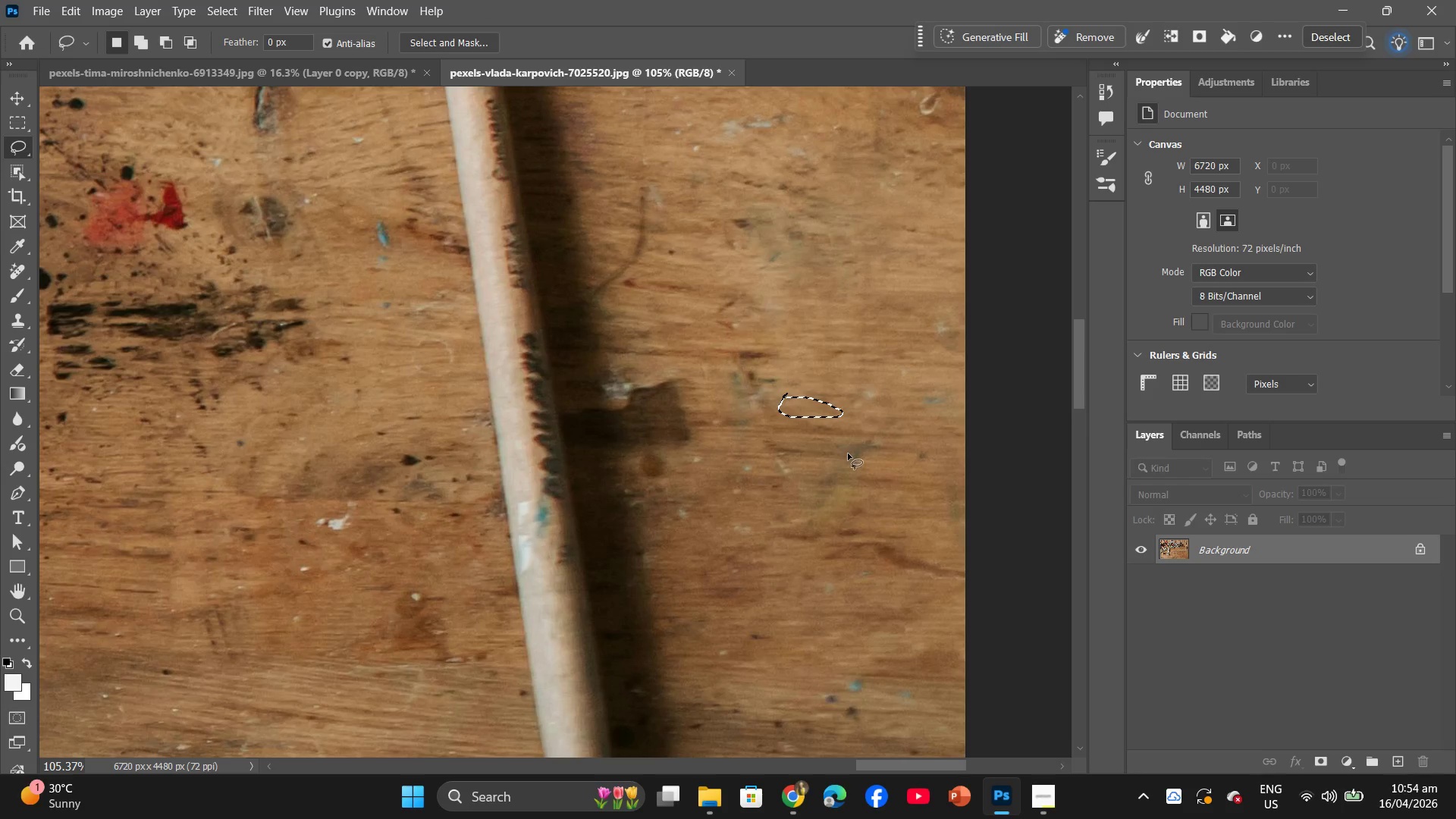 
left_click([851, 446])
 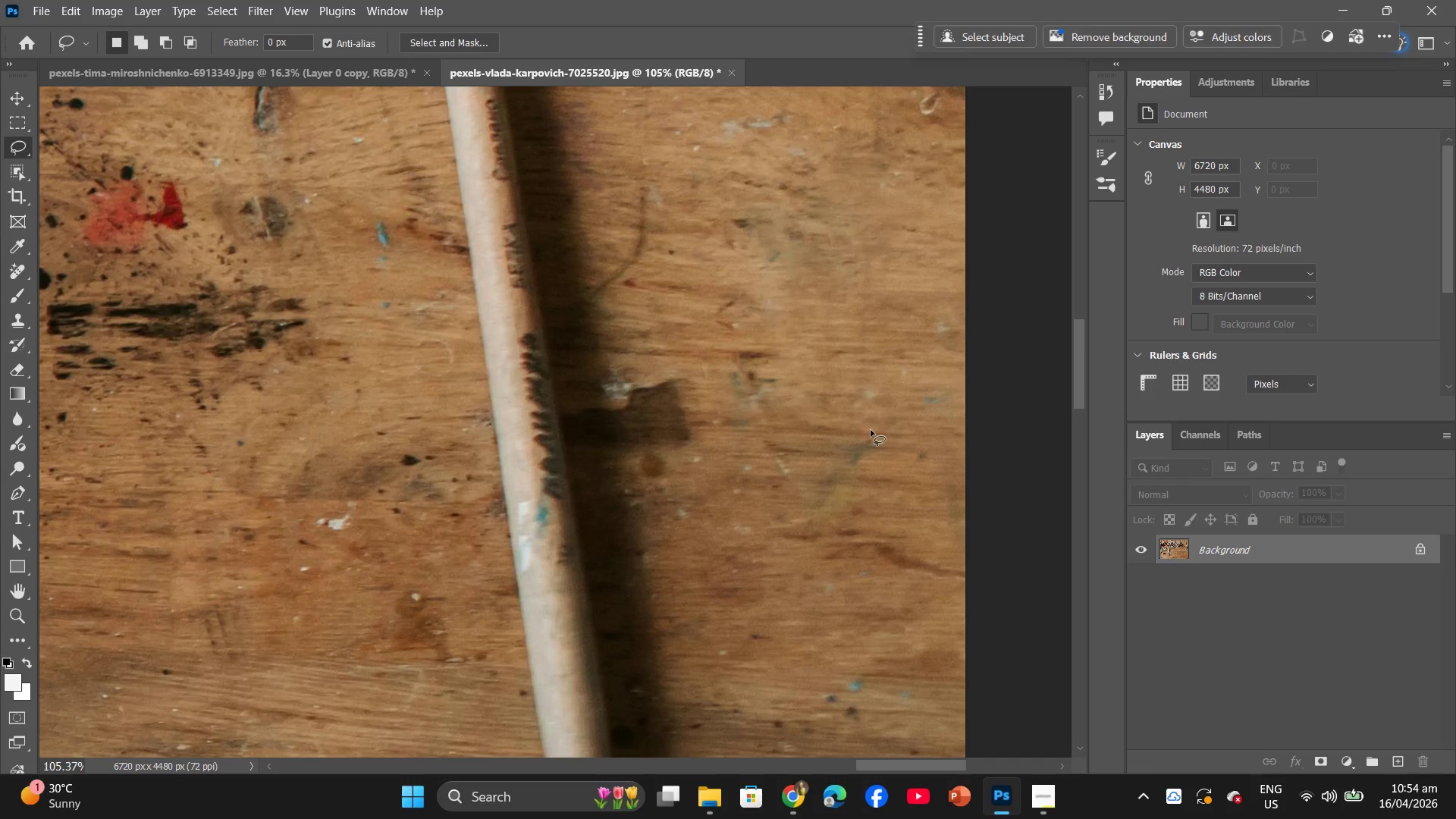 
left_click_drag(start_coordinate=[864, 430], to_coordinate=[867, 435])
 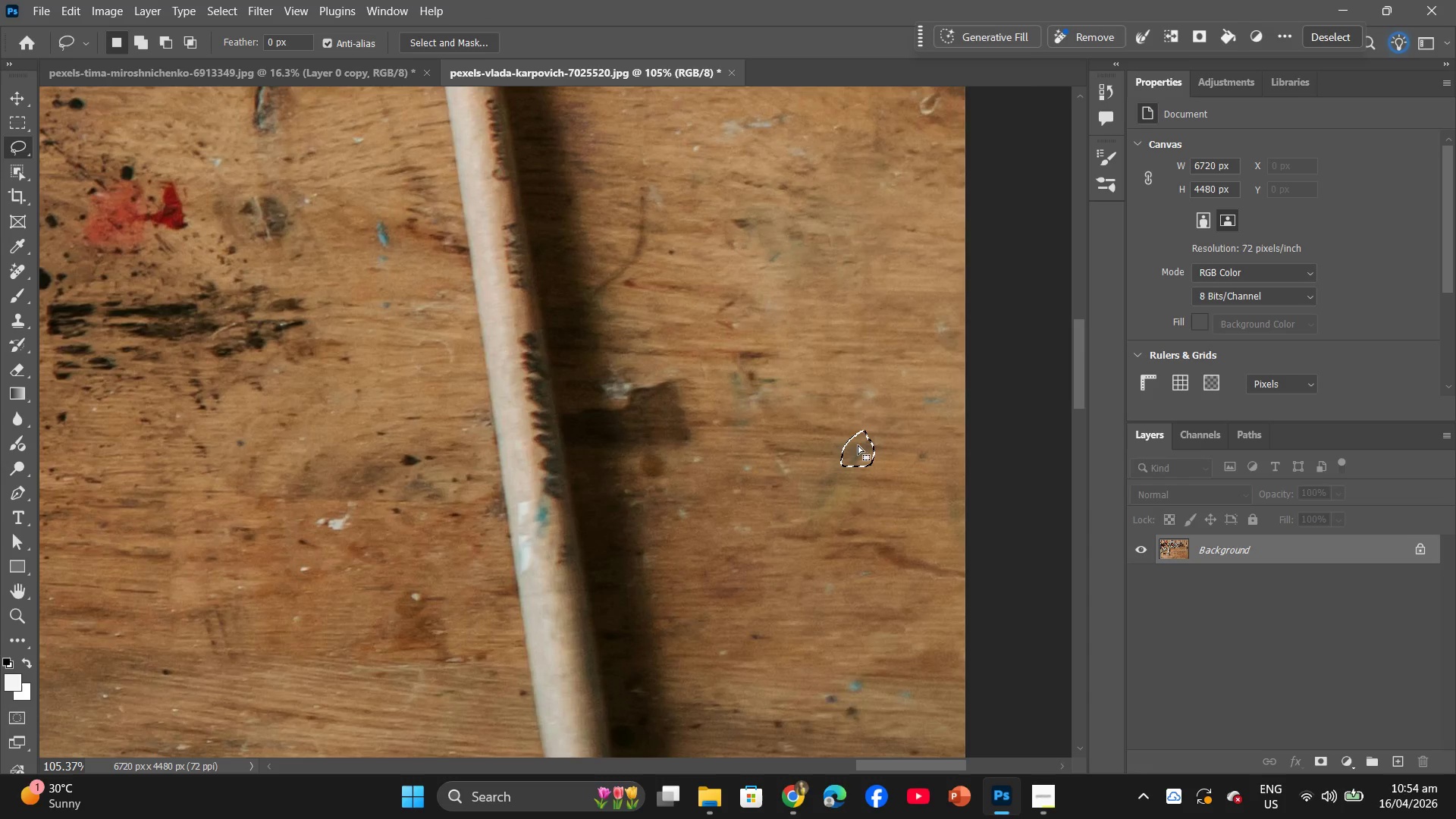 
right_click([858, 445])
 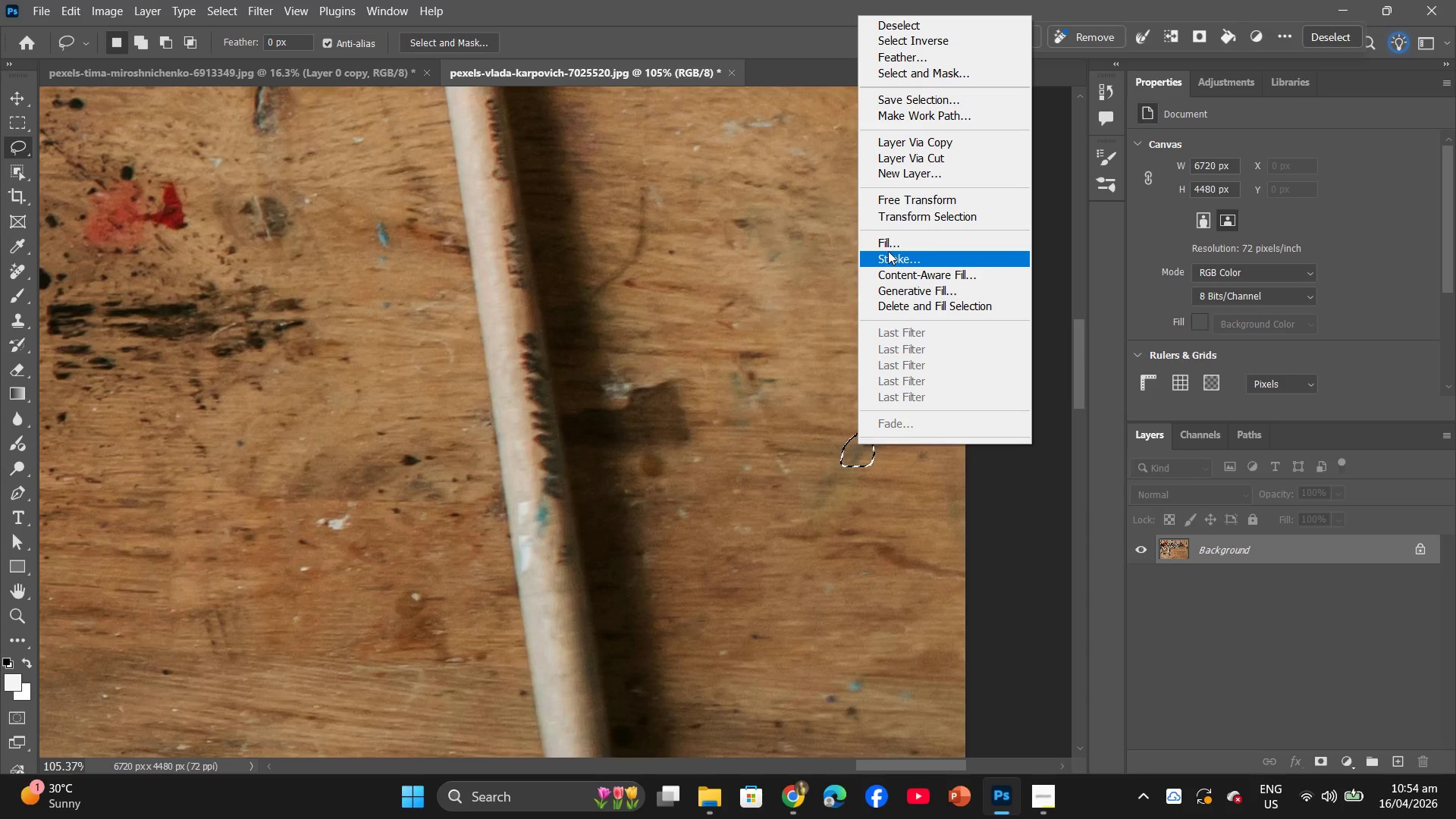 
left_click([888, 248])
 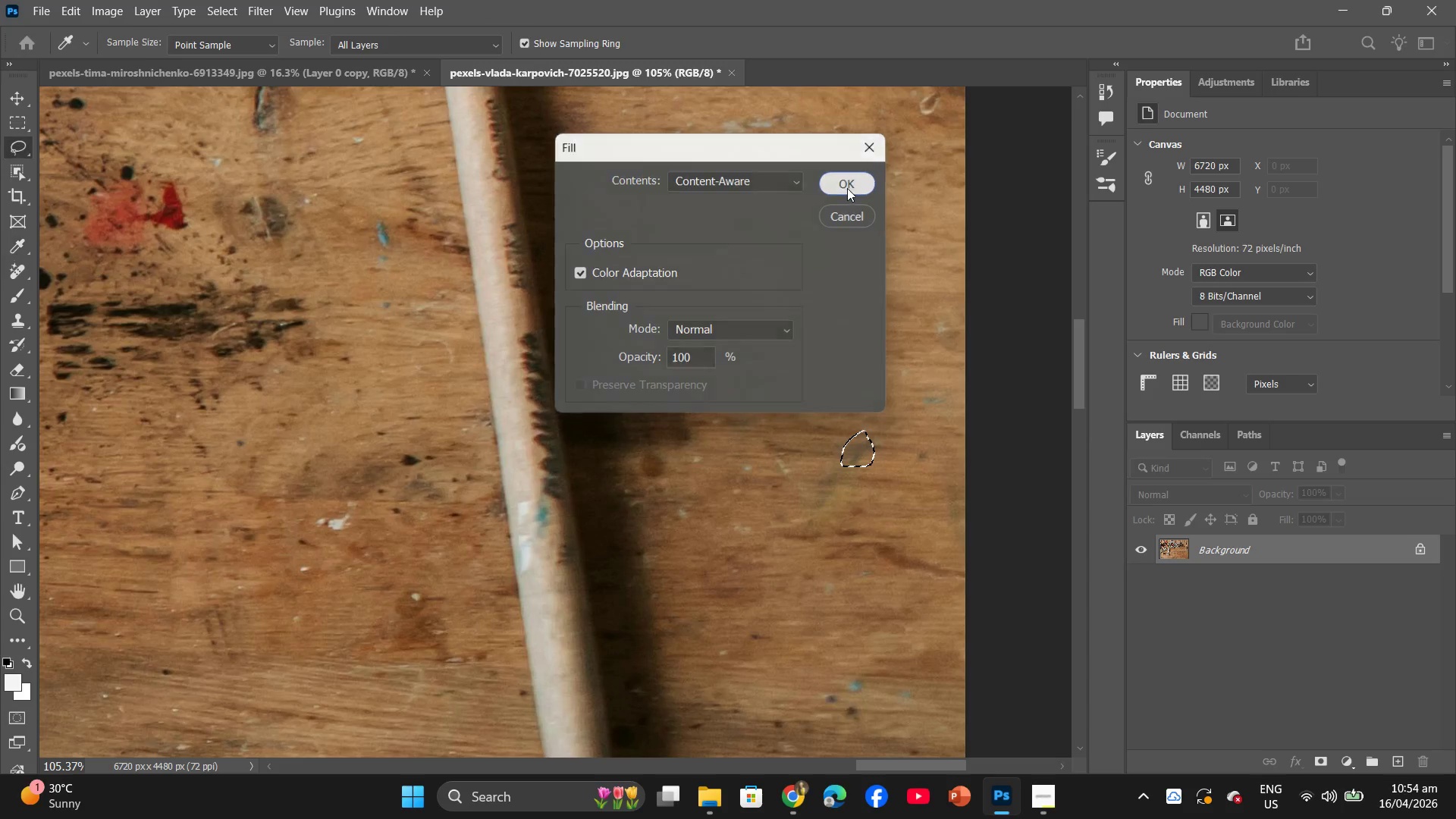 
double_click([930, 420])
 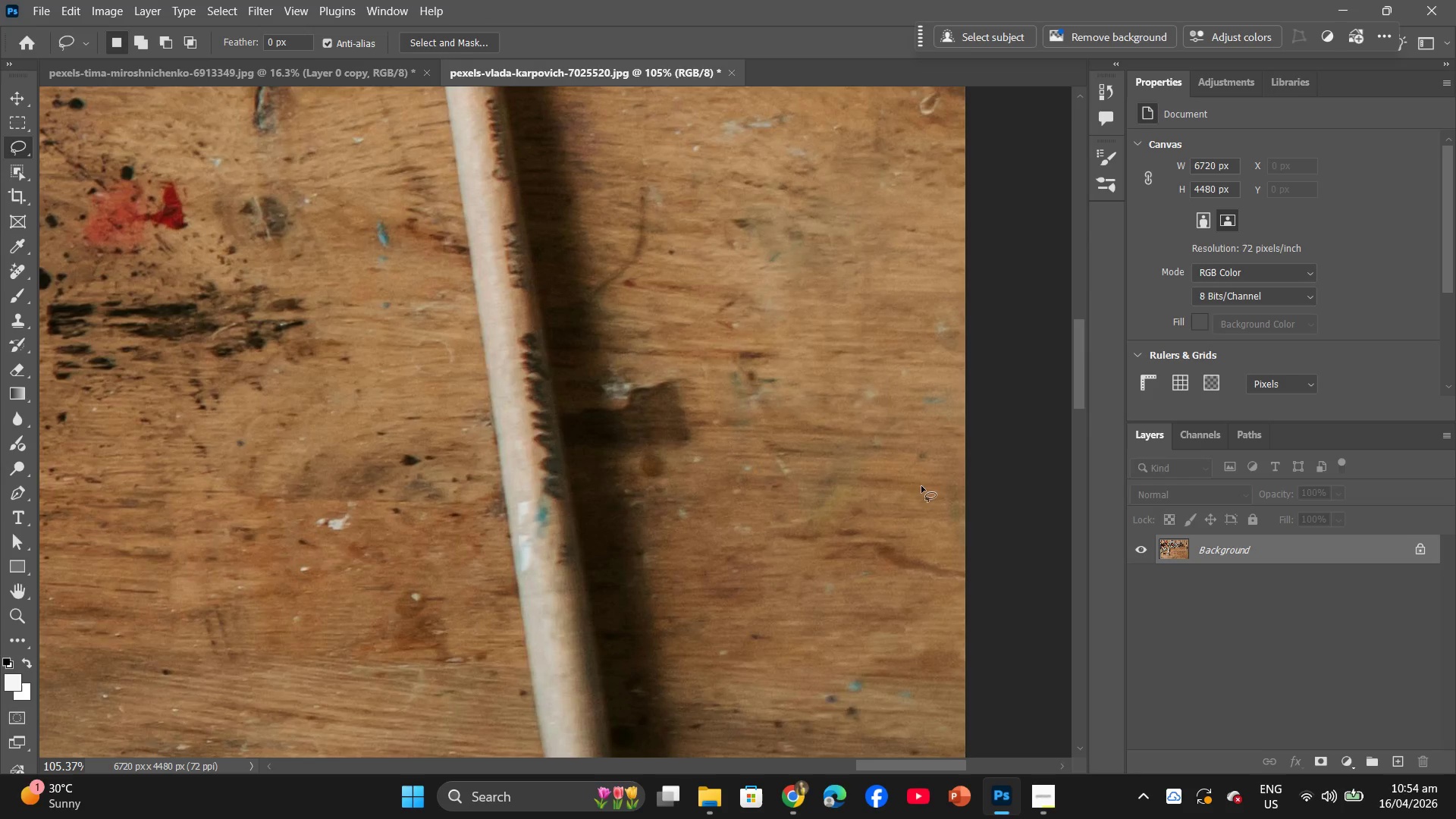 
hold_key(key=AltLeft, duration=1.27)
hold_key(key=AltLeft, duration=0.81)
scroll: coordinate [847, 552], scroll_direction: down, amount: 15.0
 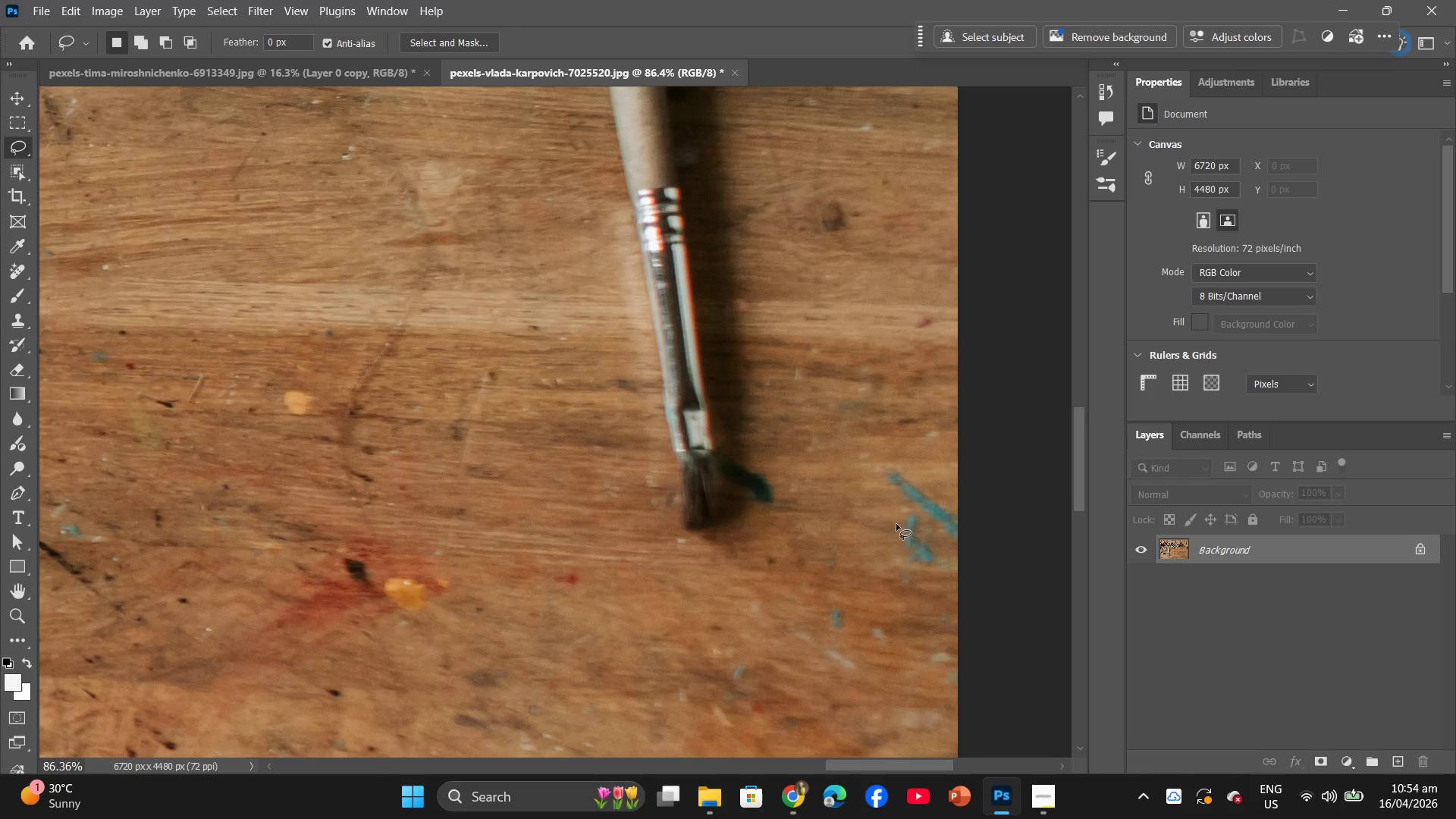 
right_click([918, 541])
 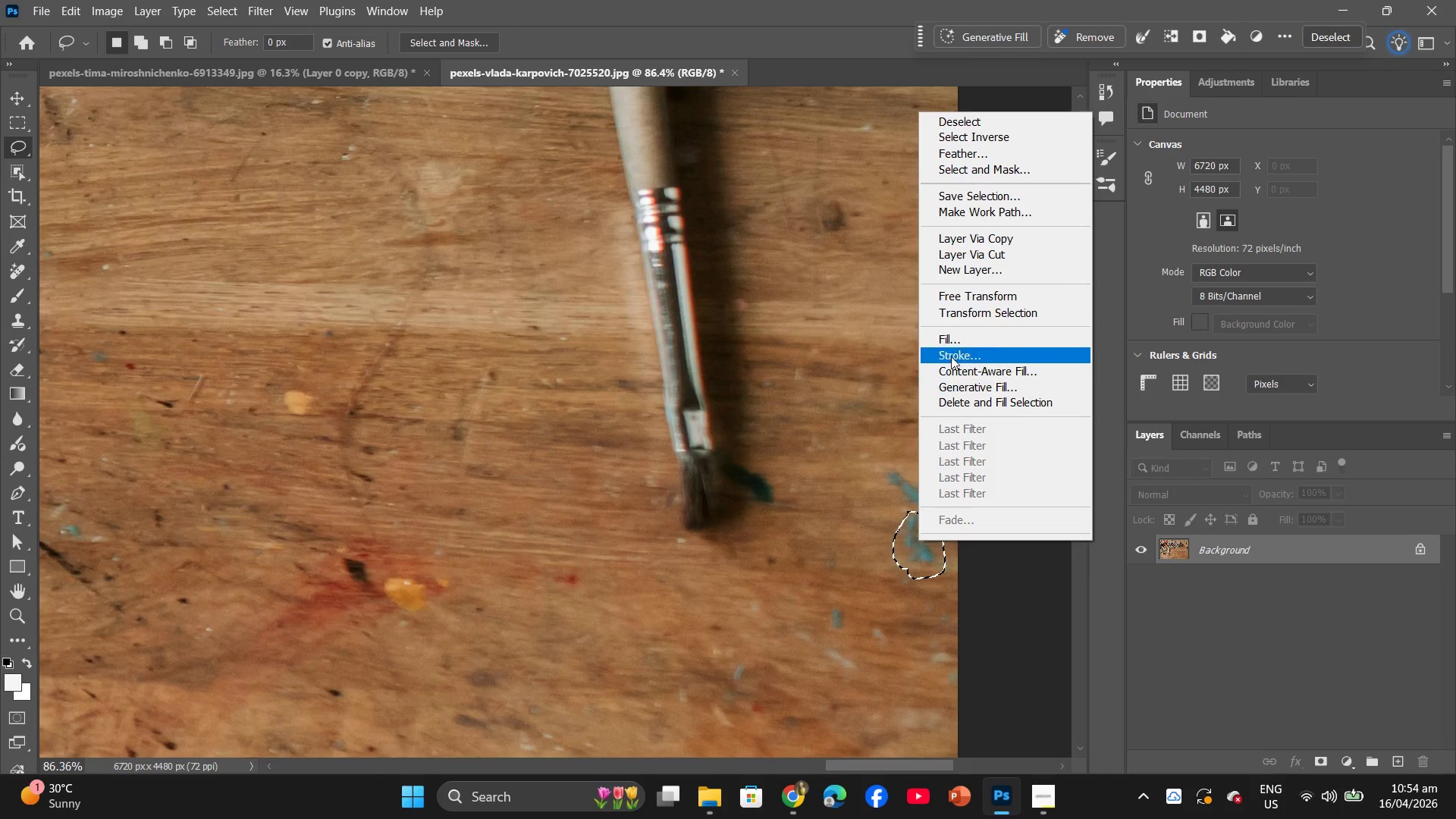 
left_click([947, 336])
 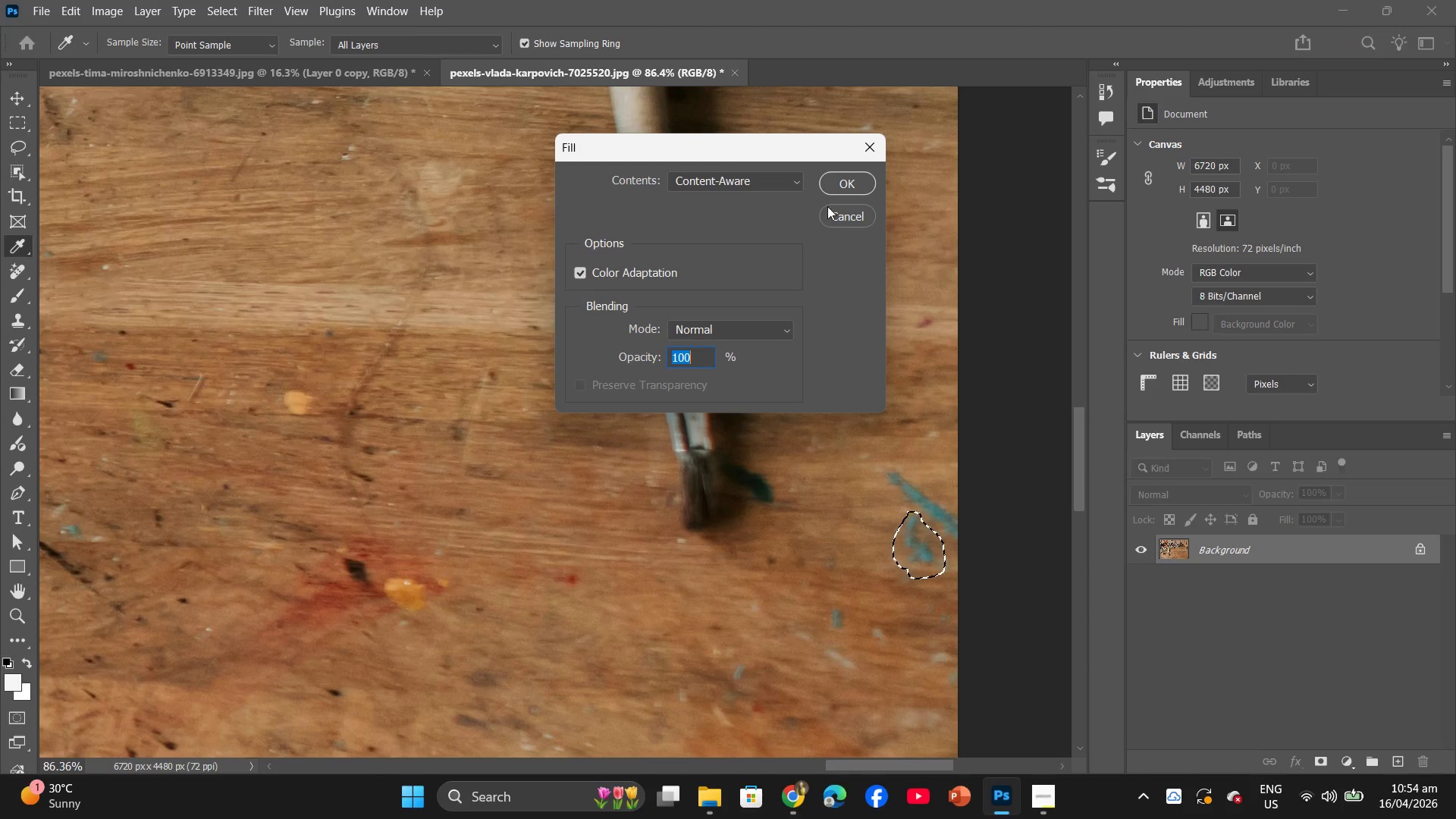 
left_click([840, 189])
 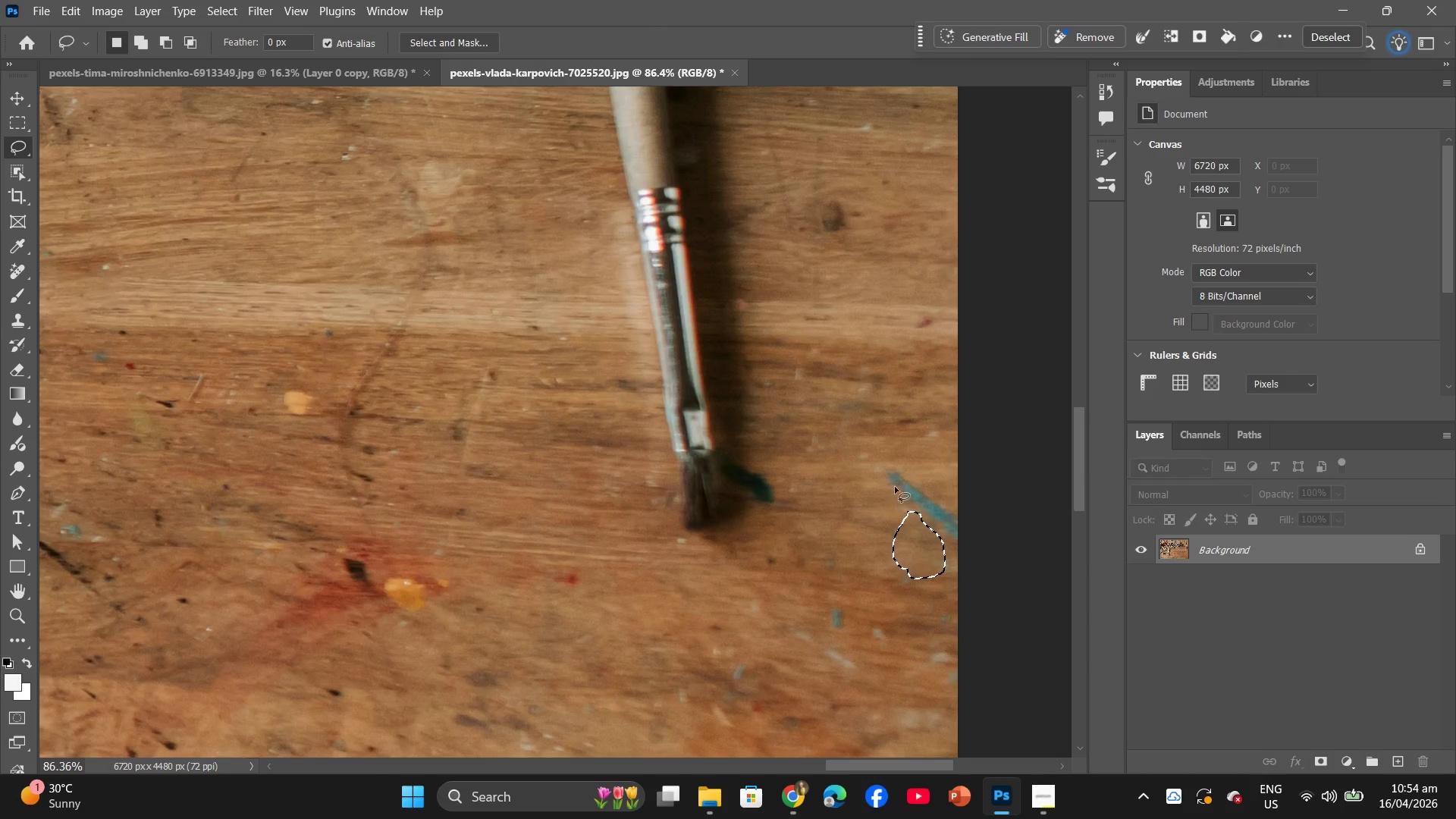 
left_click_drag(start_coordinate=[887, 468], to_coordinate=[885, 475])
 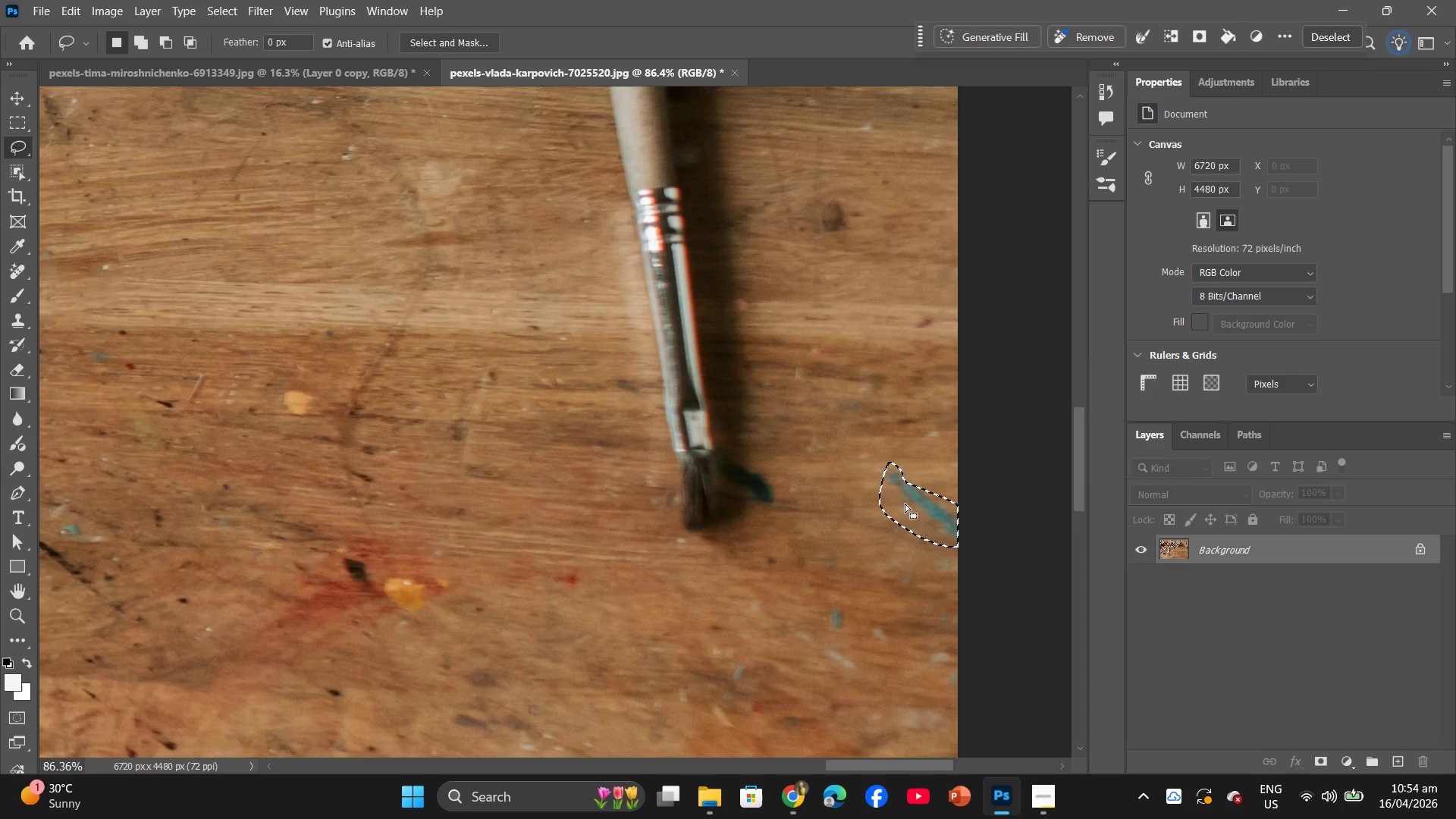 
right_click([905, 504])
 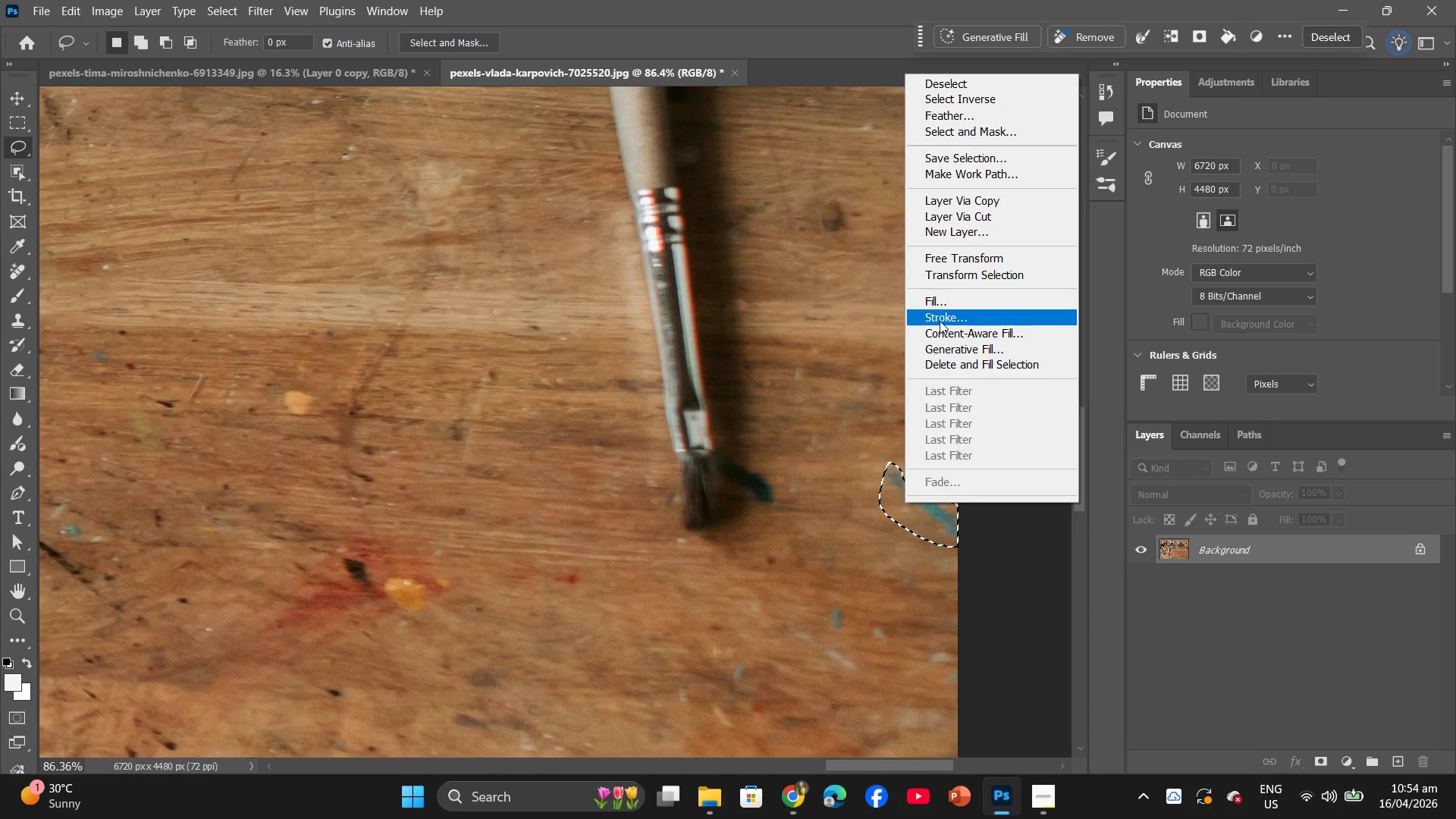 
left_click([945, 309])
 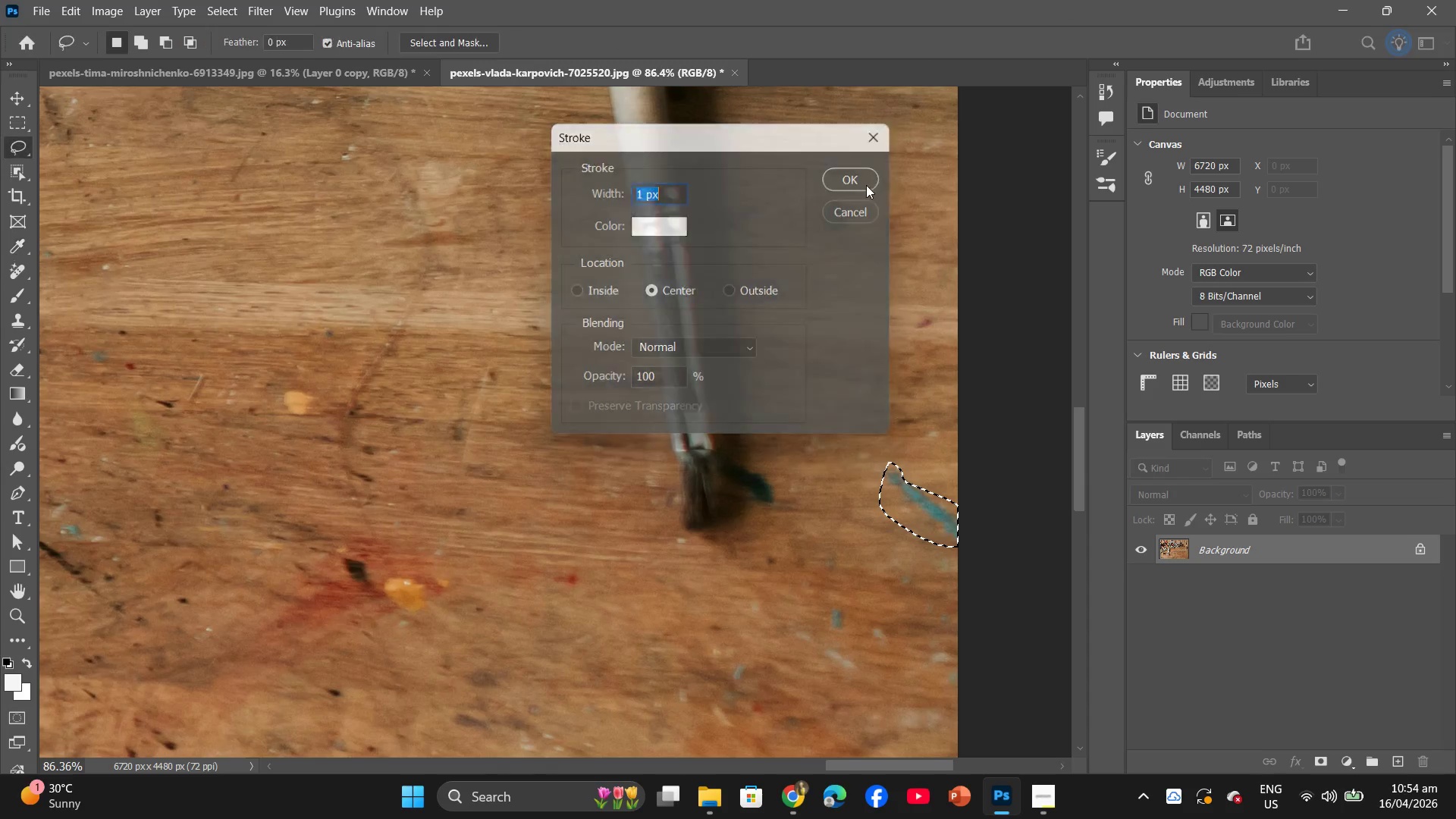 
right_click([927, 505])
 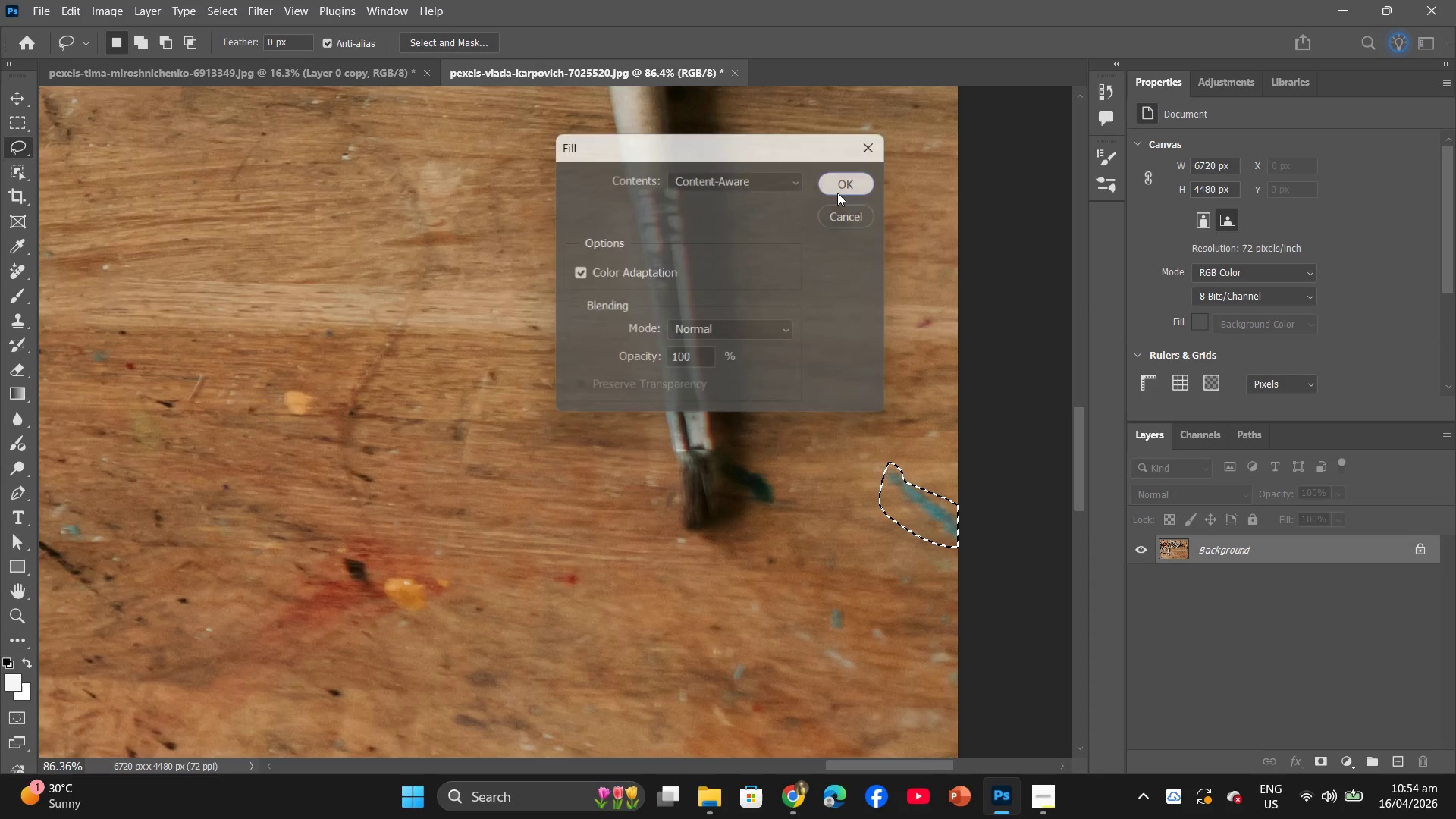 
left_click([847, 547])
 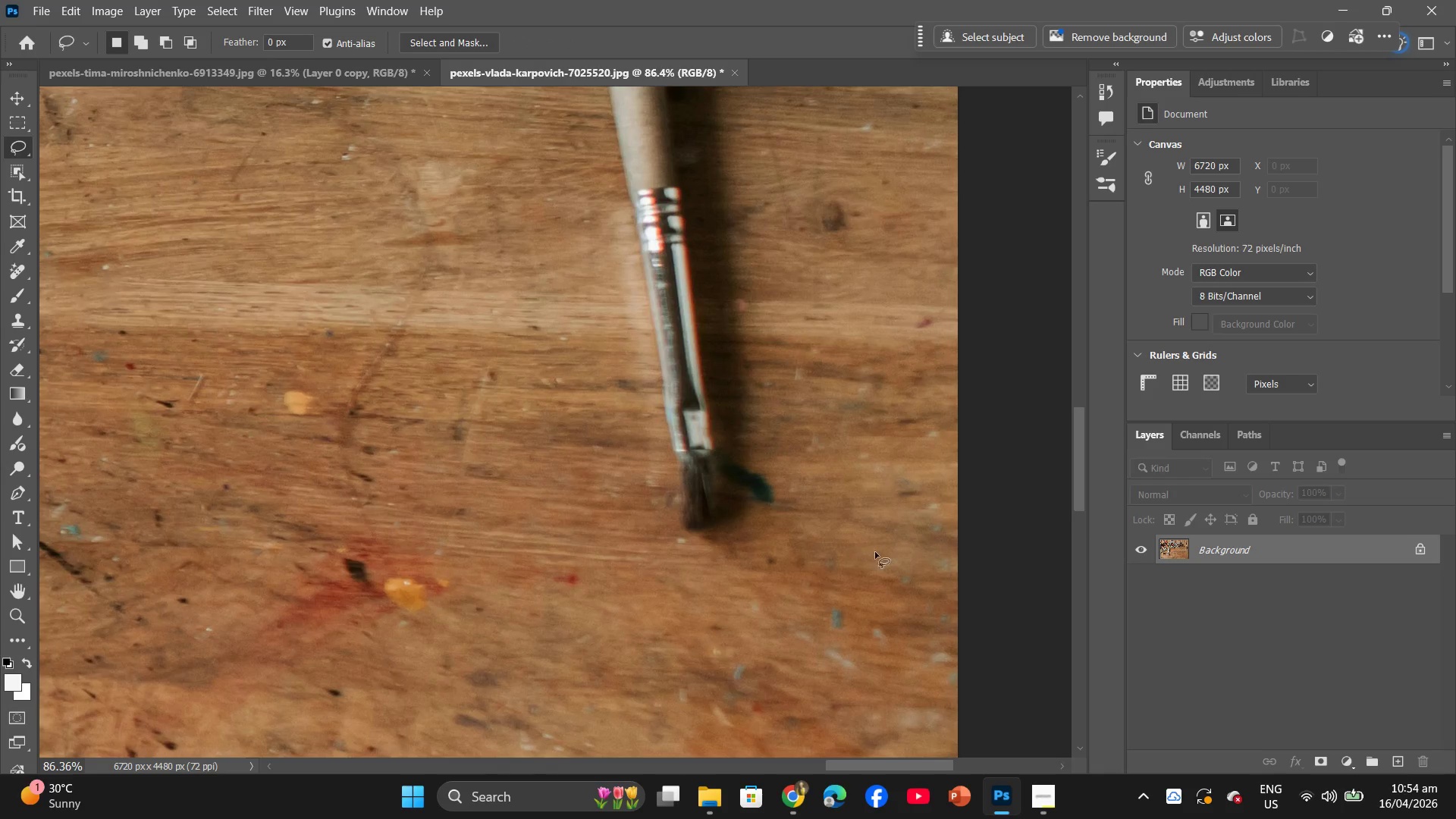 
hold_key(key=AltLeft, duration=0.91)
hold_key(key=AltLeft, duration=1.03)
scroll: coordinate [827, 419], scroll_direction: down, amount: 17.0
 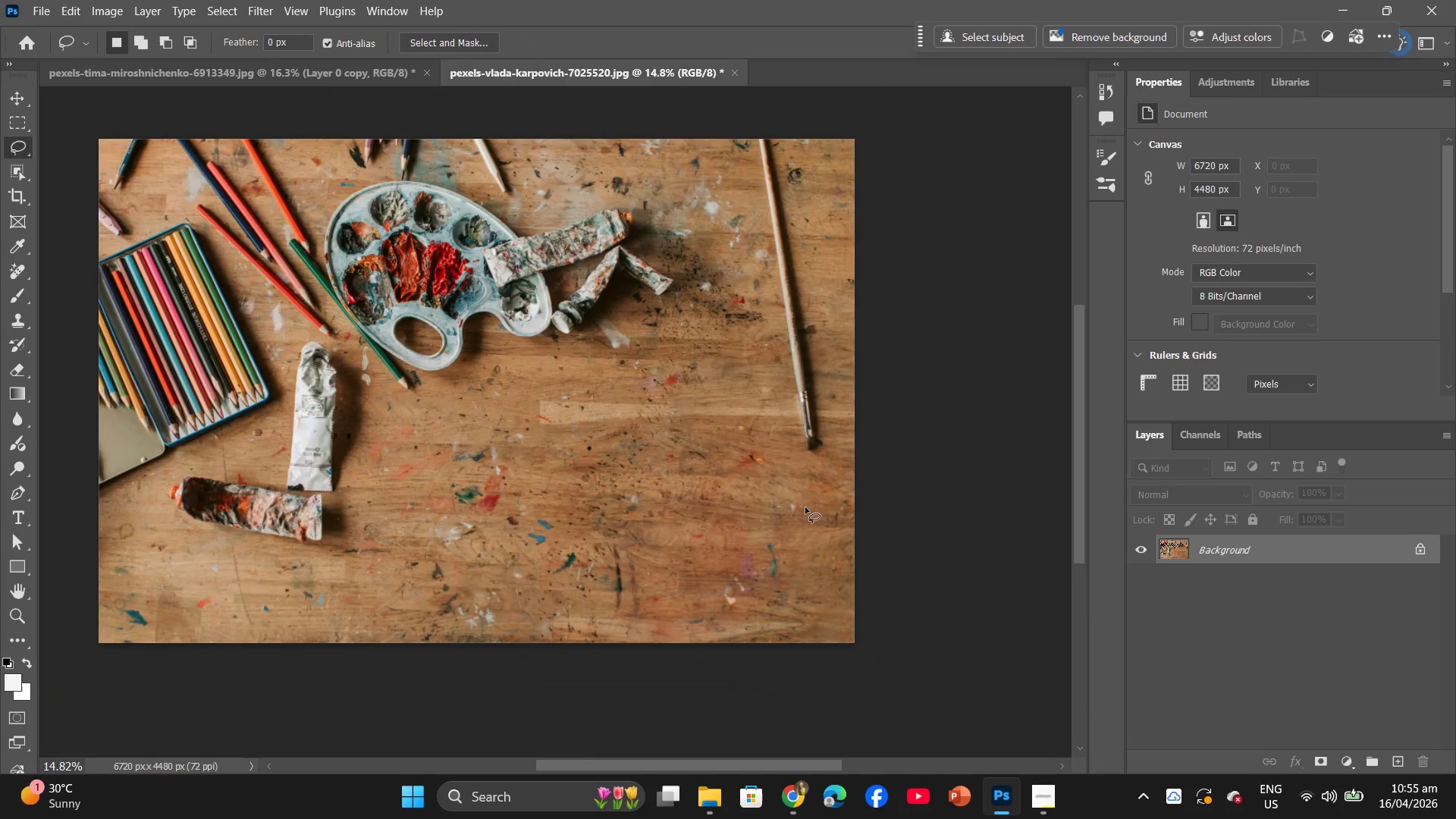 
scroll: coordinate [208, 500], scroll_direction: up, amount: 10.0
 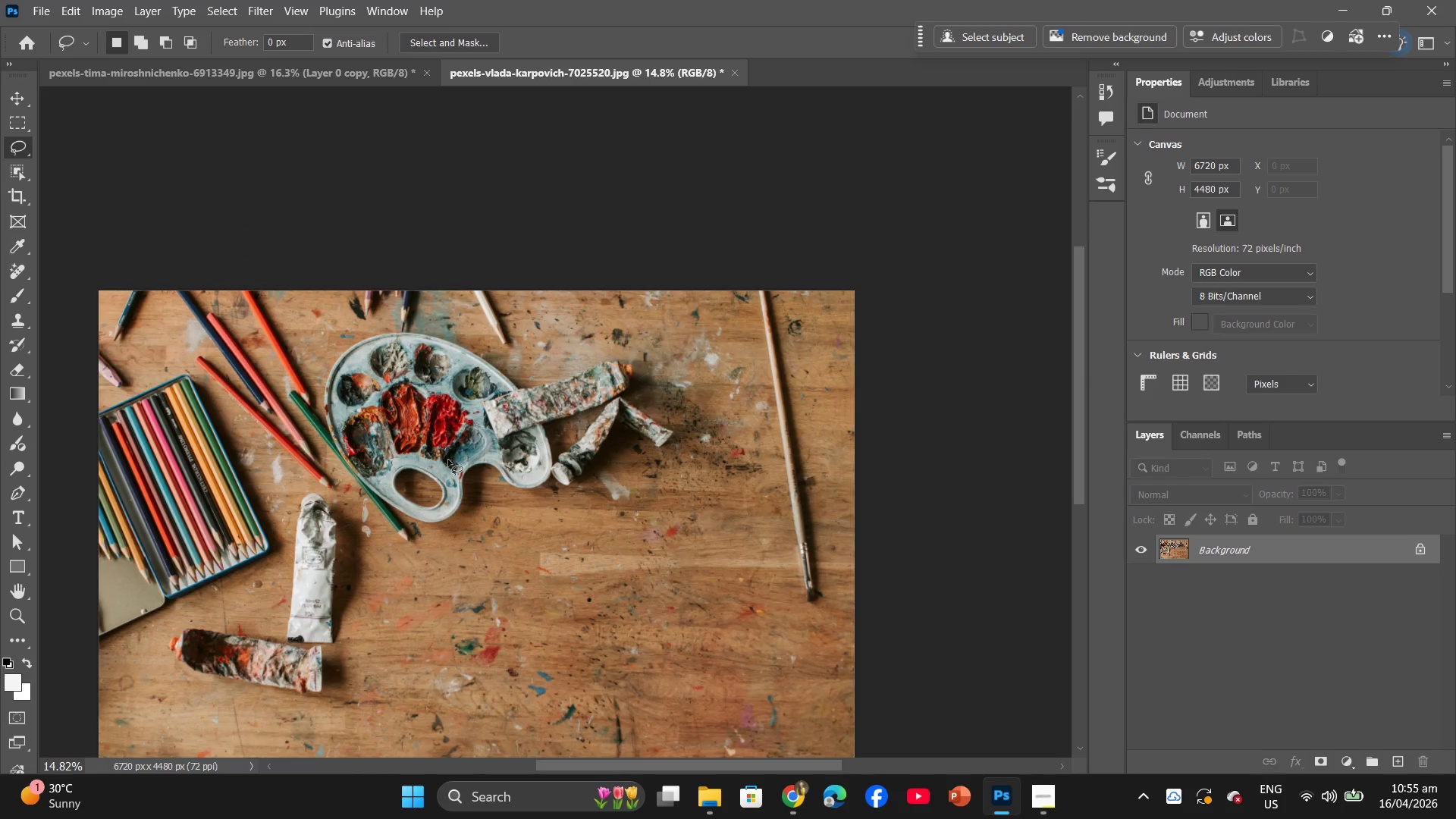 
hold_key(key=AltLeft, duration=1.24)
scroll: coordinate [620, 373], scroll_direction: up, amount: 18.0
 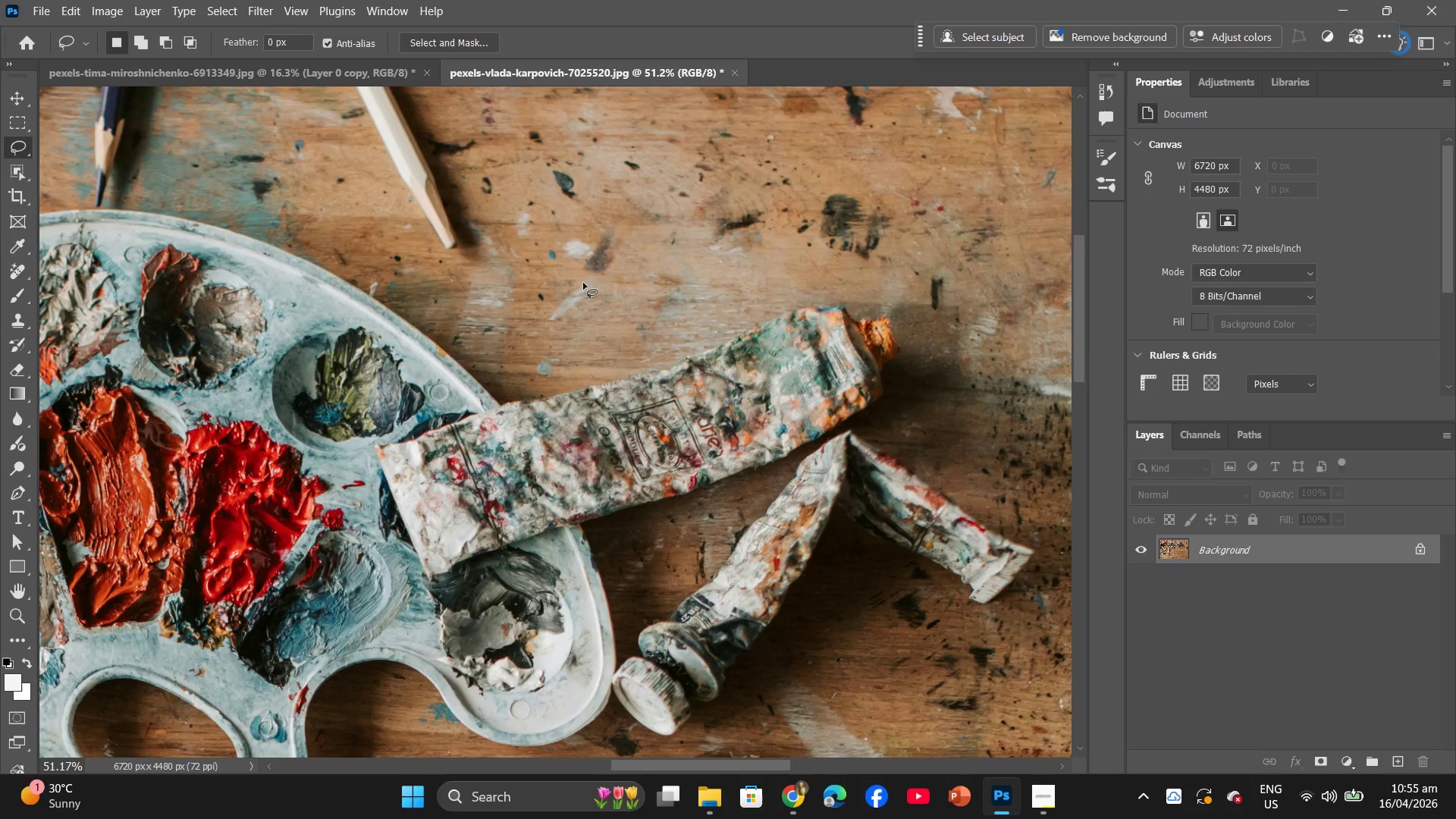 
left_click_drag(start_coordinate=[590, 273], to_coordinate=[585, 270])
 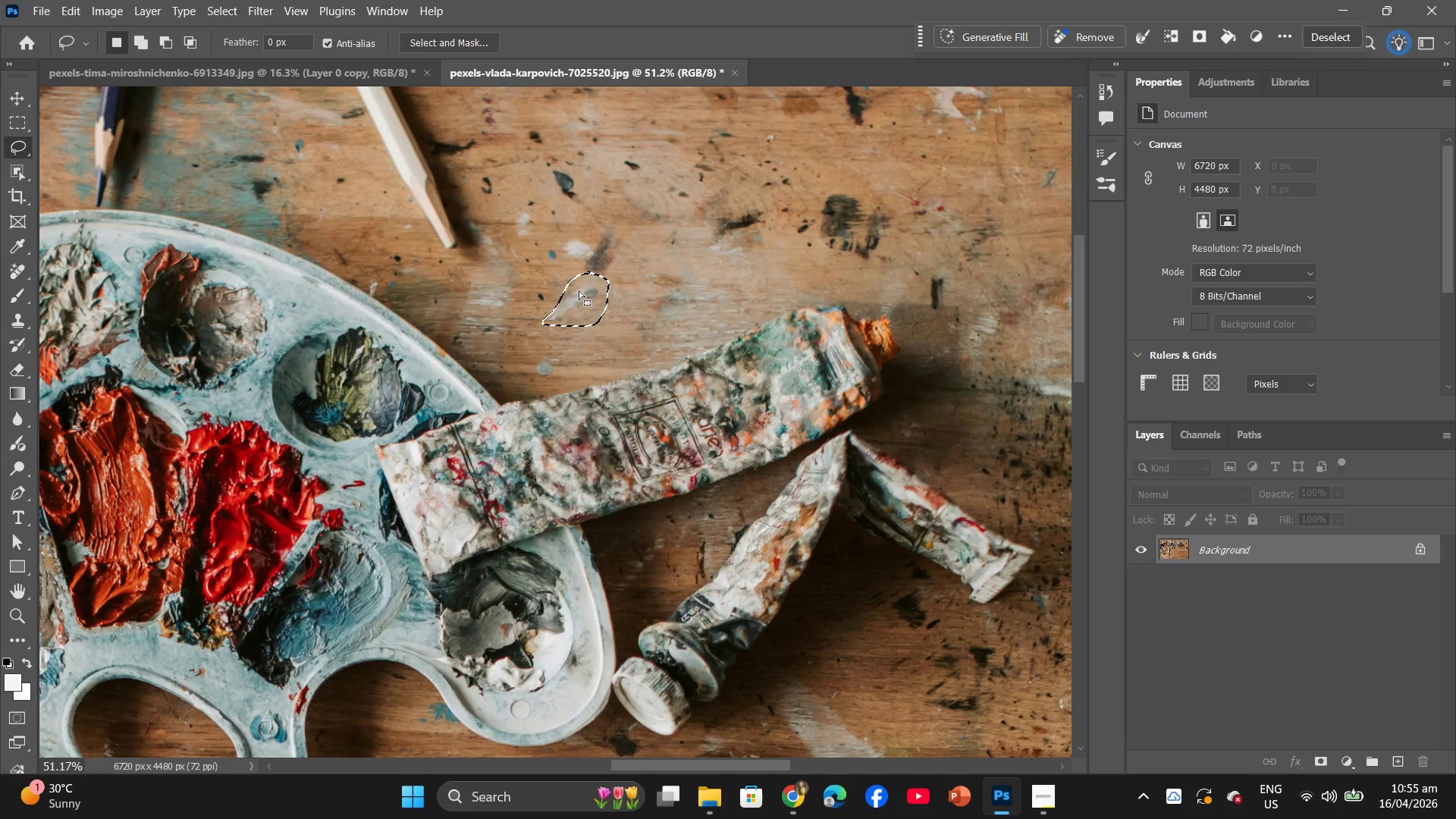 
right_click([577, 291])
 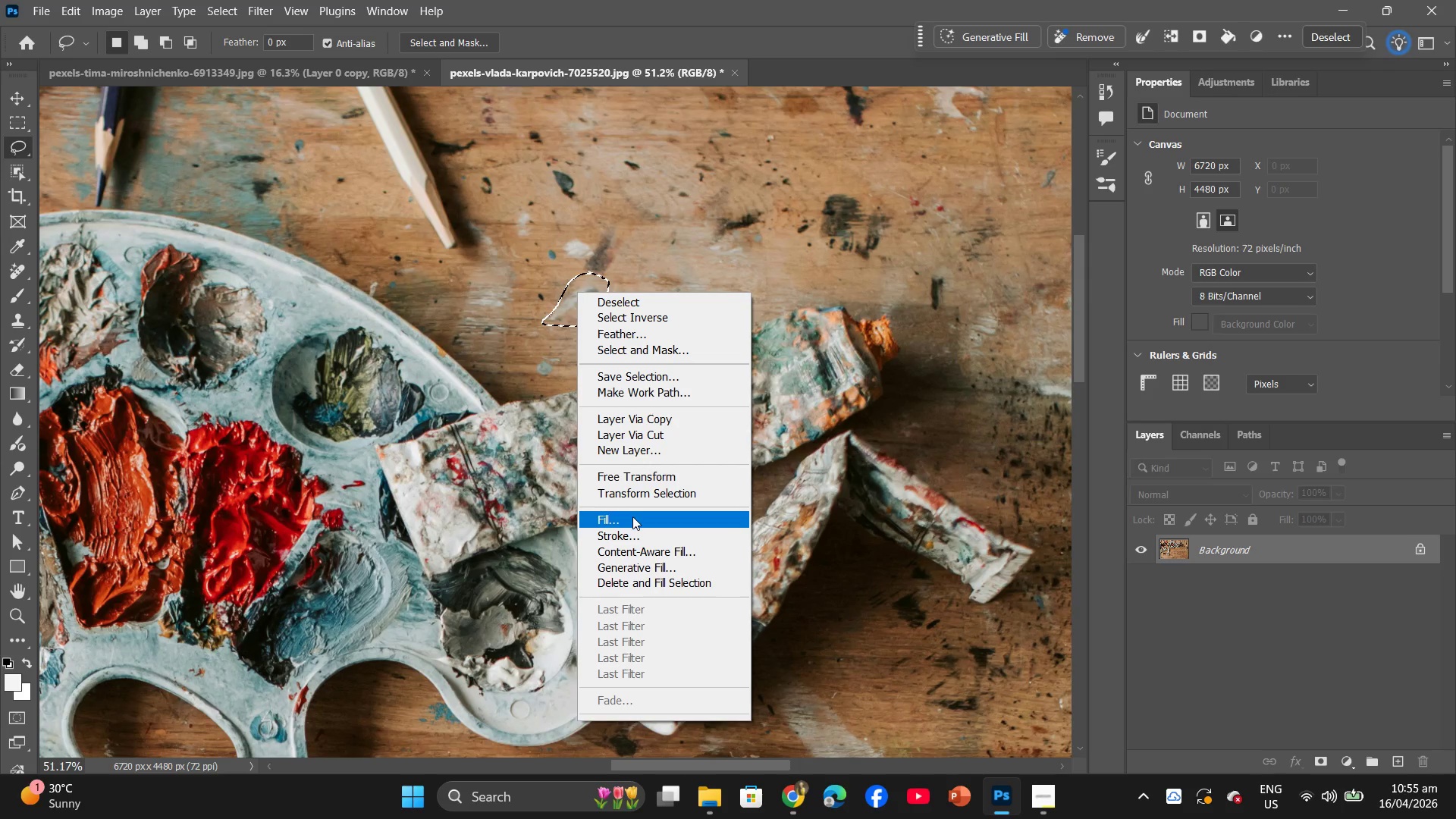 
left_click([632, 517])
 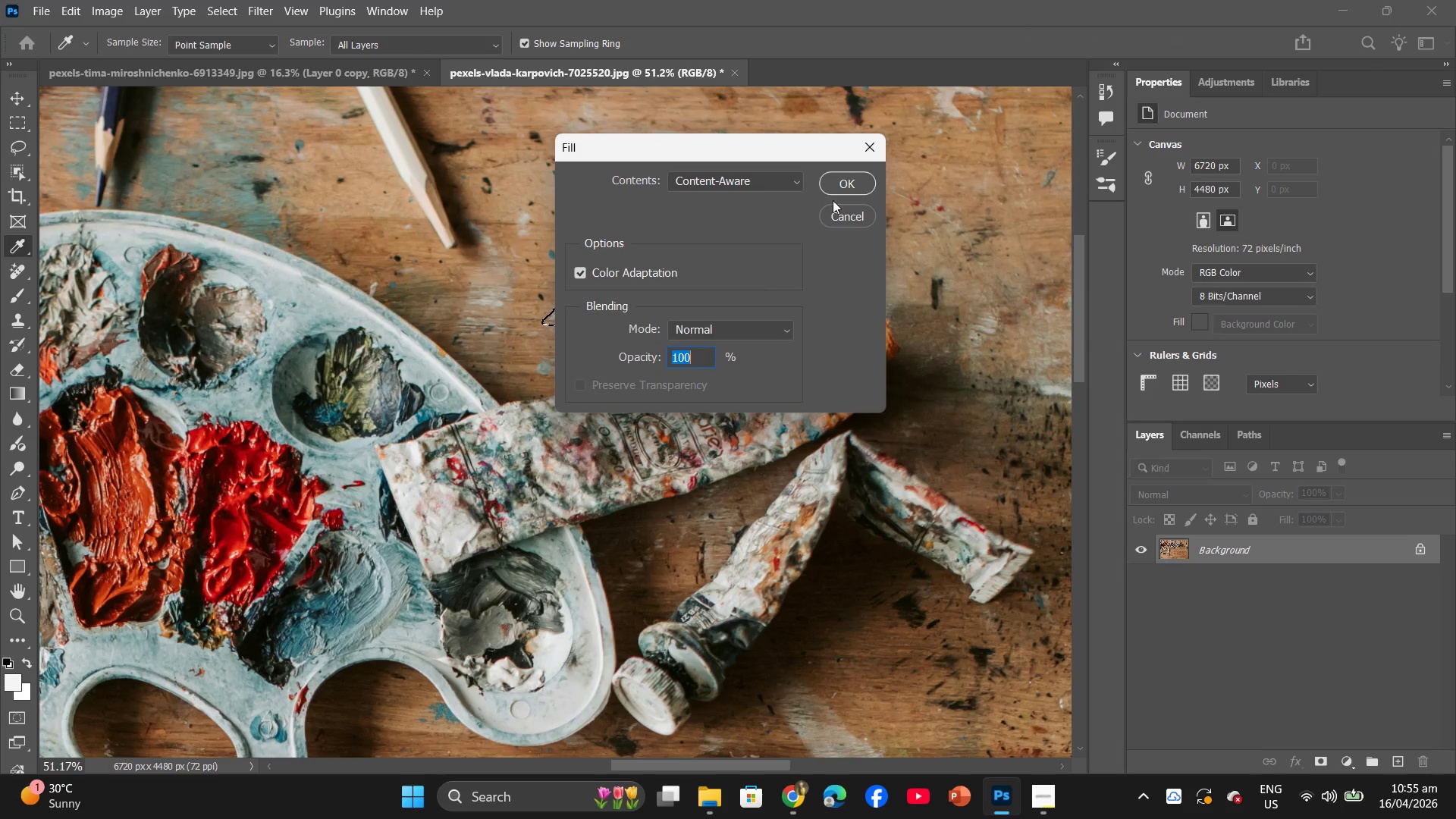 
left_click([858, 172])
 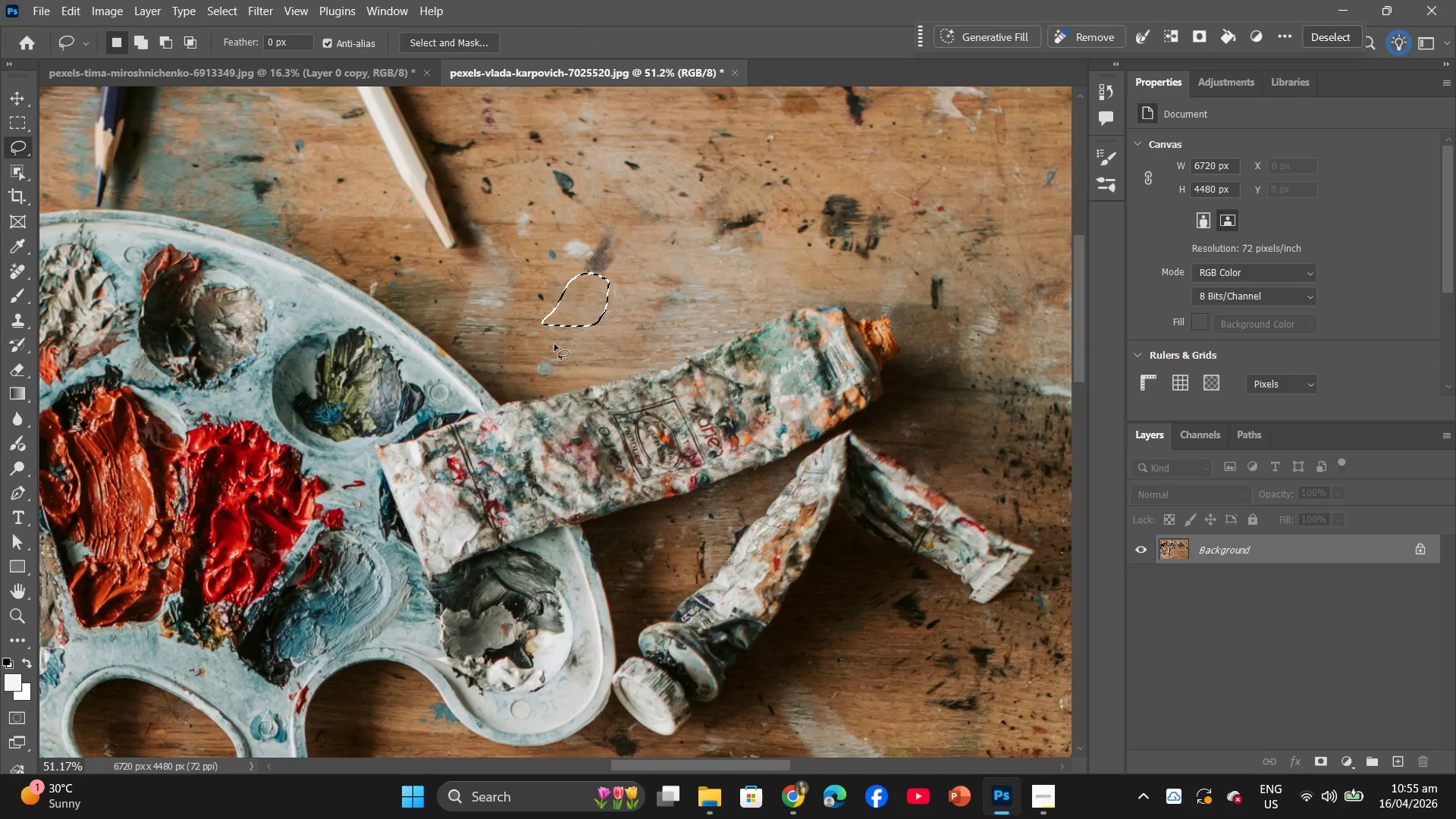 
left_click_drag(start_coordinate=[553, 345], to_coordinate=[545, 346])
 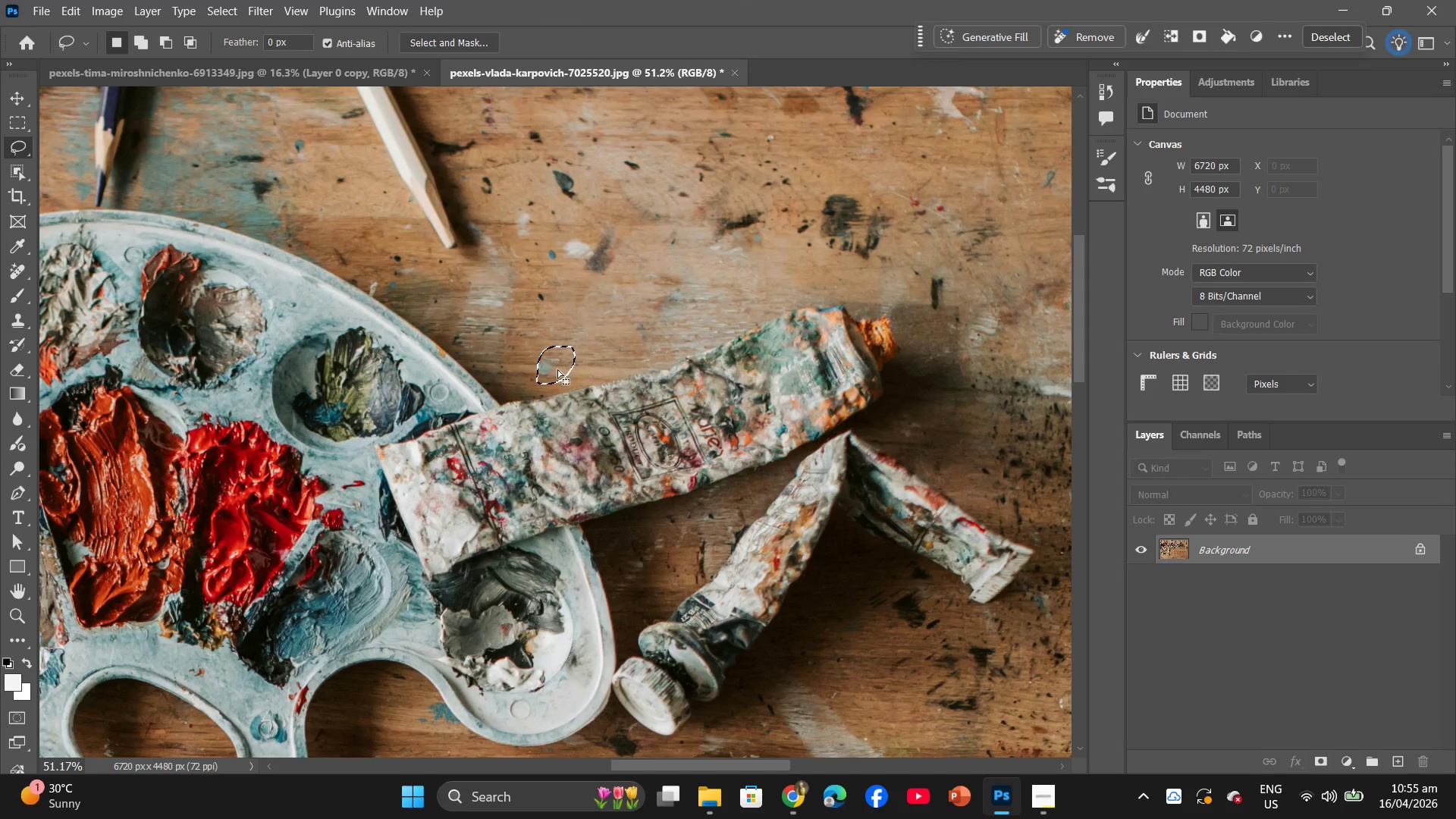 
right_click([557, 369])
 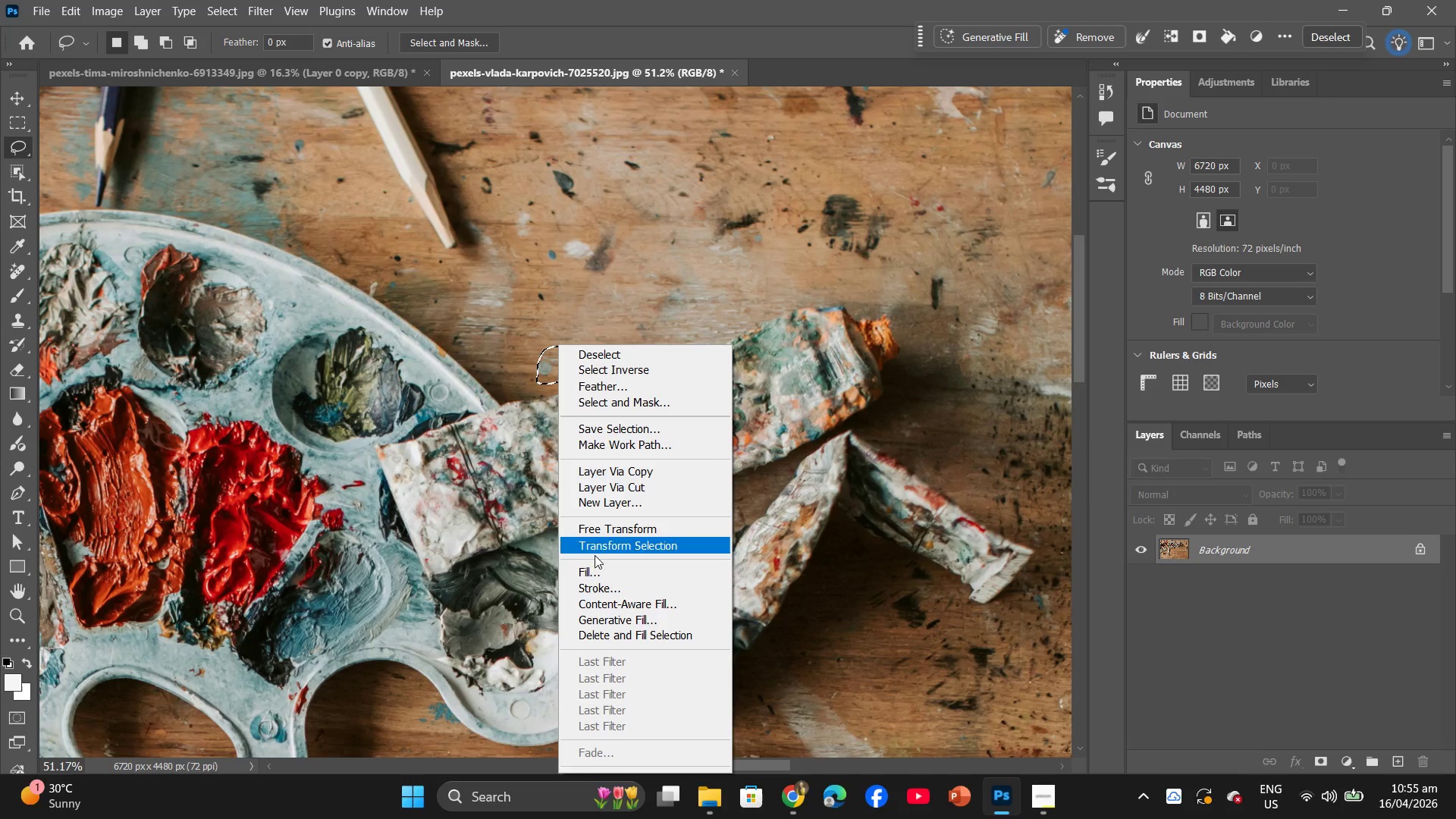 
left_click([592, 570])
 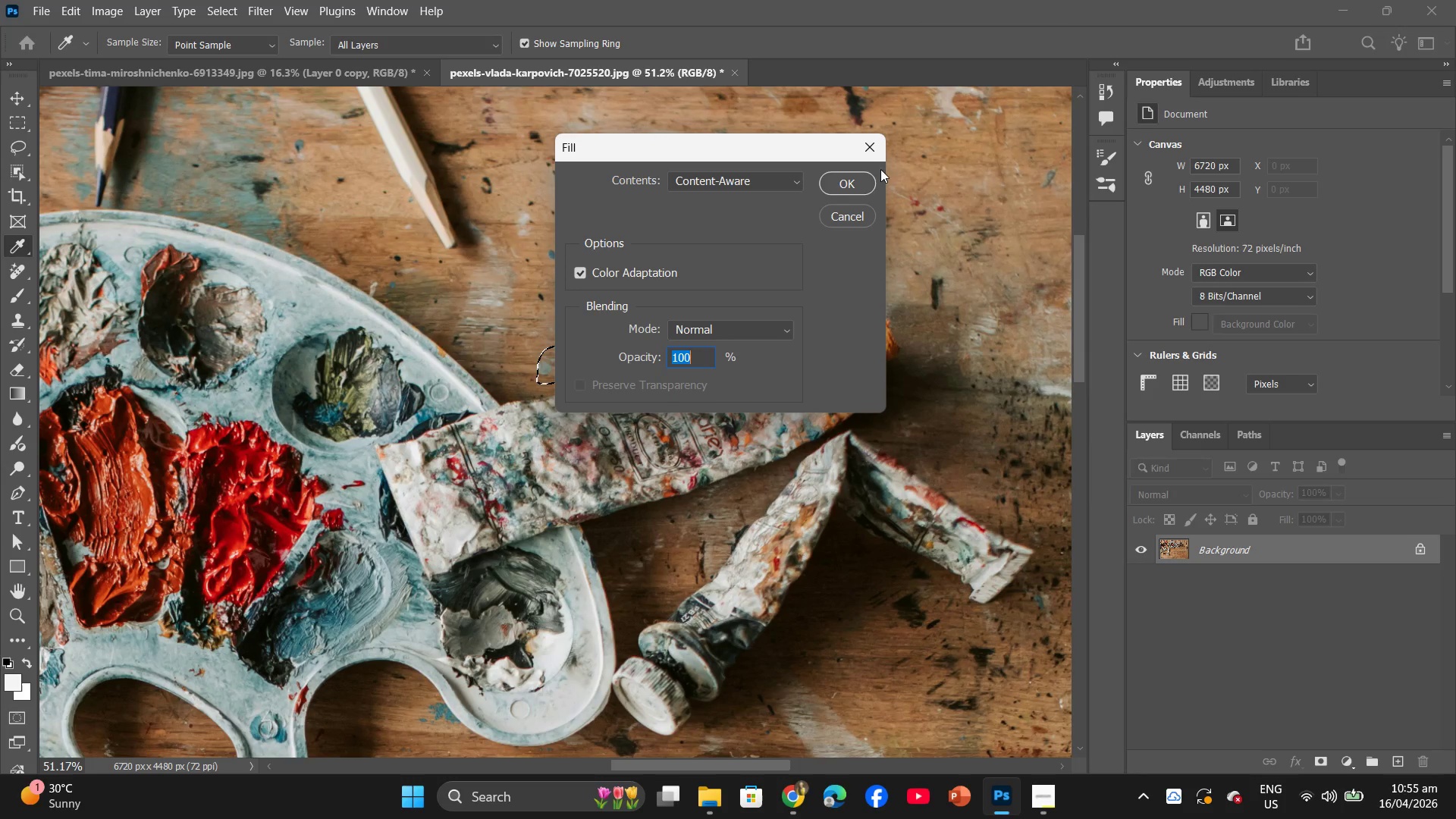 
left_click([860, 184])
 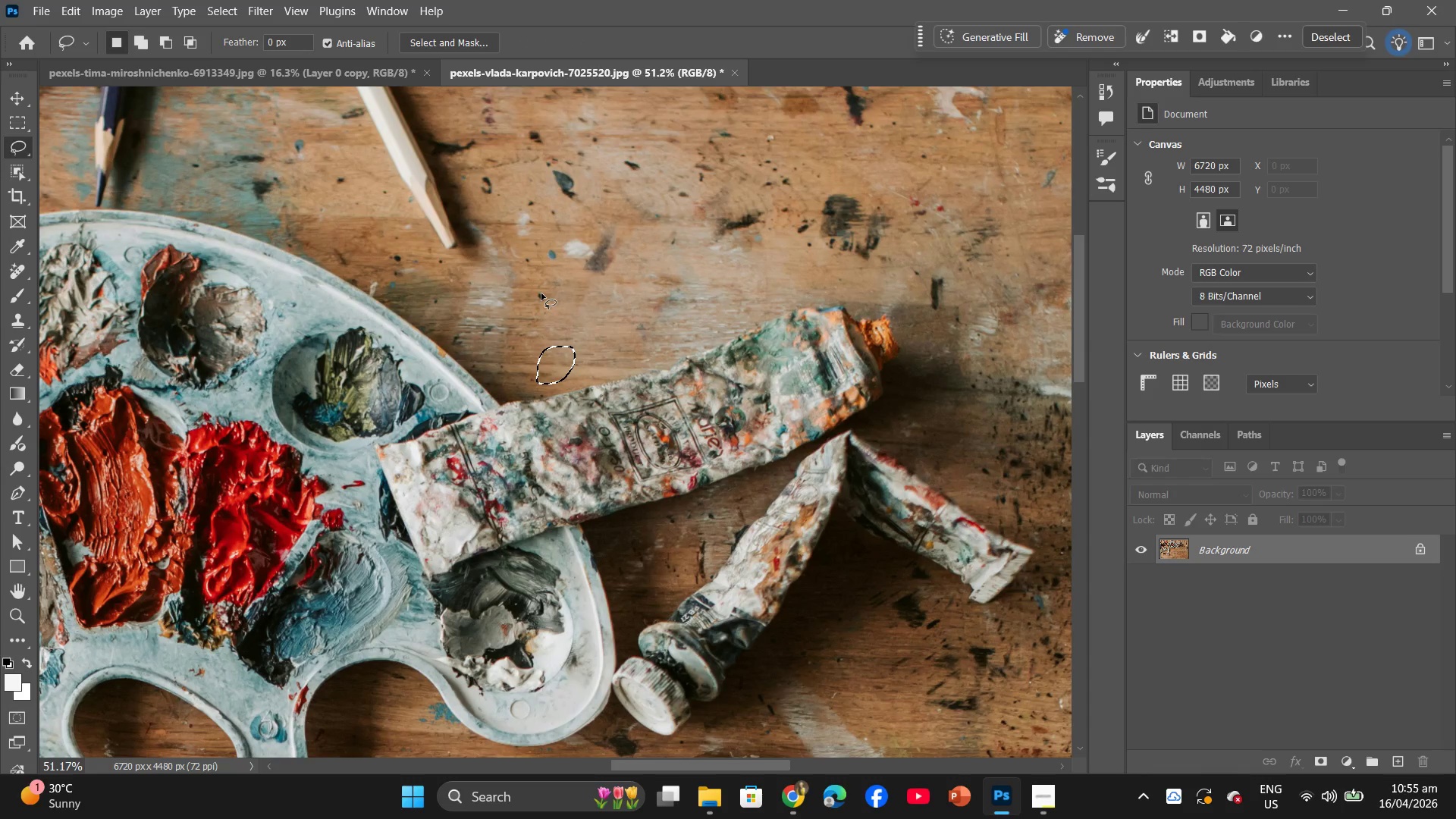 
left_click_drag(start_coordinate=[540, 289], to_coordinate=[523, 292])
 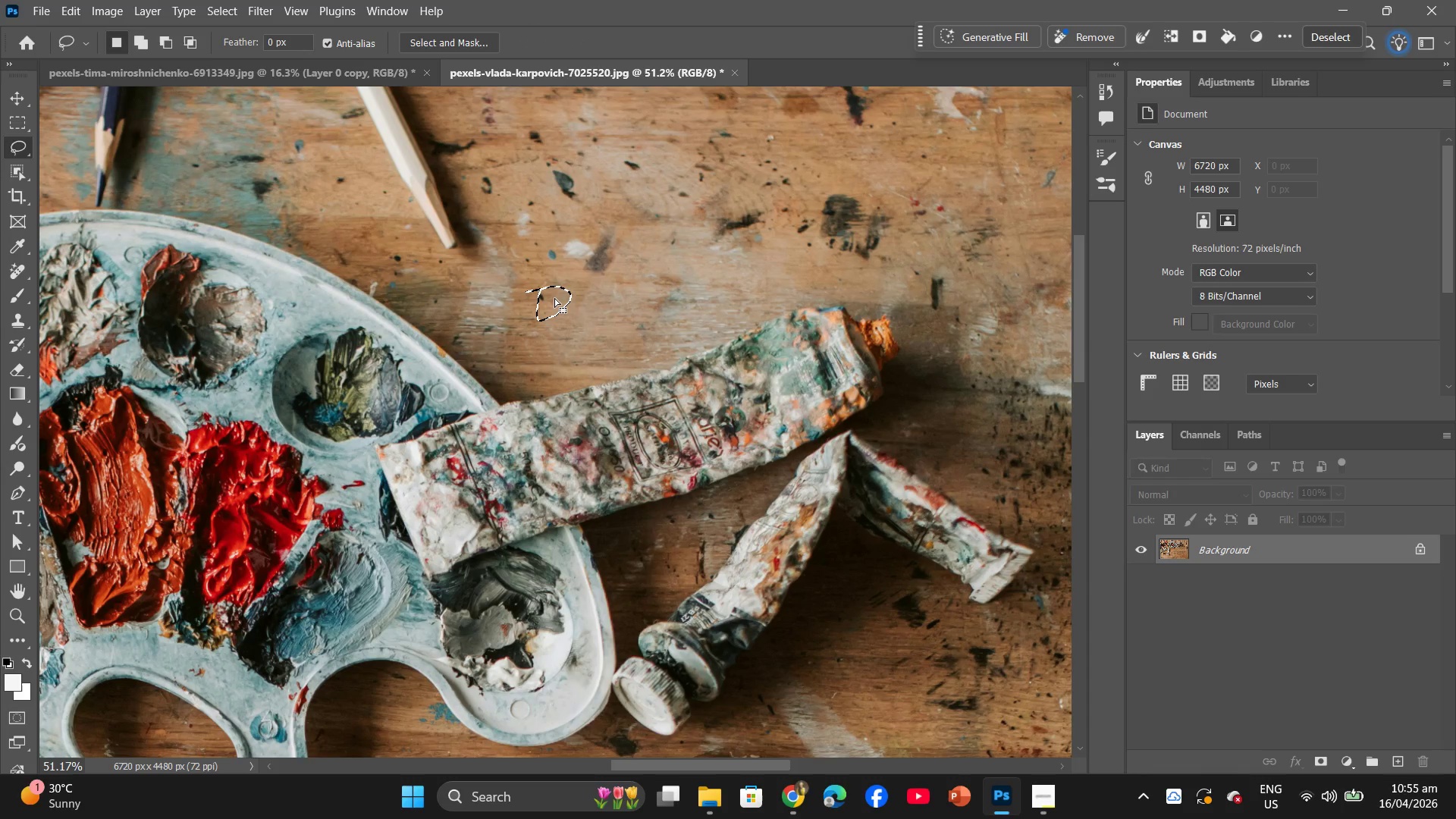 
right_click([554, 298])
 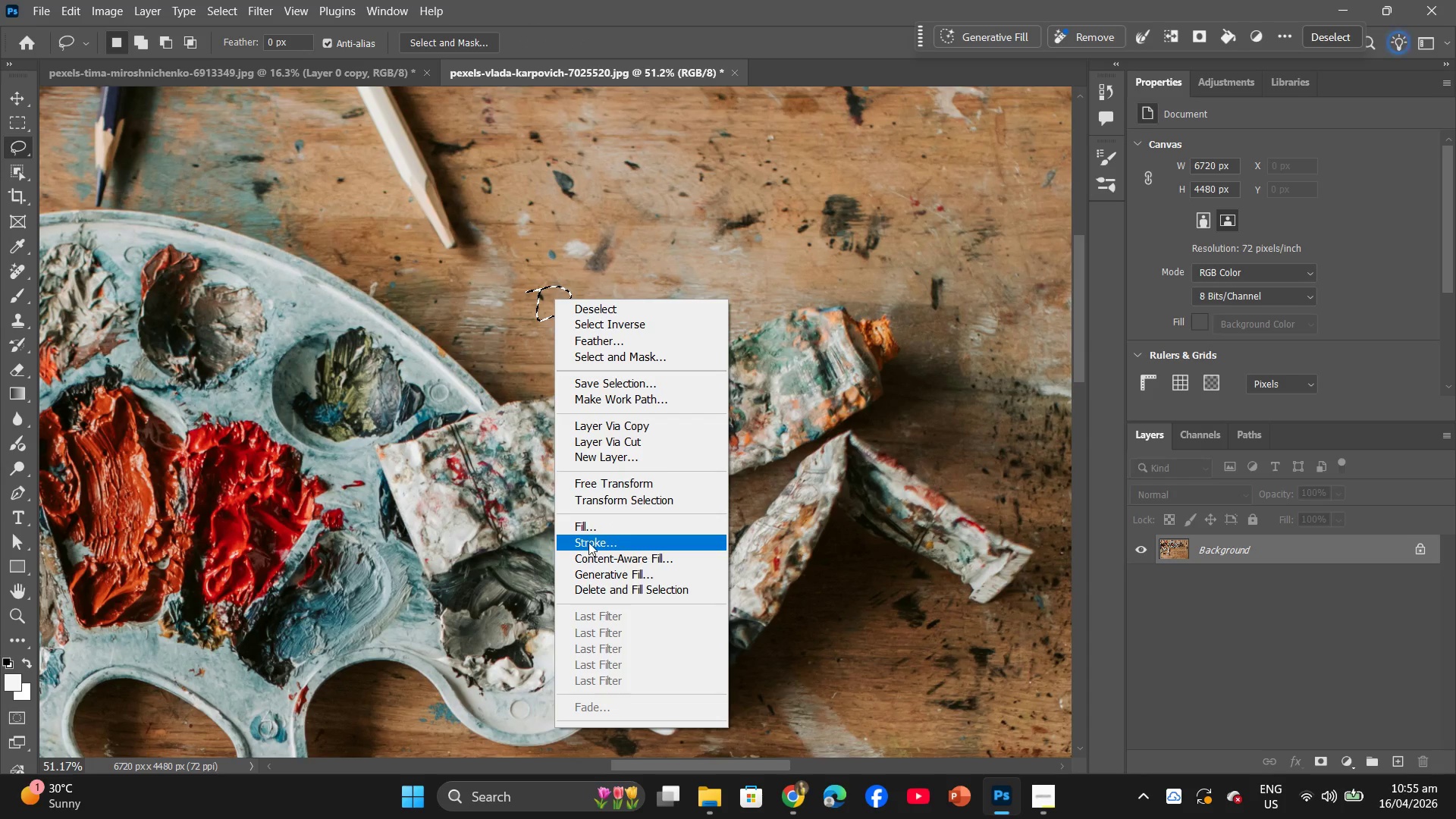 
left_click([586, 531])
 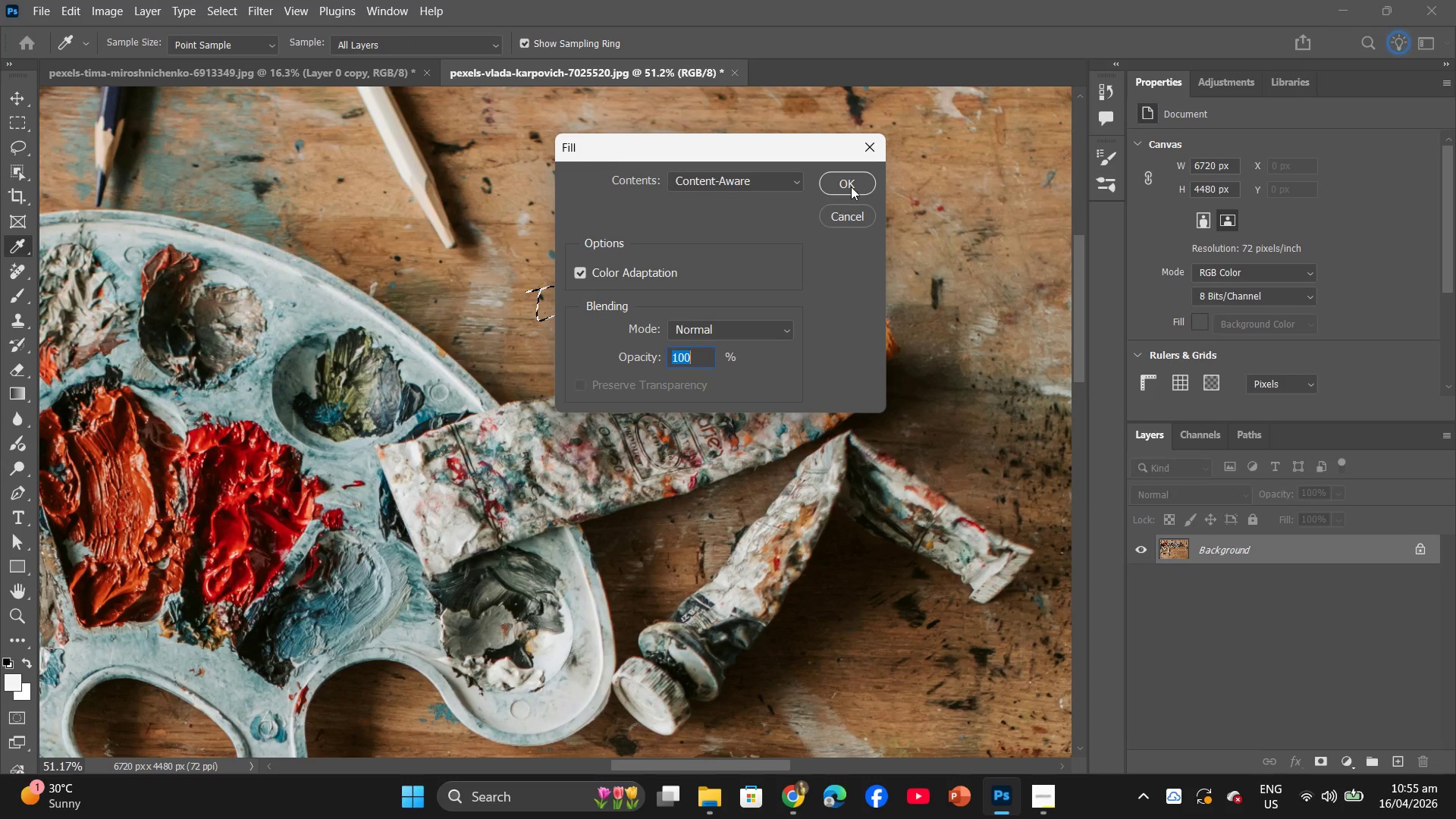 
left_click([851, 187])
 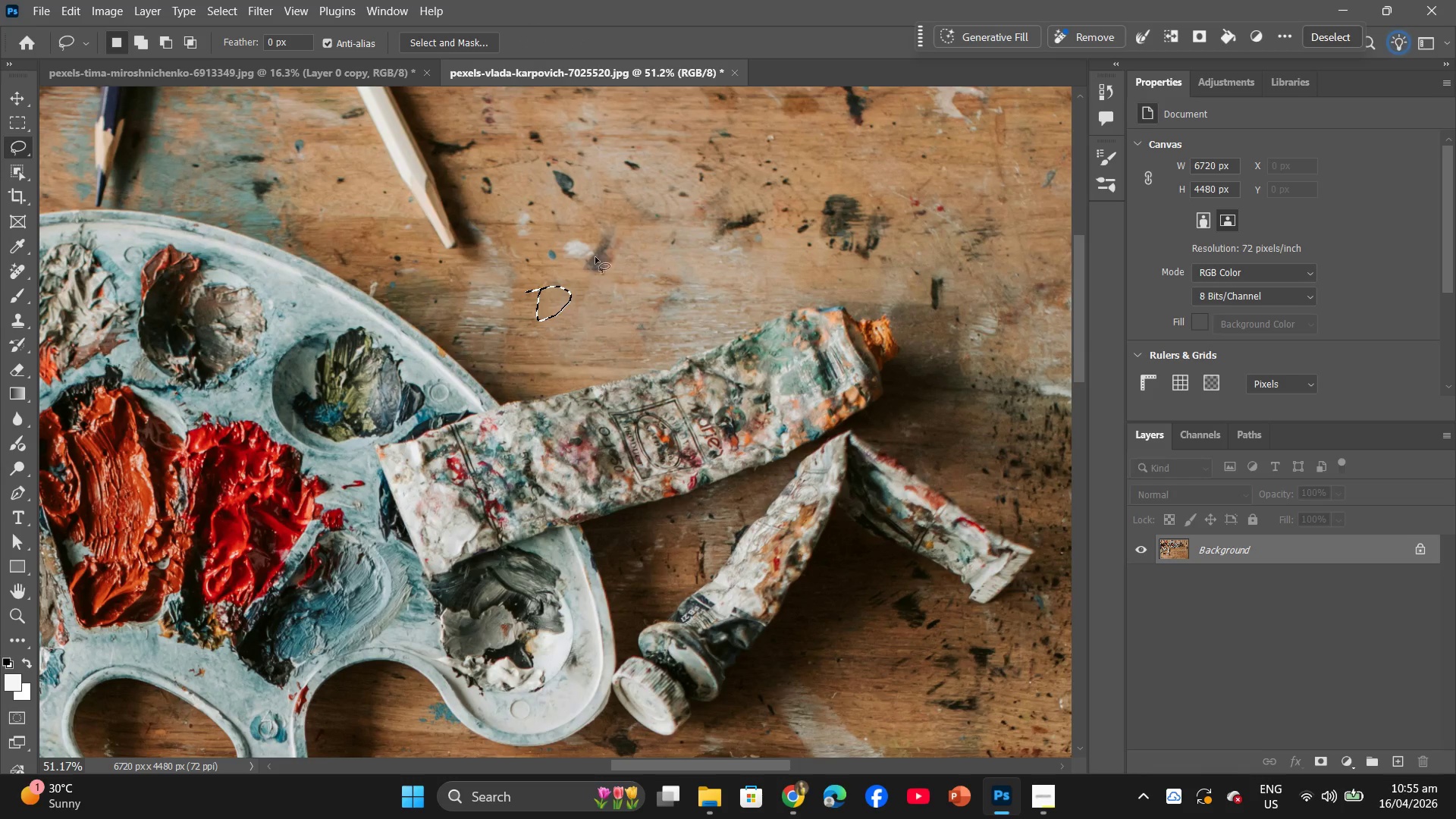 
left_click_drag(start_coordinate=[608, 233], to_coordinate=[639, 256])
 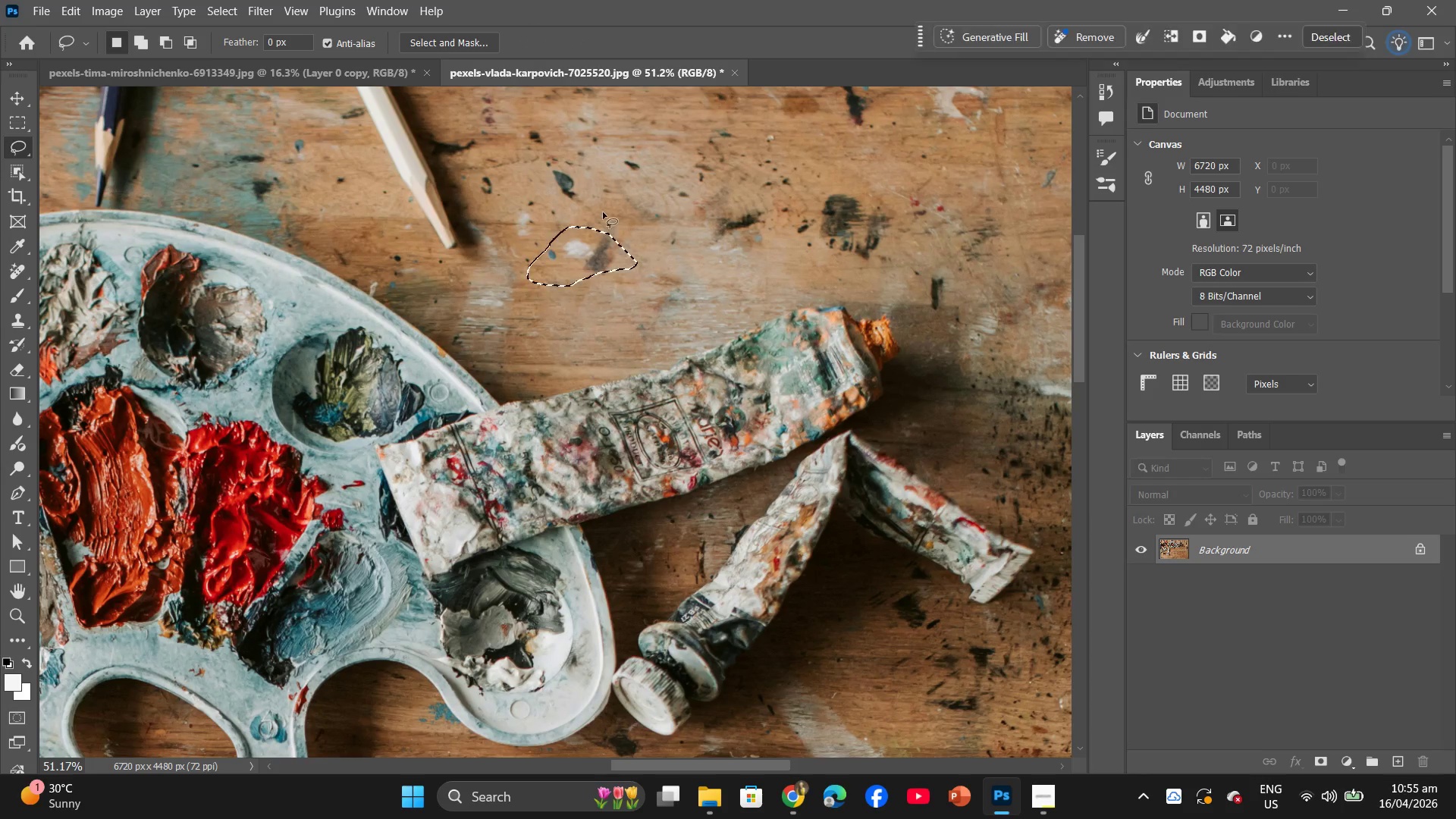 
left_click_drag(start_coordinate=[602, 212], to_coordinate=[594, 216])
 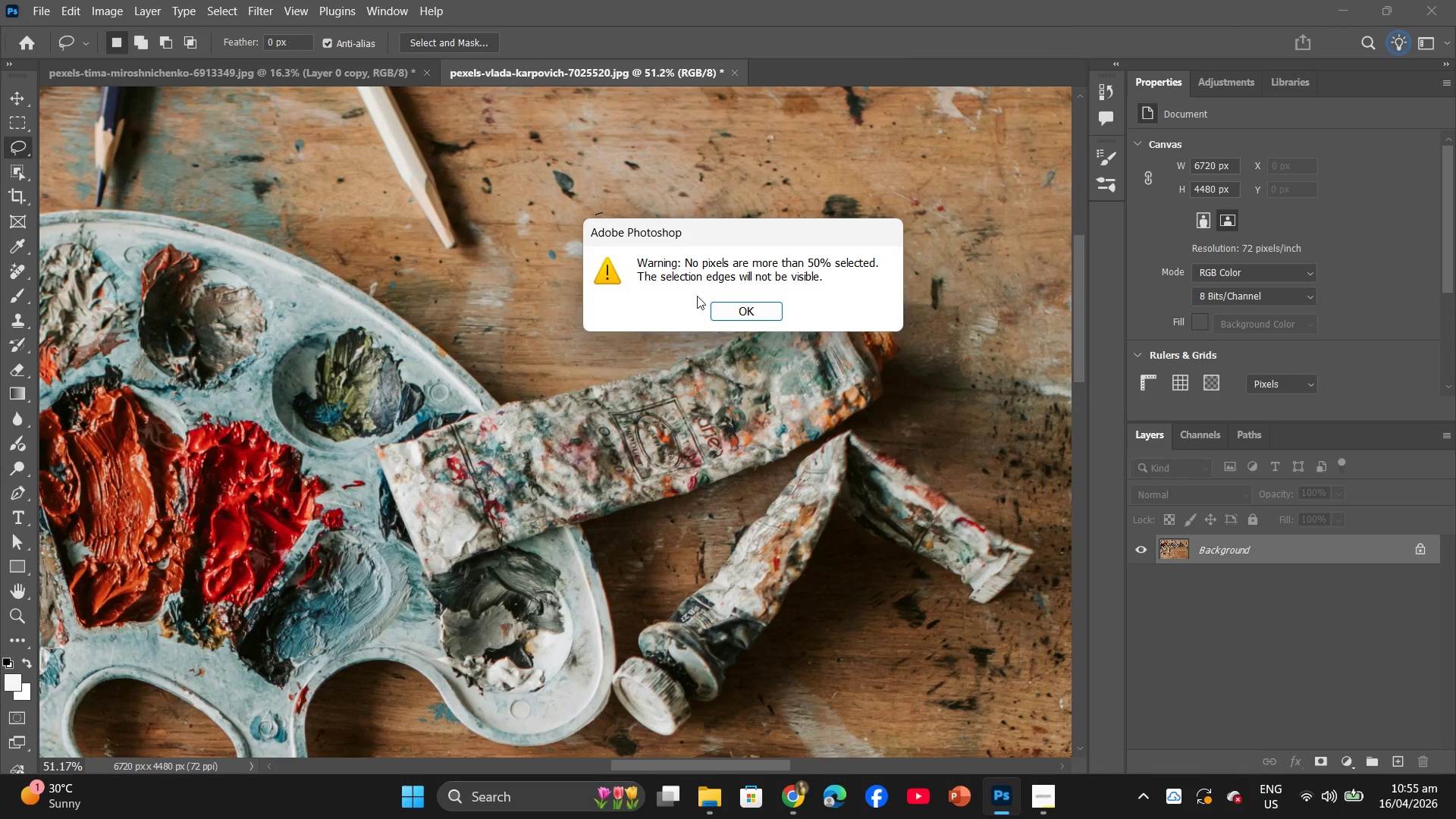 
left_click([727, 309])
 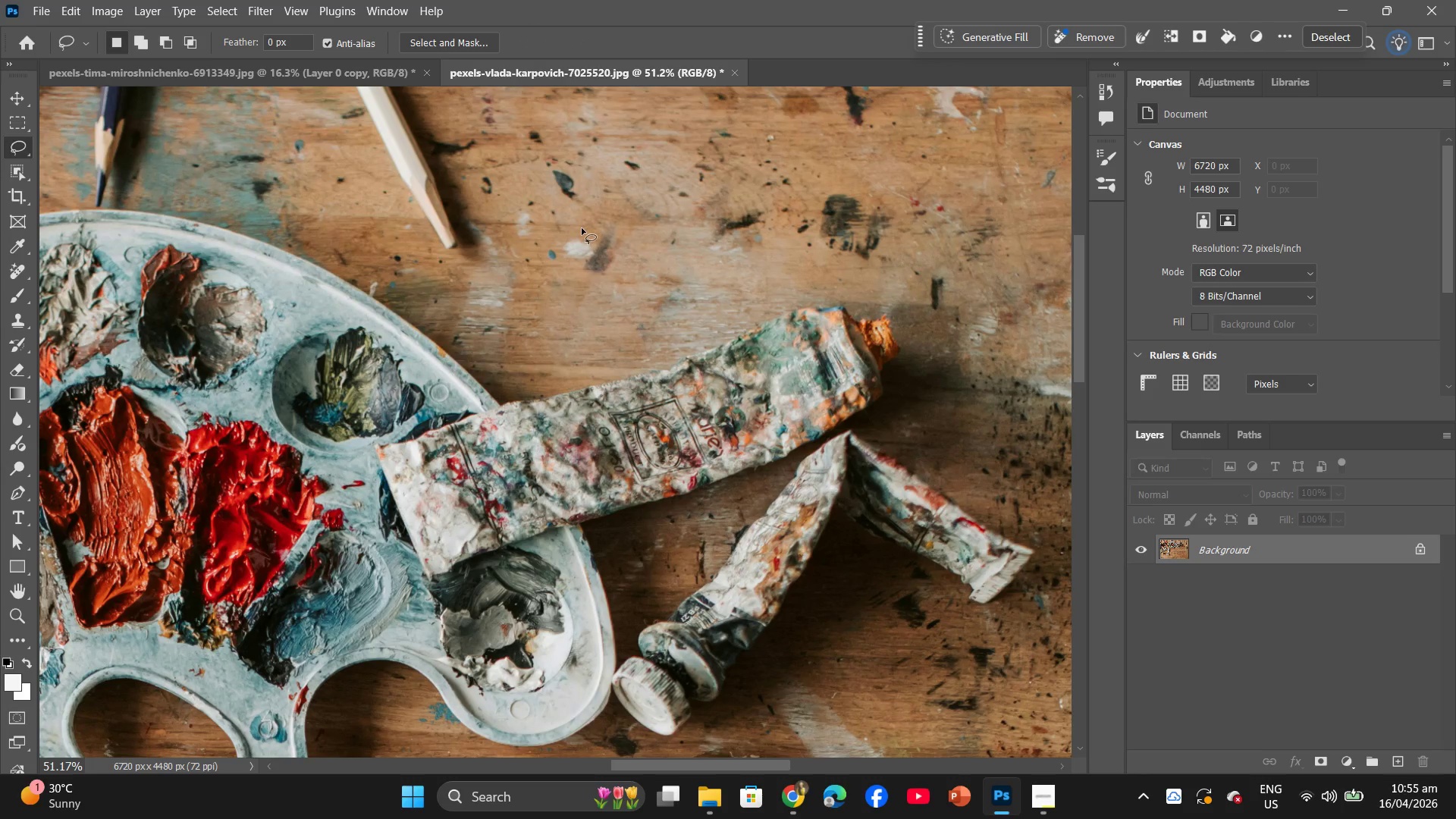 
left_click_drag(start_coordinate=[582, 228], to_coordinate=[577, 223])
 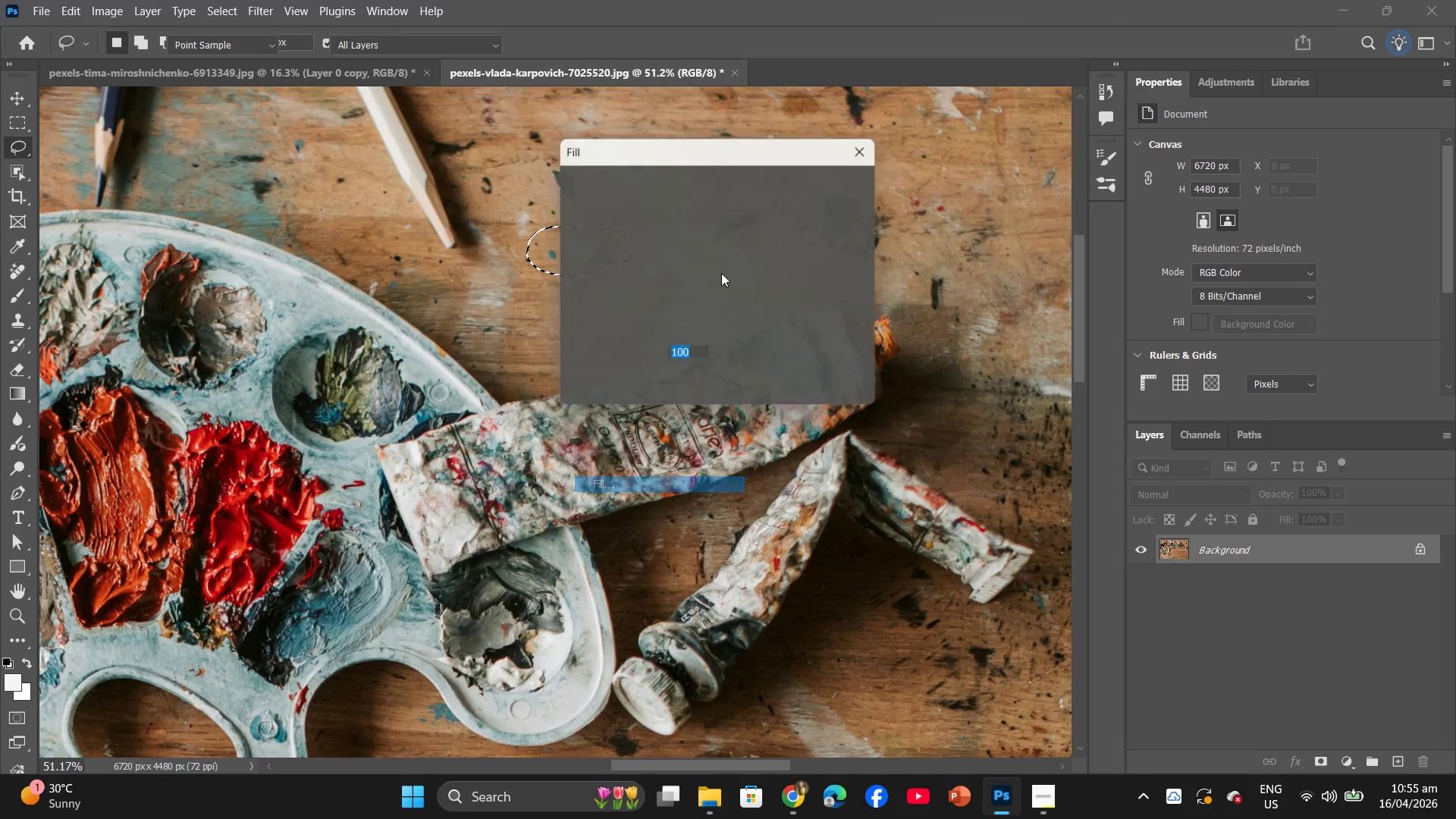 
left_click([846, 182])
 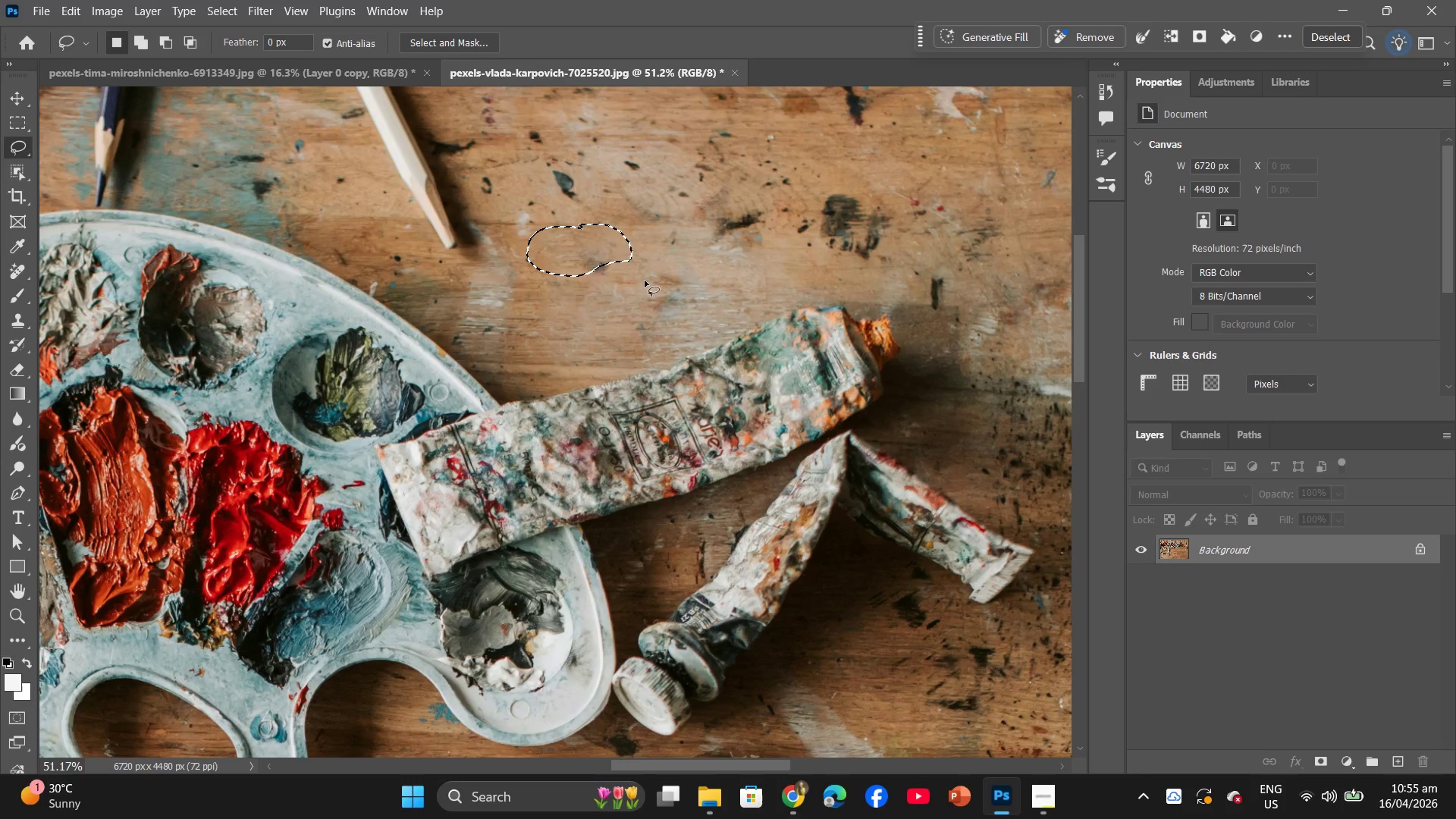 
hold_key(key=AltLeft, duration=0.59)
scroll: coordinate [632, 276], scroll_direction: up, amount: 3.0
 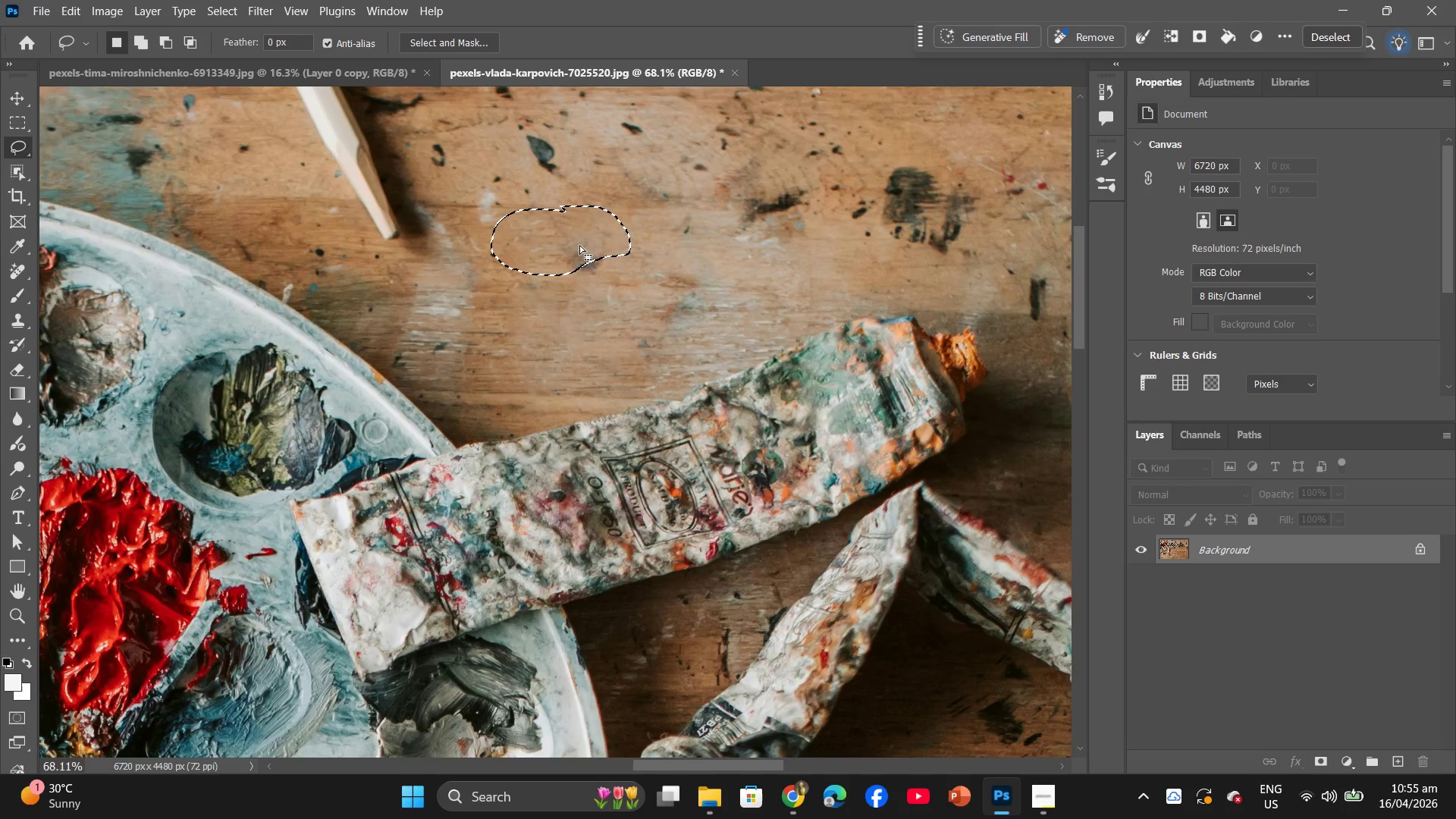 
left_click([582, 243])
 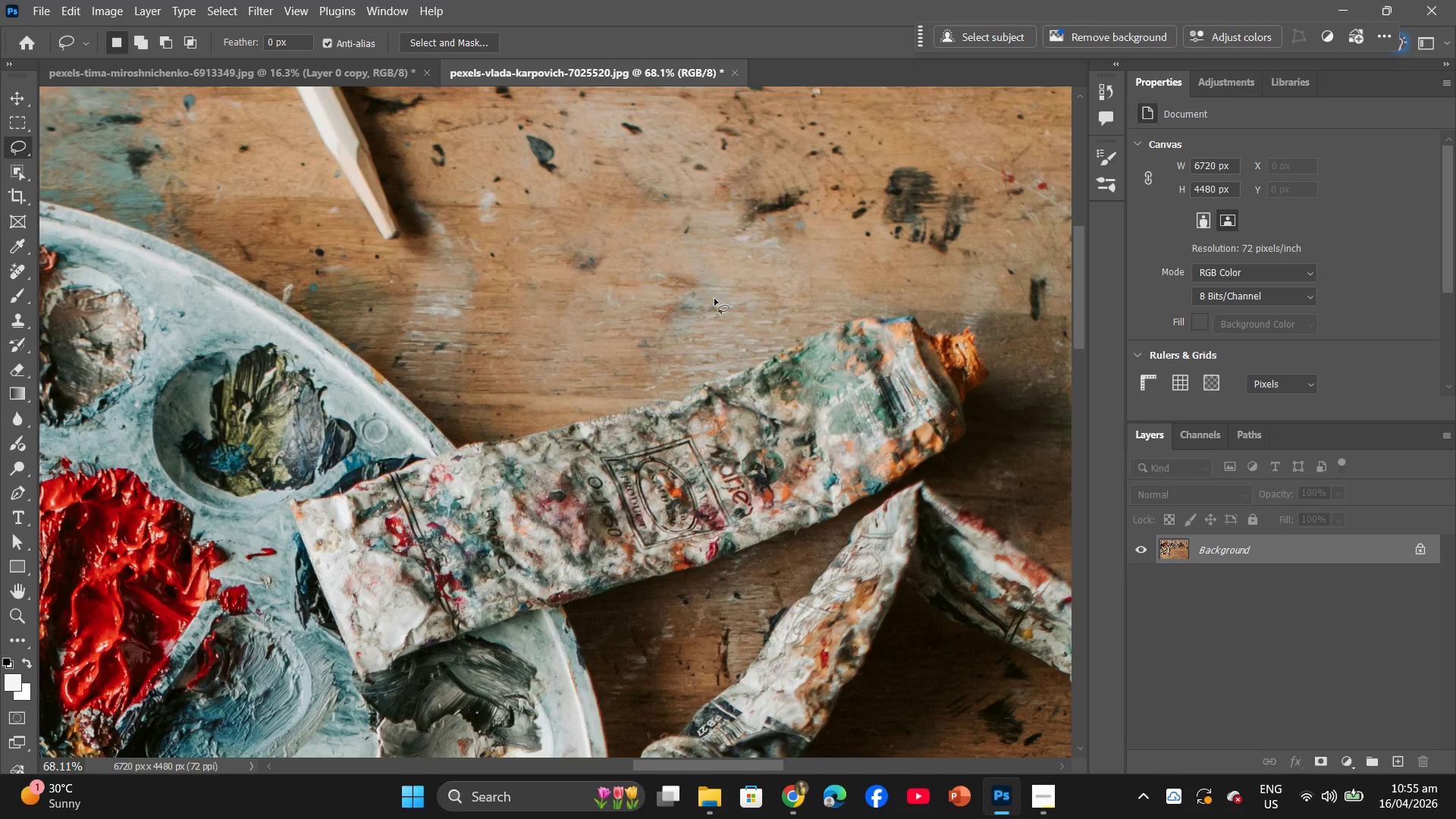 
left_click_drag(start_coordinate=[722, 301], to_coordinate=[697, 294])
 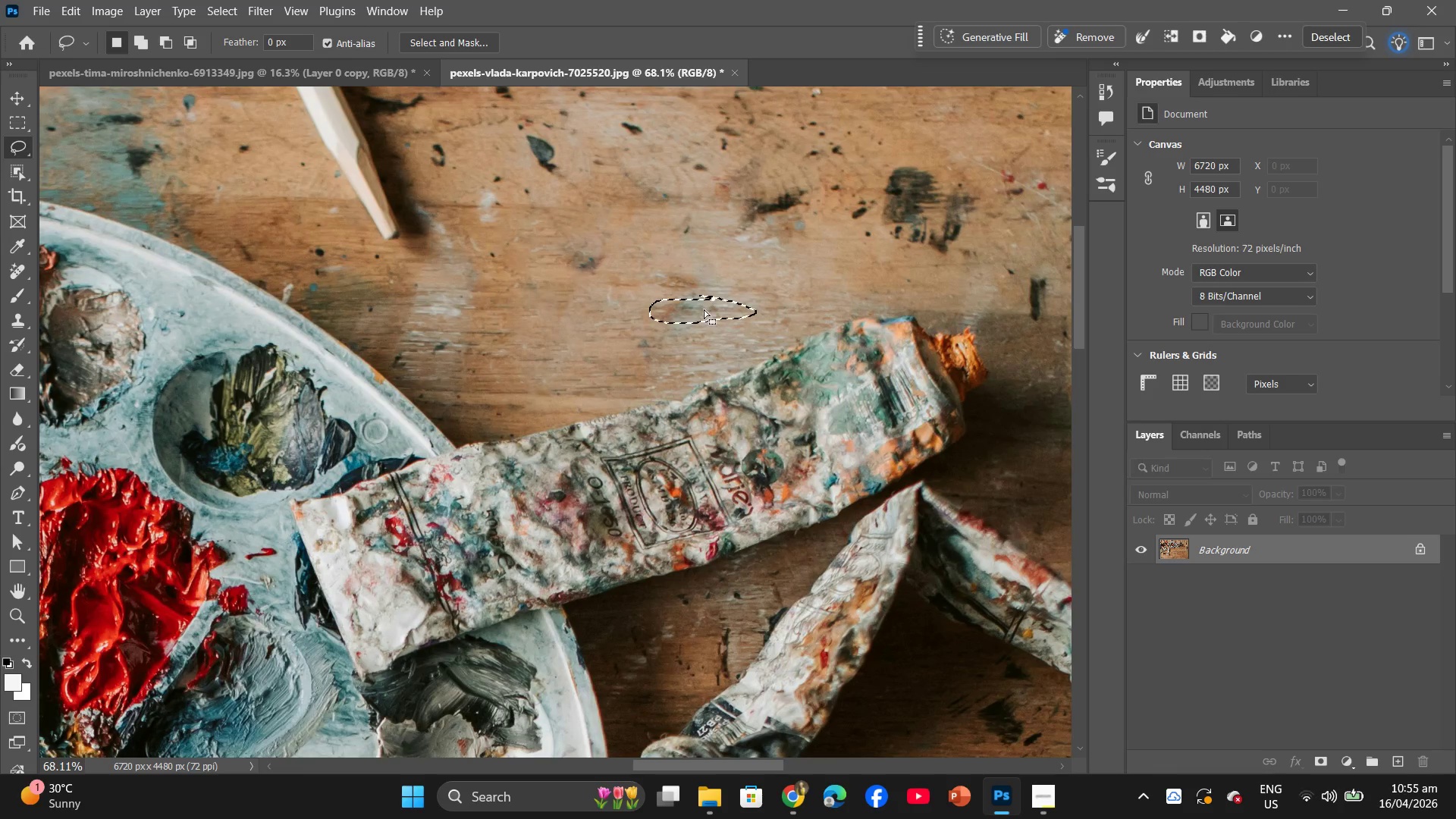 
right_click([704, 309])
 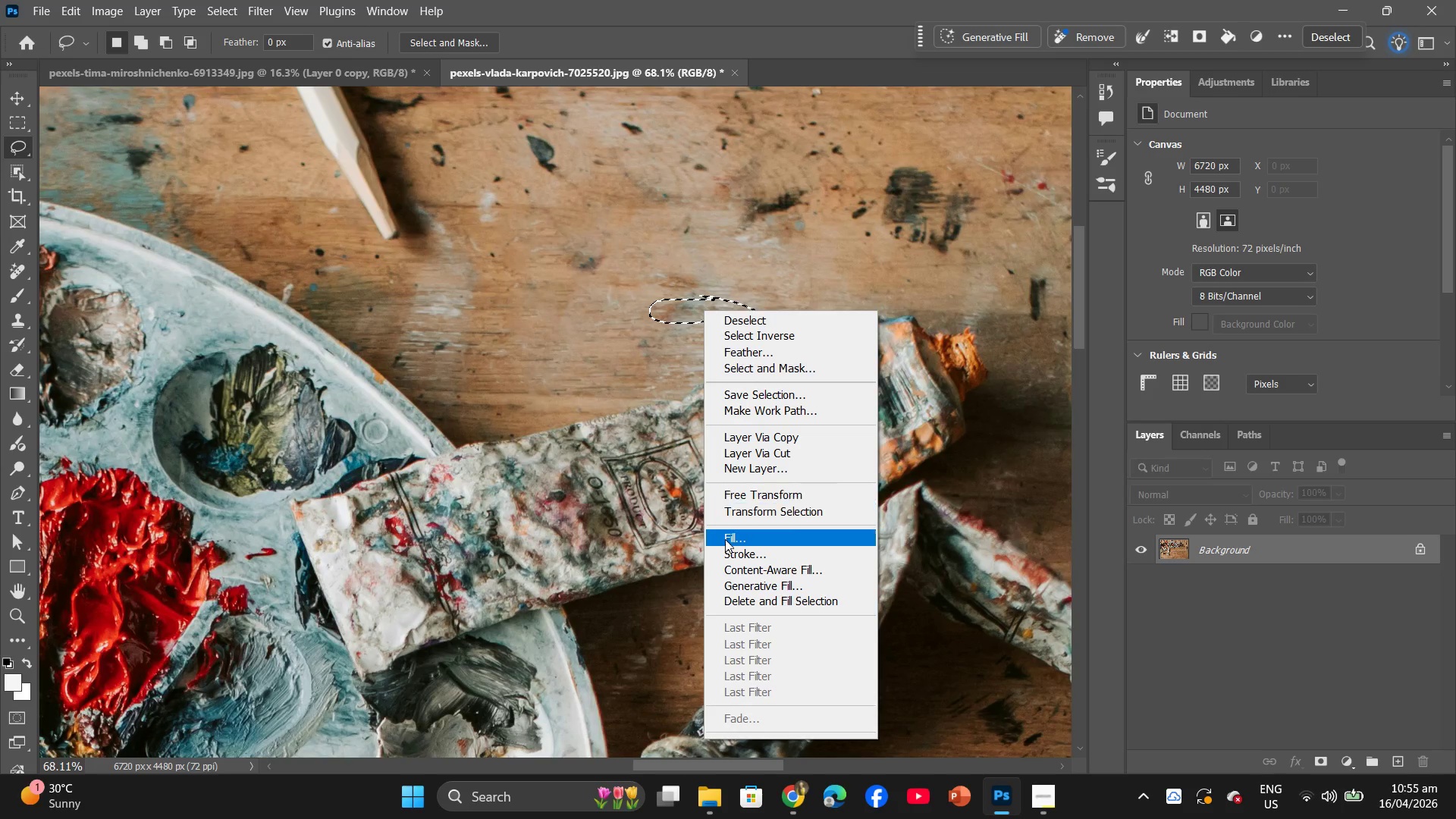 
left_click([726, 546])
 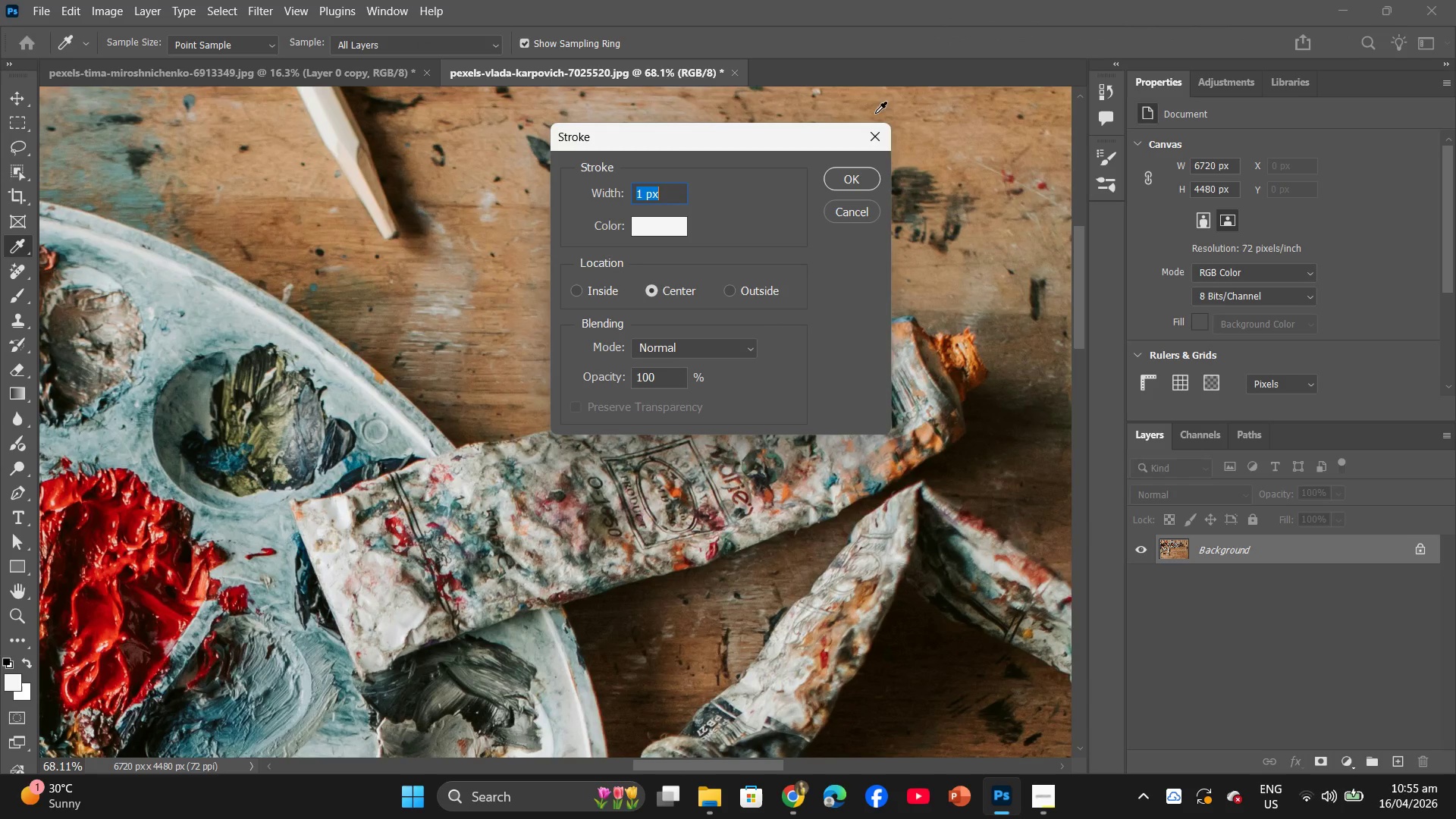 
left_click([874, 152])
 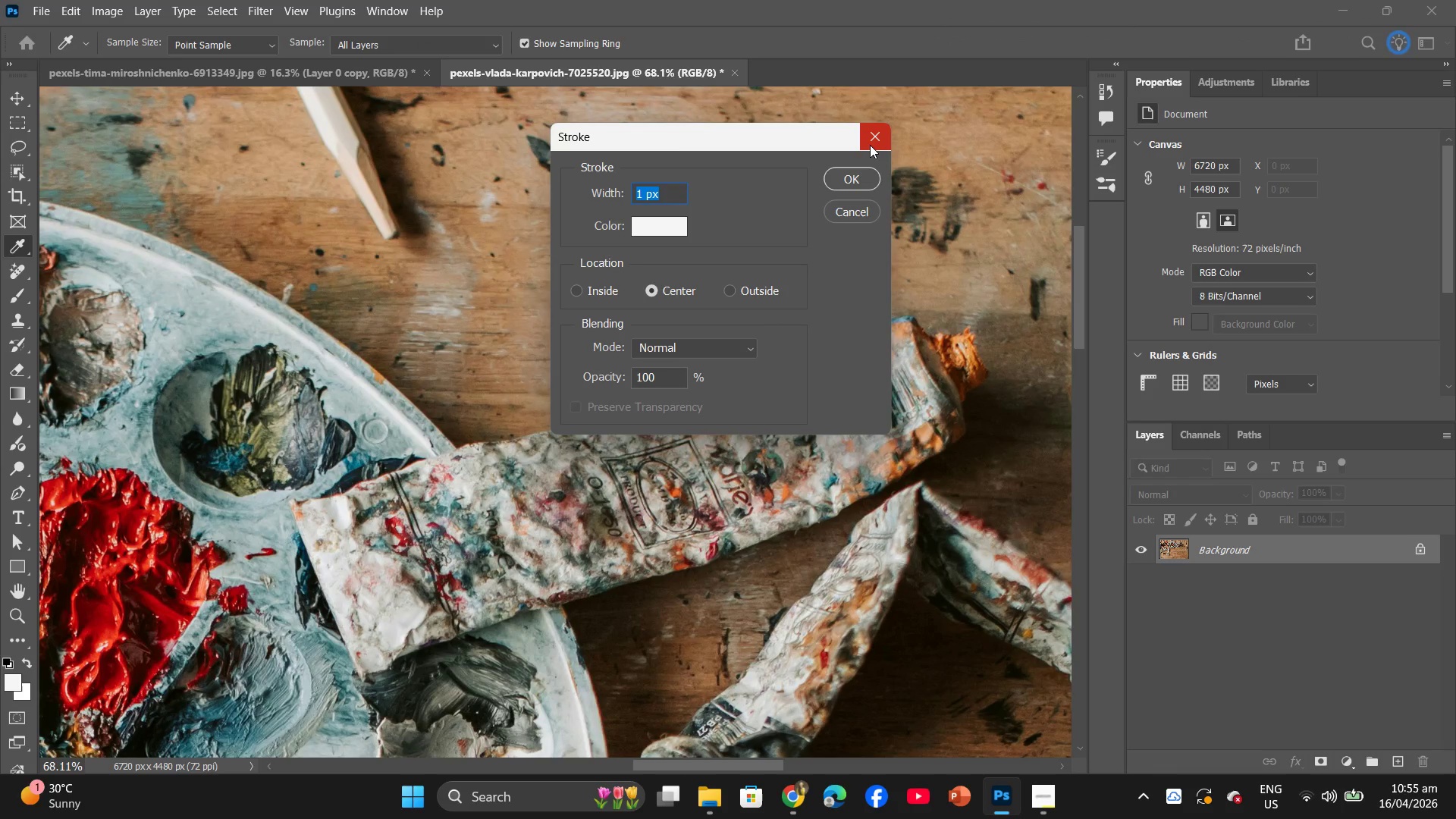 
left_click([870, 145])
 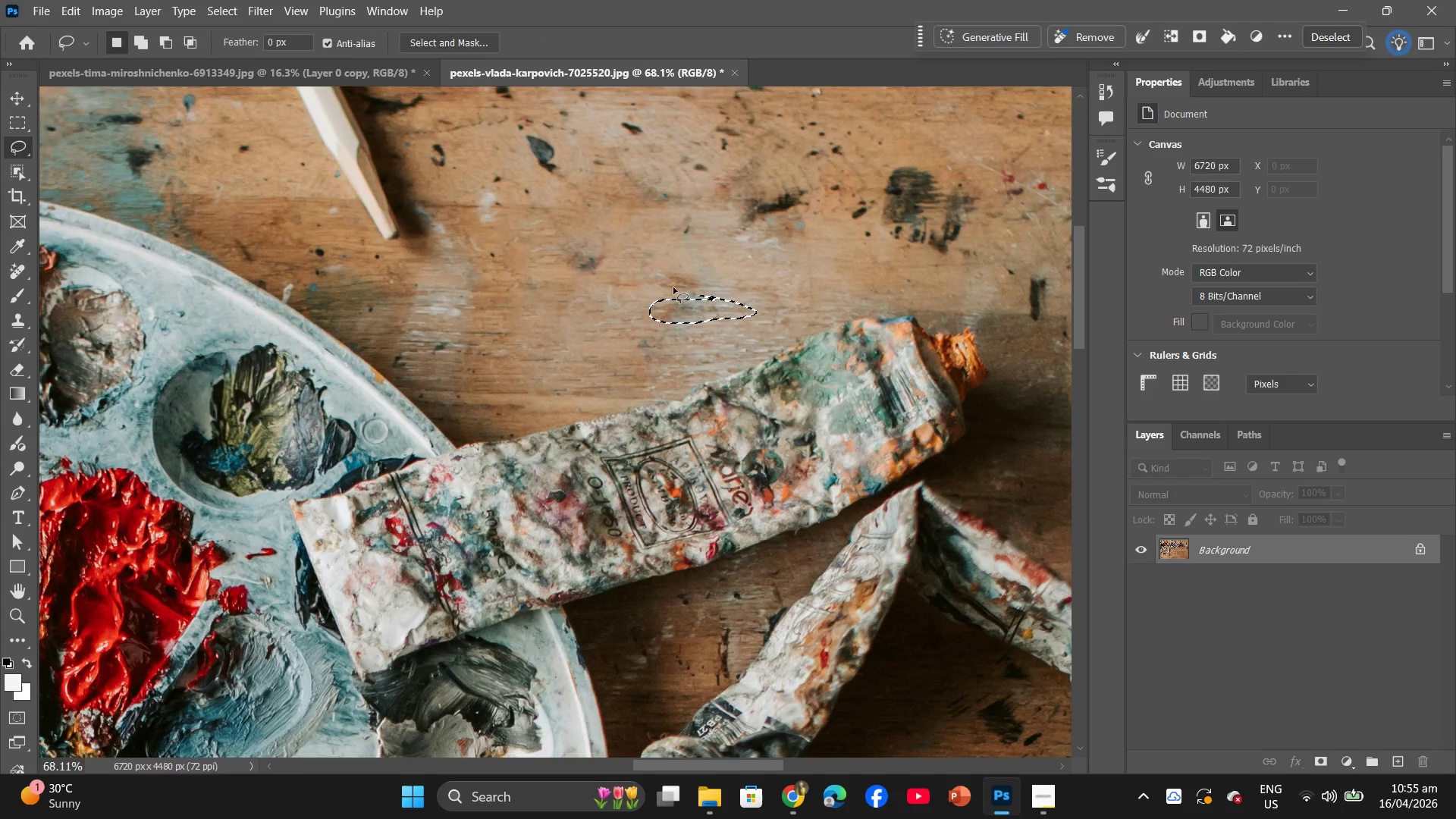 
right_click([683, 308])
 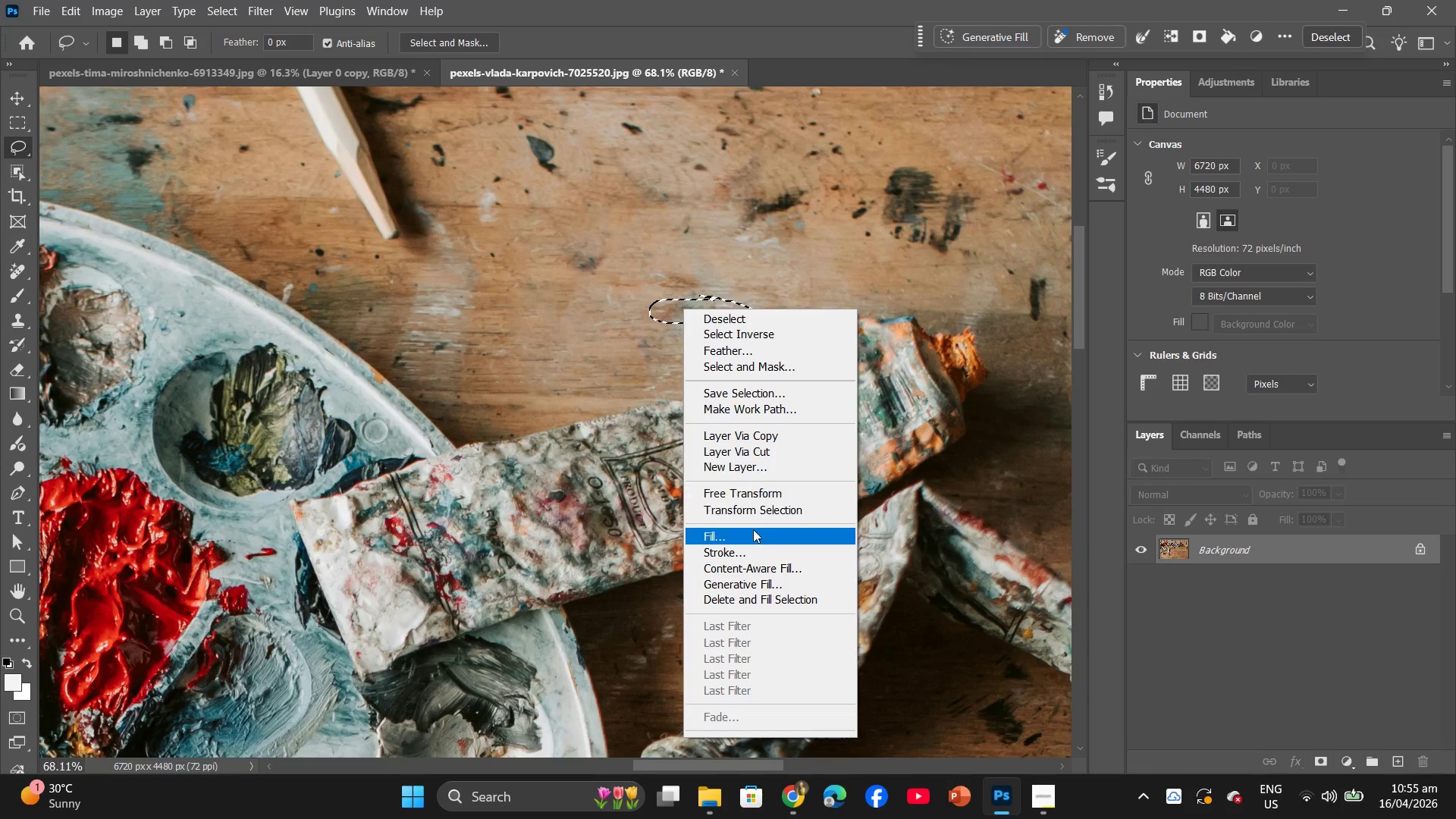 
left_click([753, 535])
 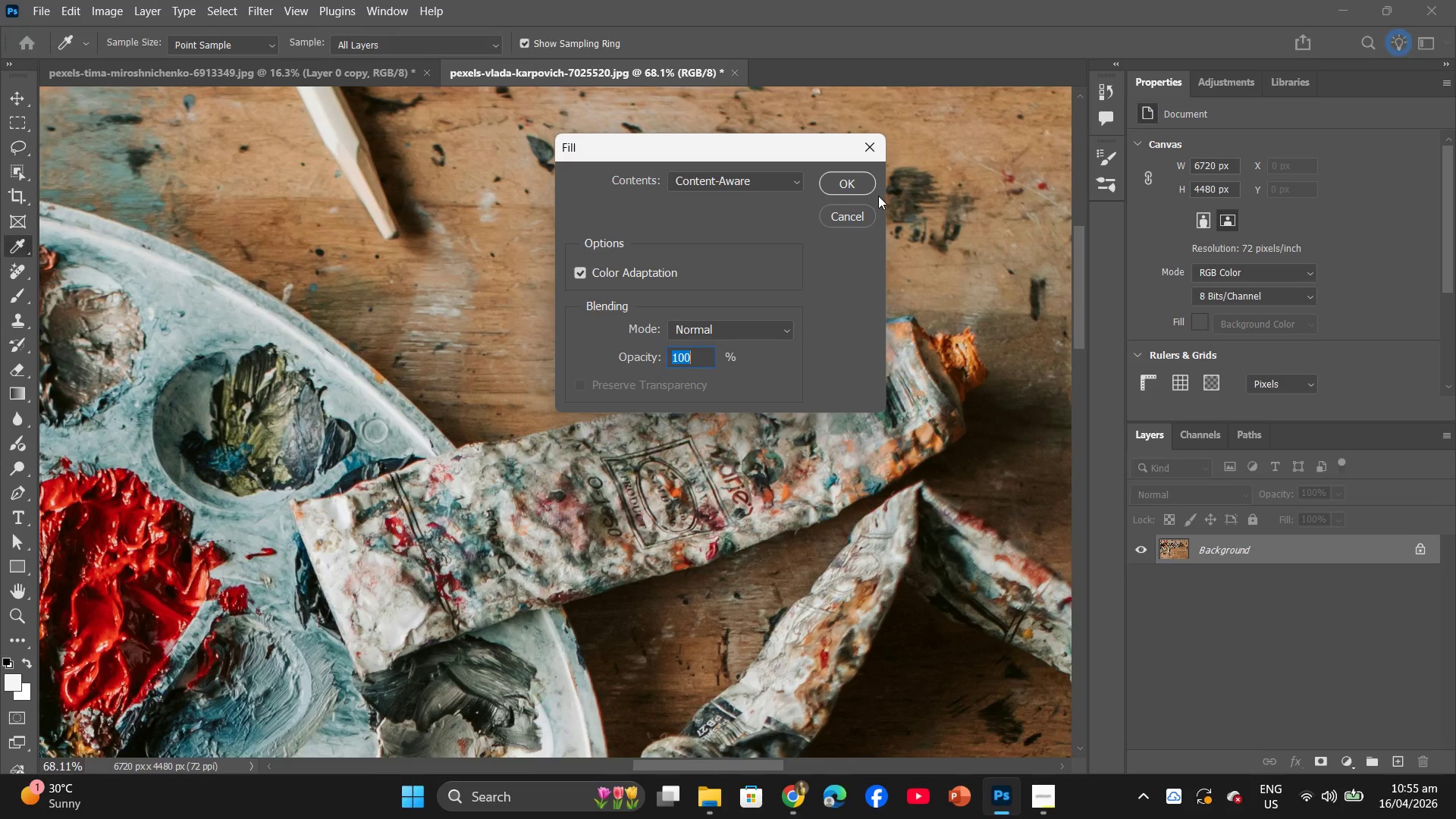 
left_click([871, 184])
 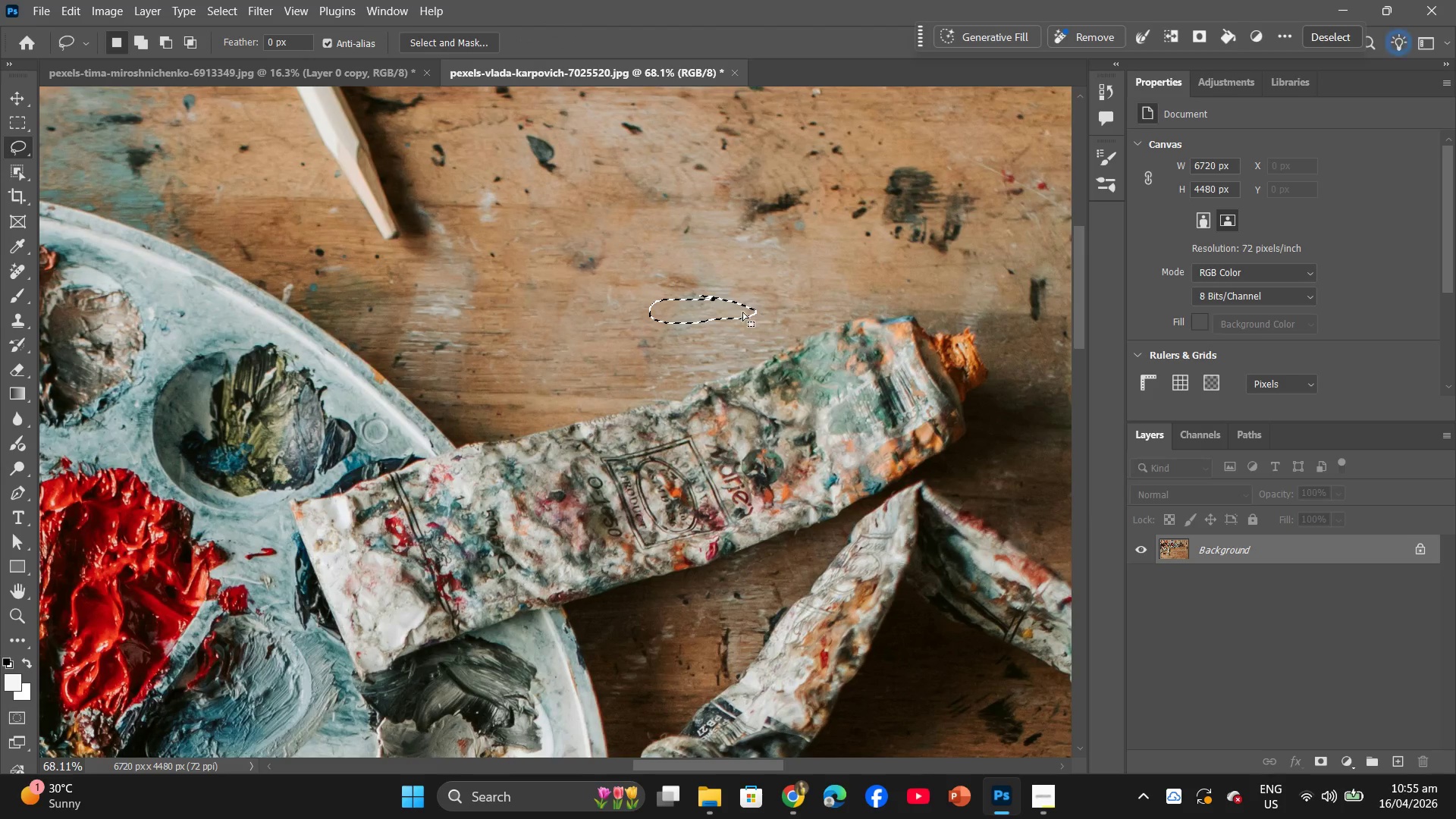 
hold_key(key=AltLeft, duration=0.7)
 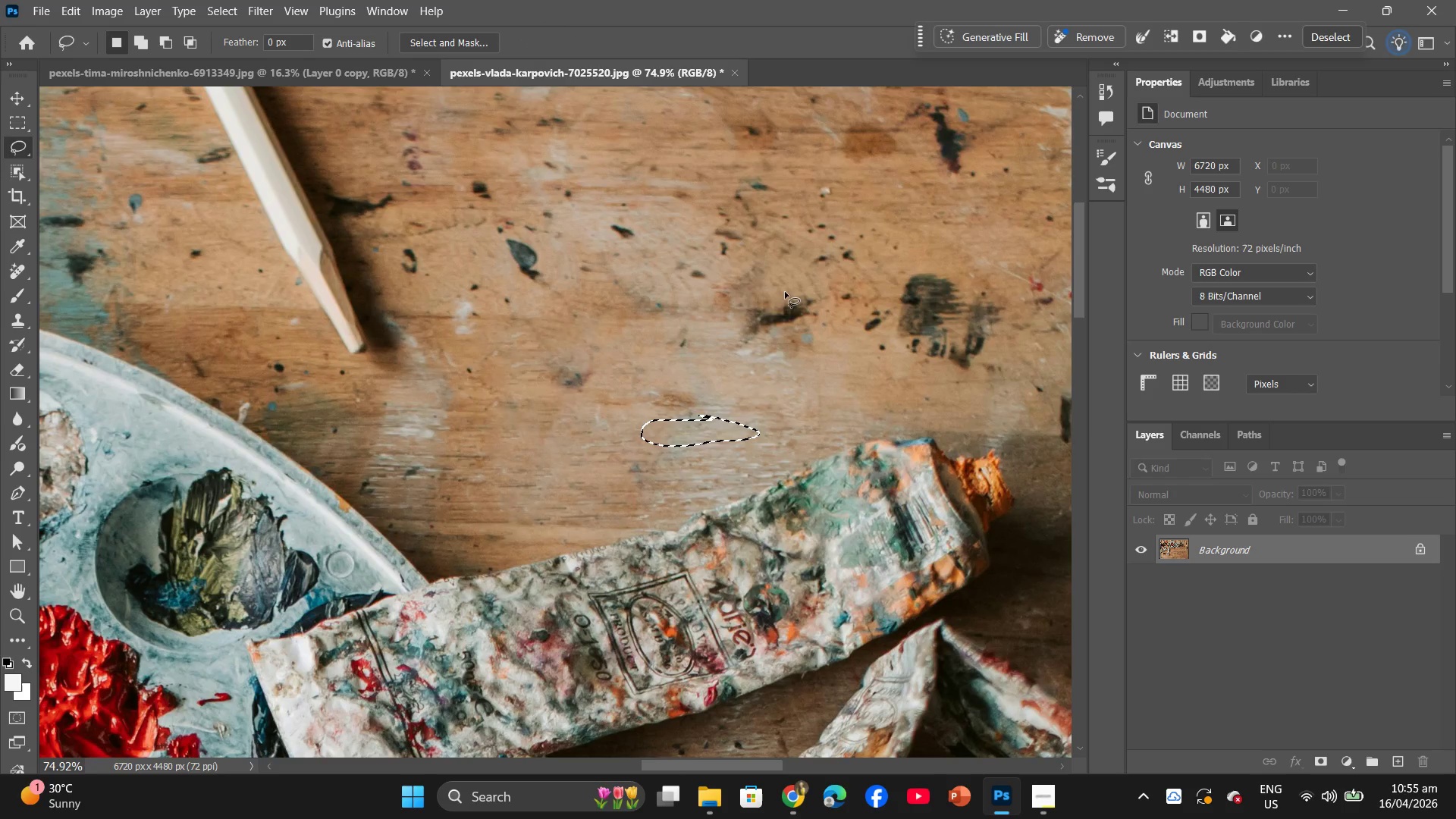 
left_click_drag(start_coordinate=[799, 290], to_coordinate=[786, 289])
 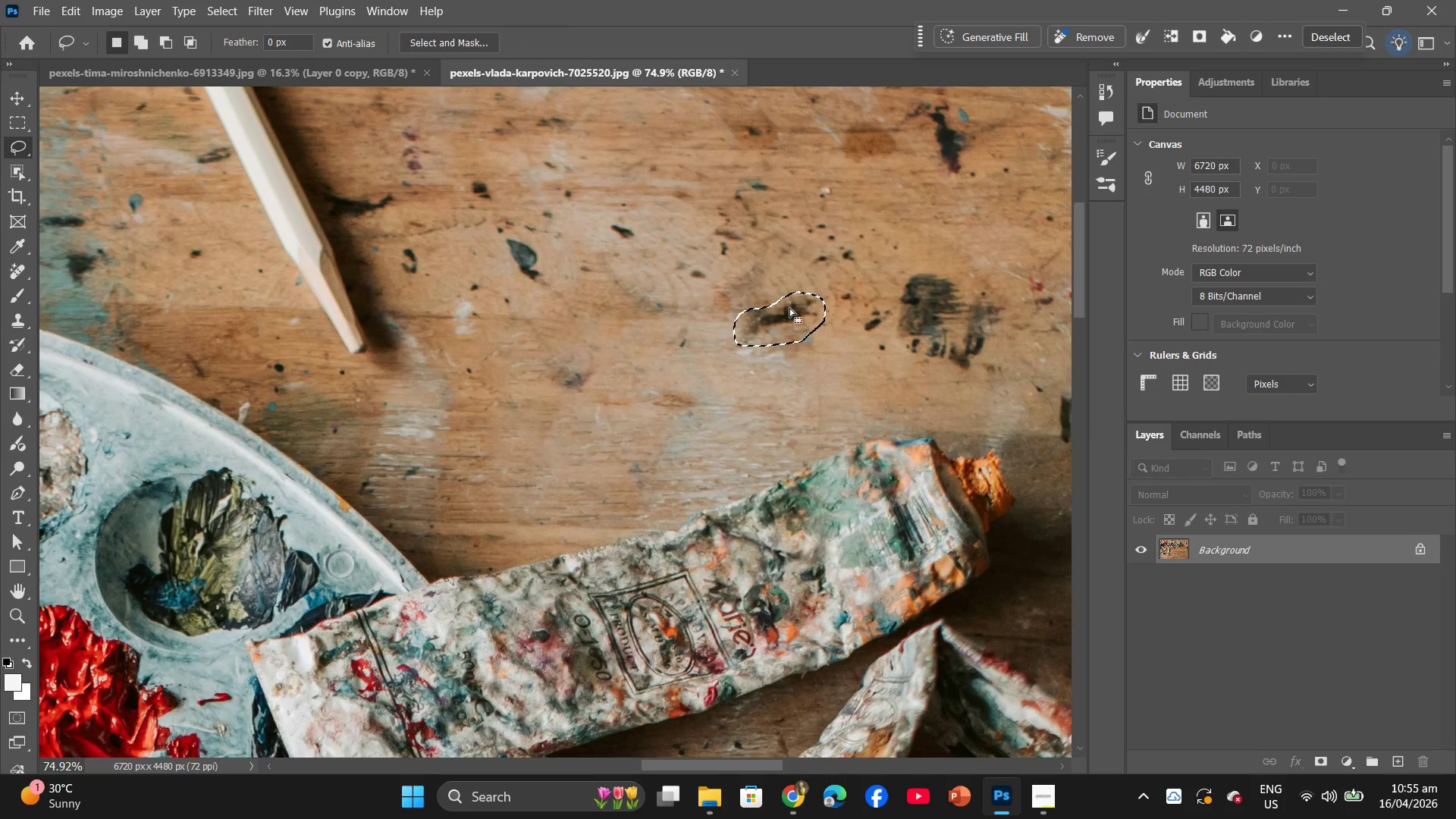 
scroll: coordinate [864, 260], scroll_direction: up, amount: 9.0
 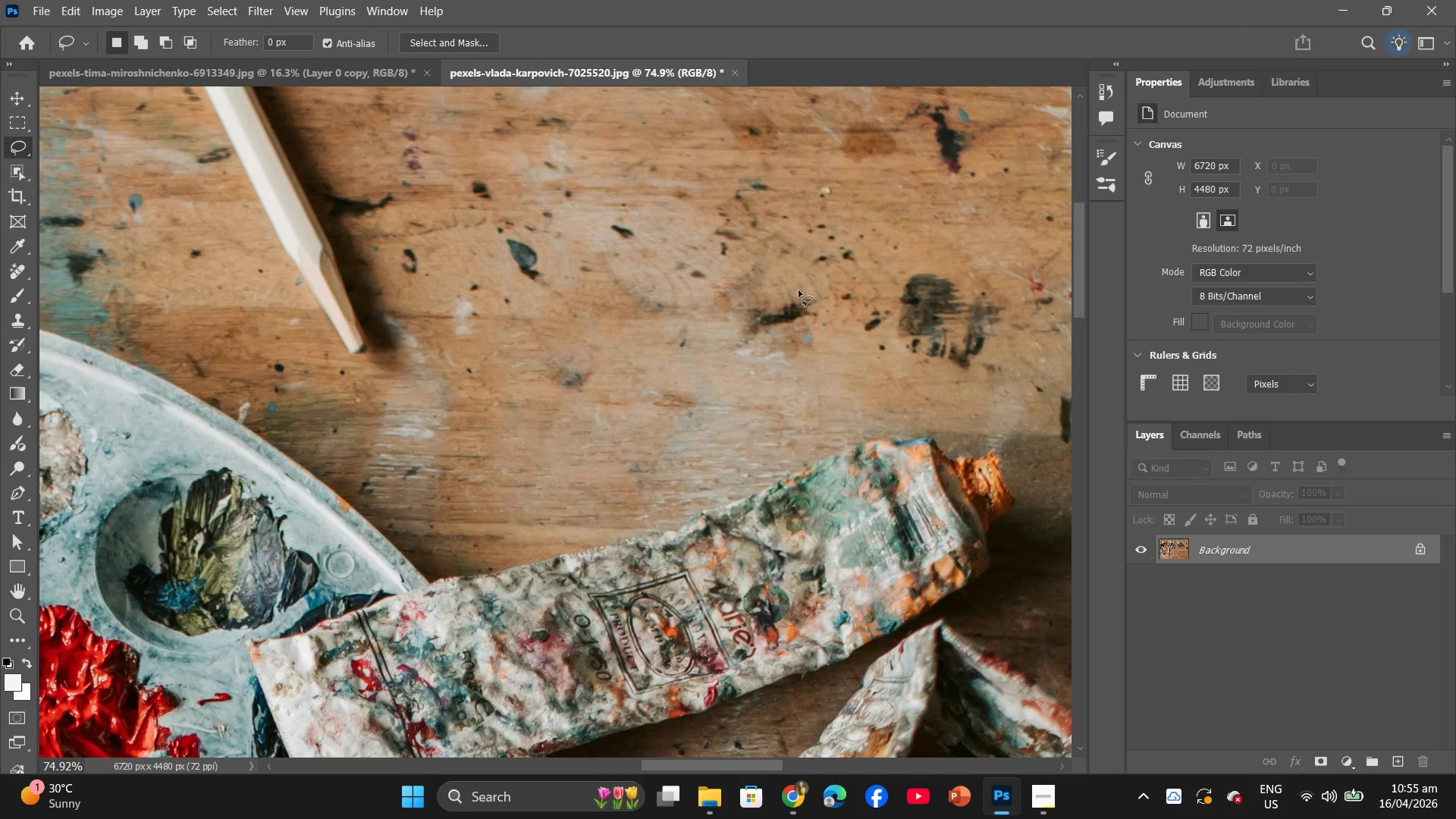 
right_click([790, 309])
 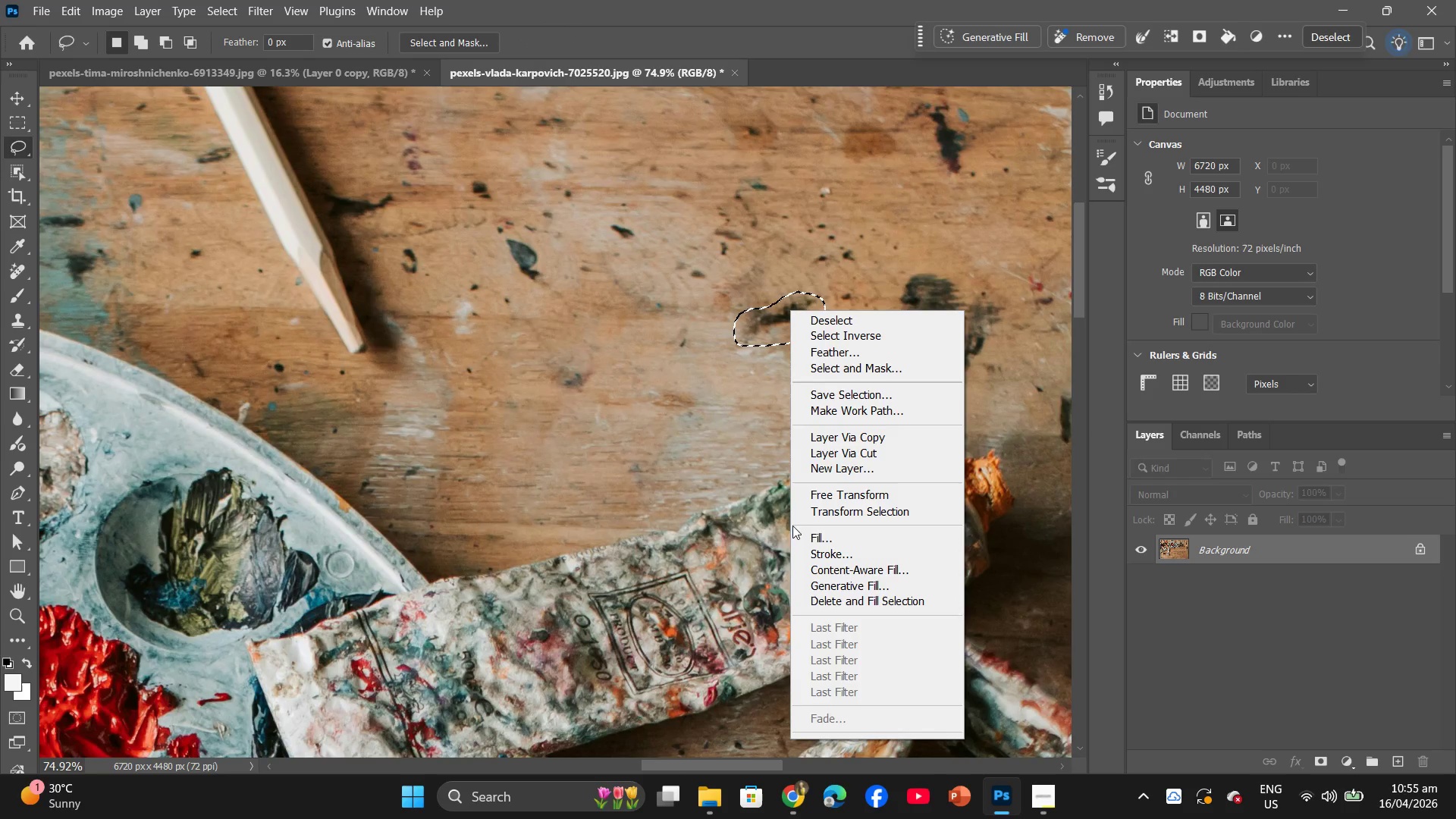 
left_click([799, 531])
 